 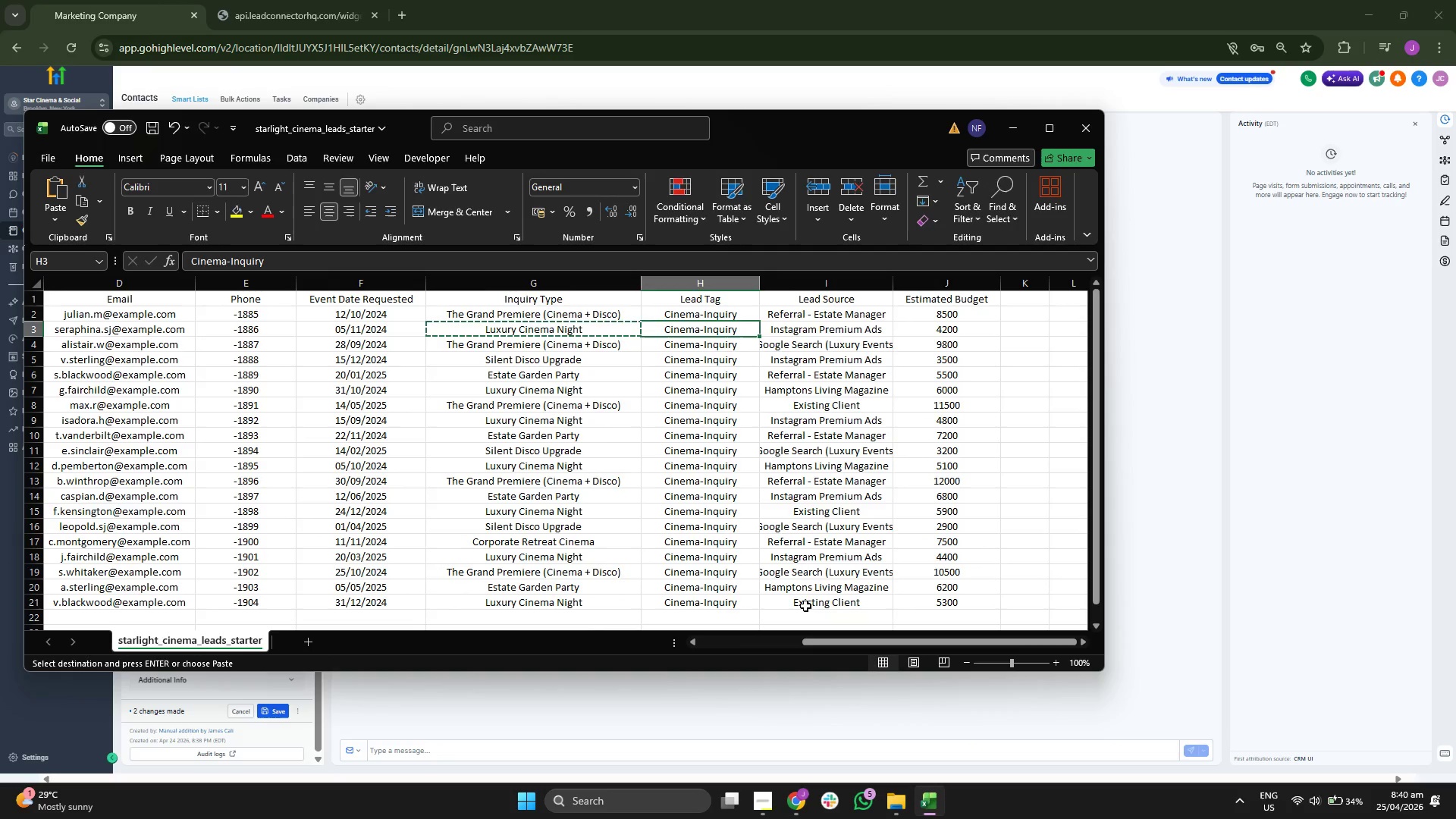 
key(ArrowRight)
 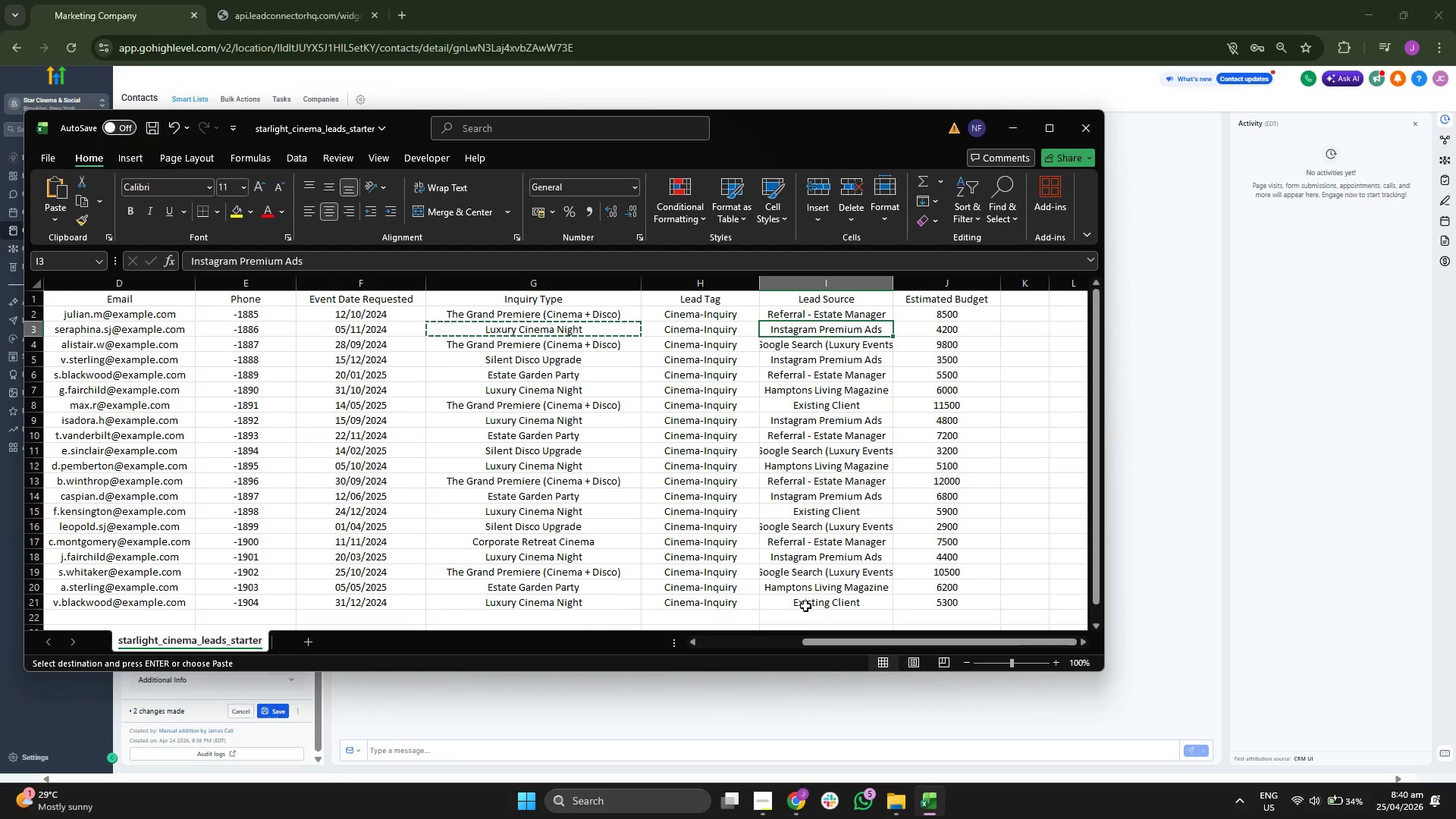 
key(Control+C)
 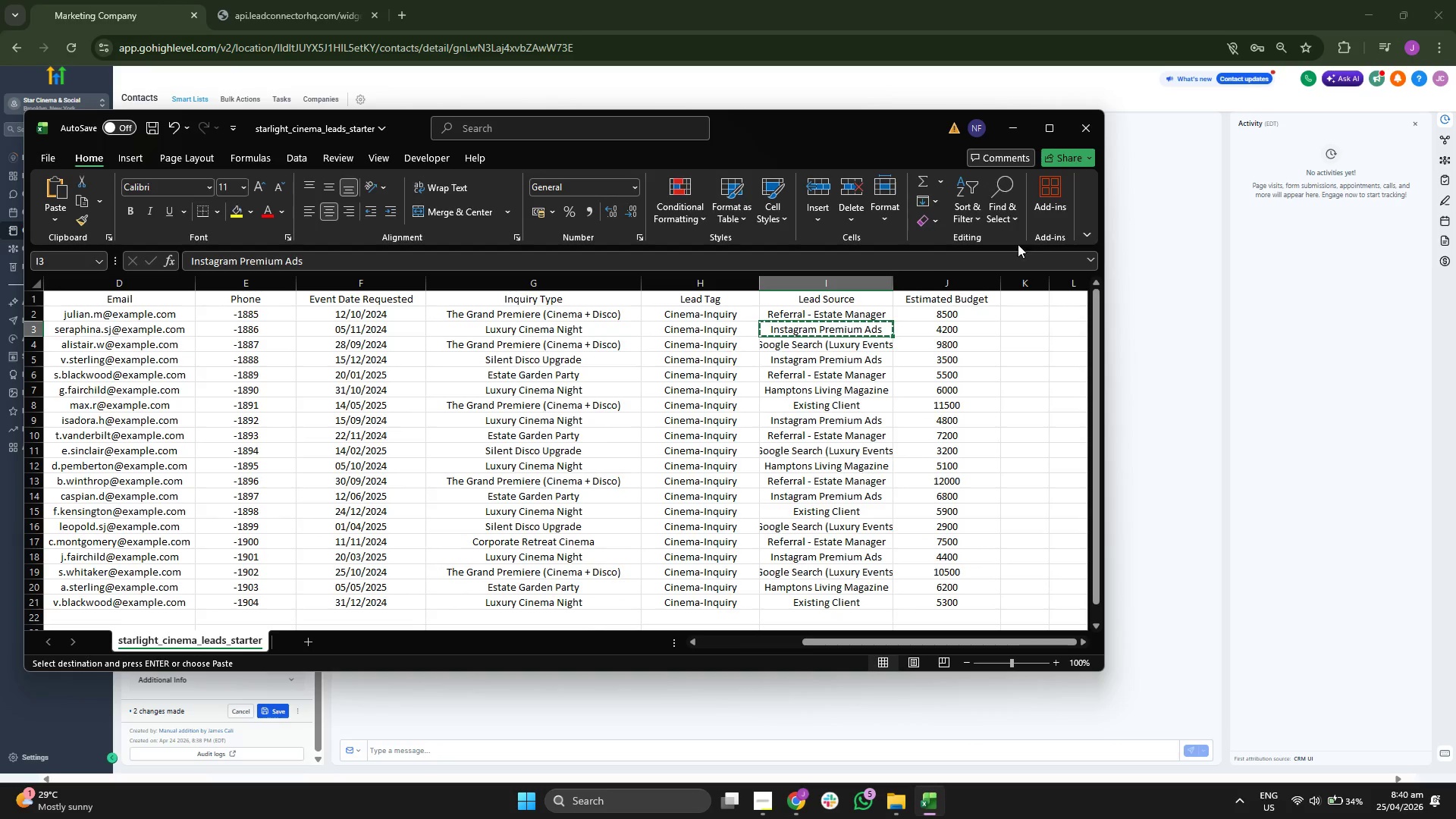 
left_click([1012, 133])
 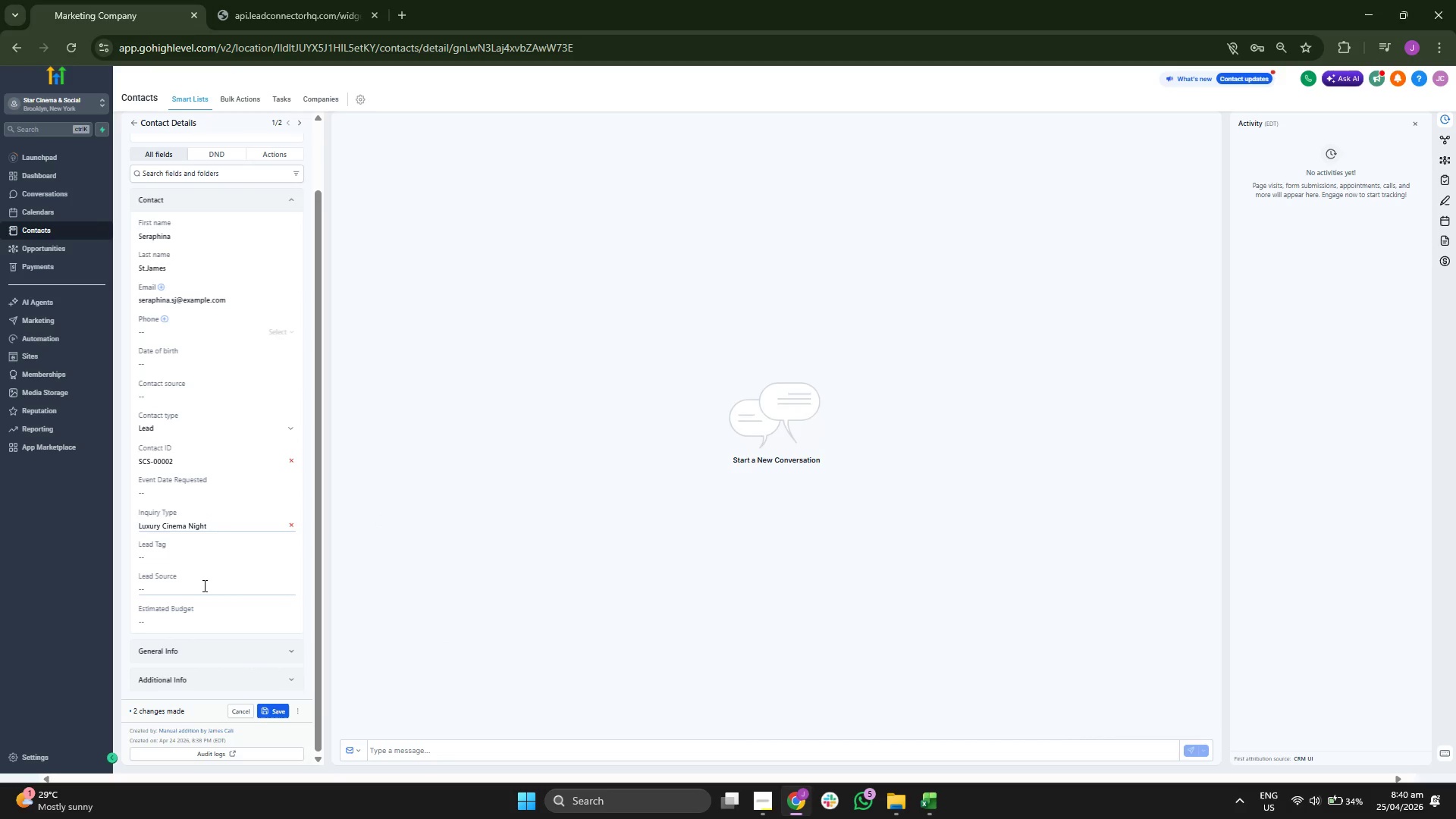 
left_click([203, 586])
 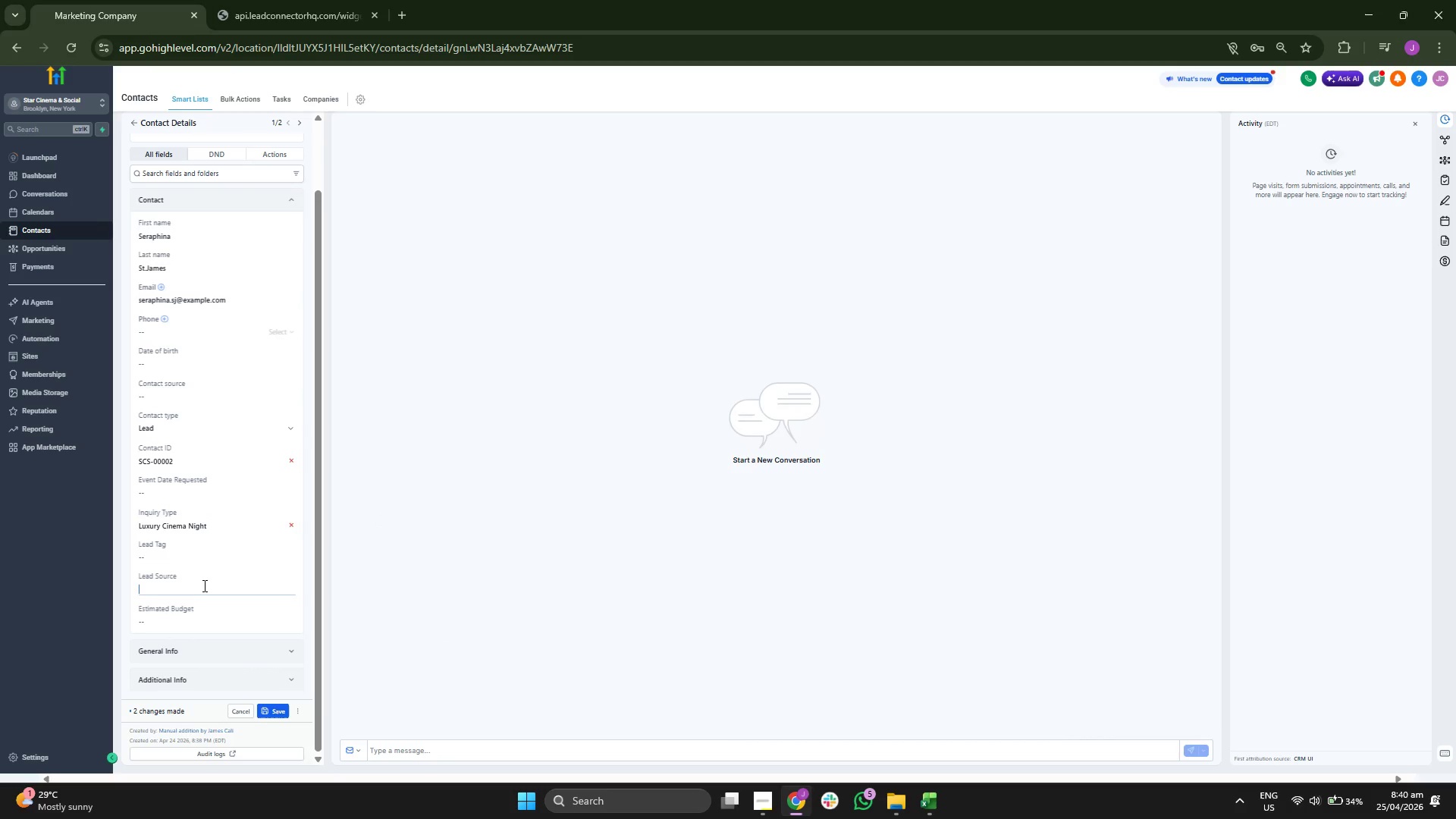 
key(Control+ControlLeft)
 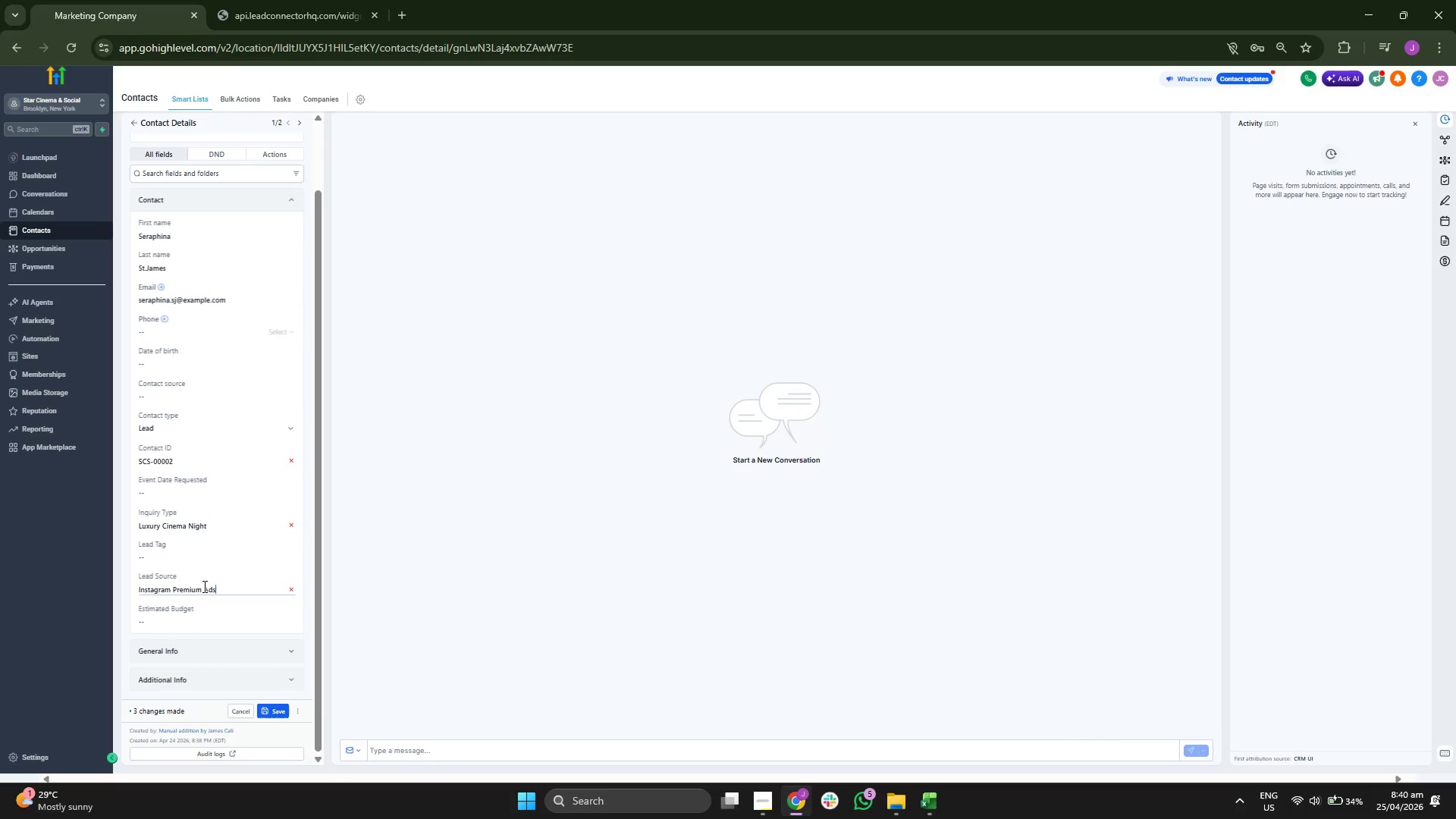 
key(Control+V)
 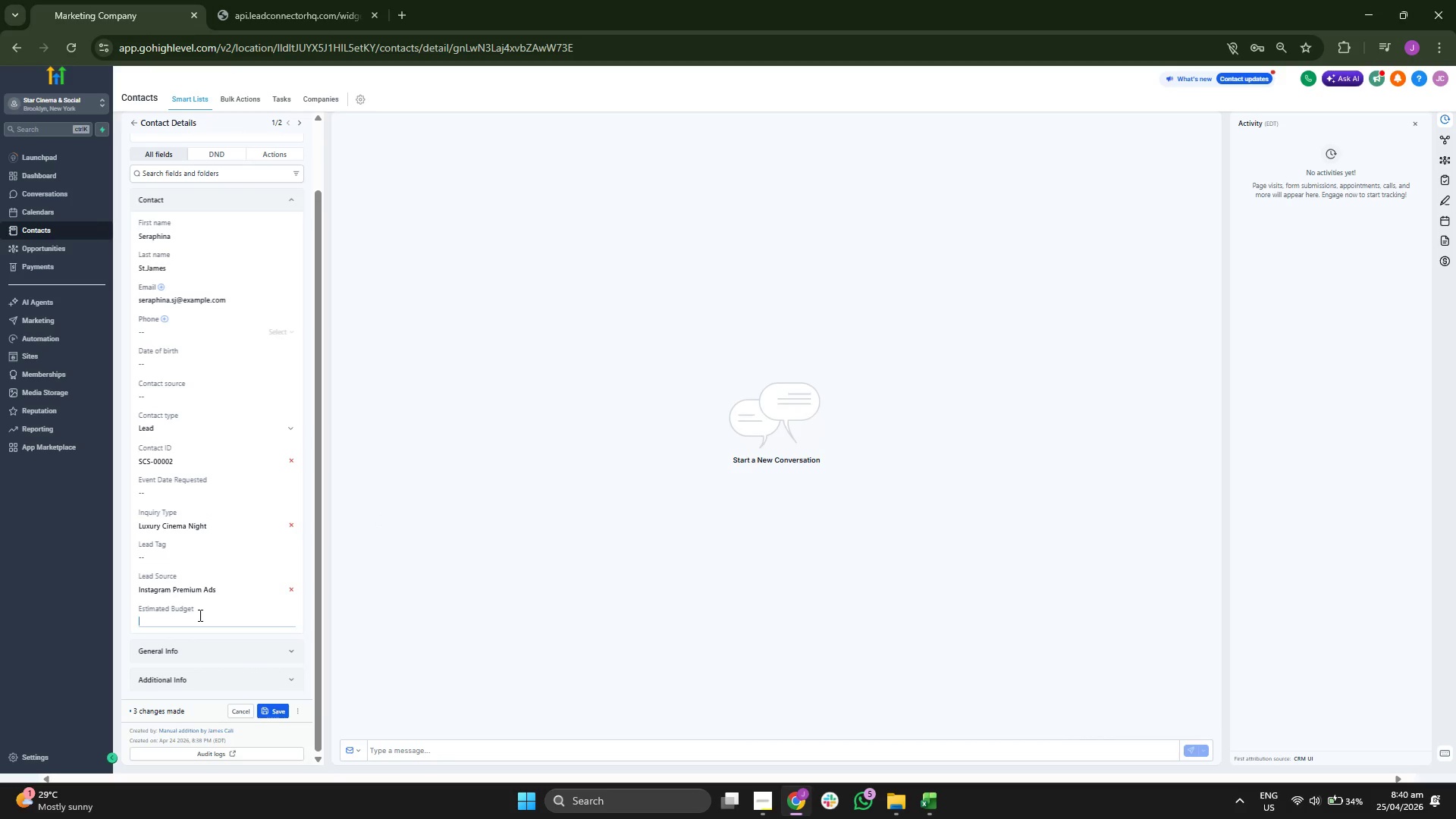 
type(4200)
 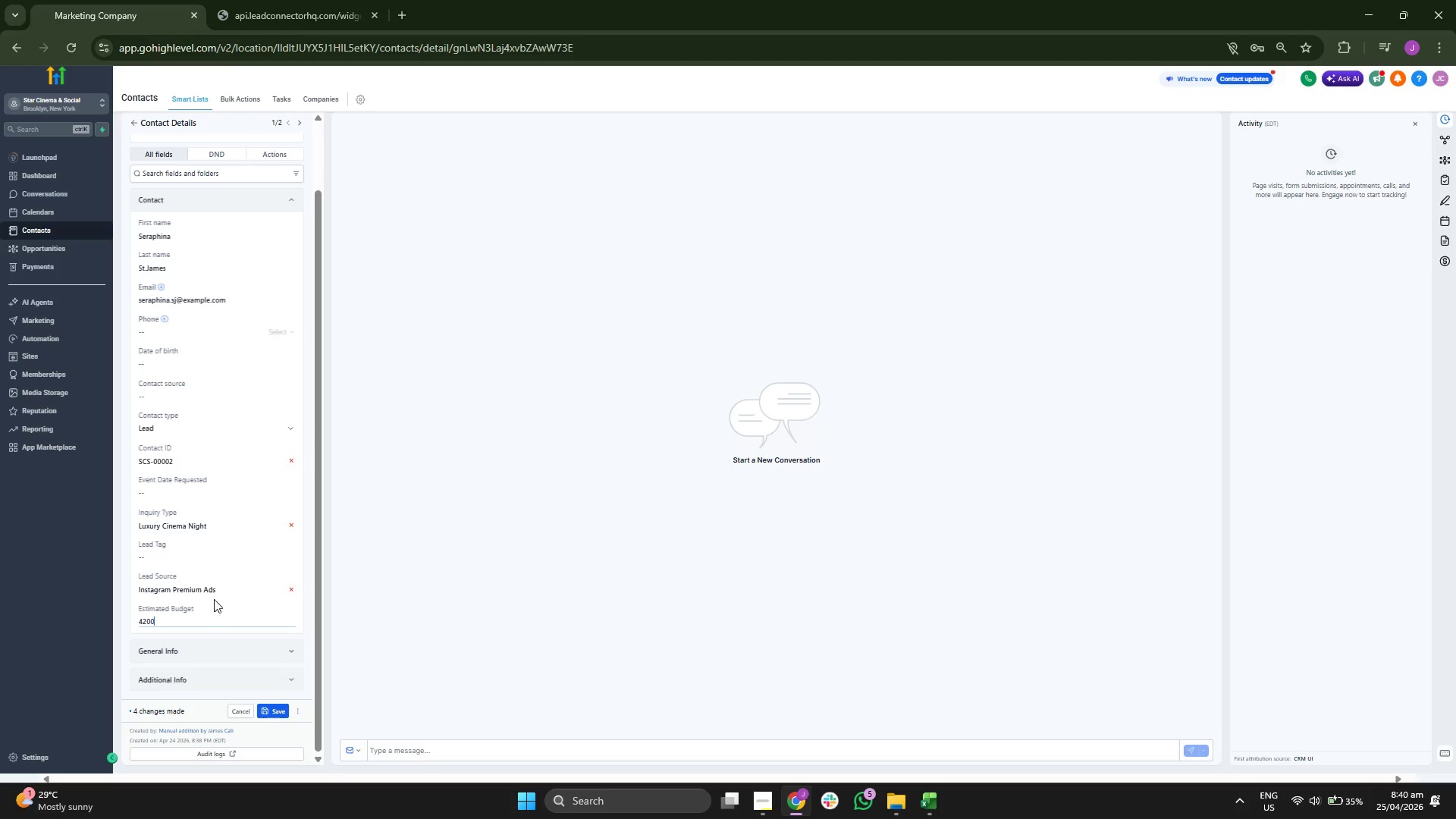 
left_click([222, 551])
 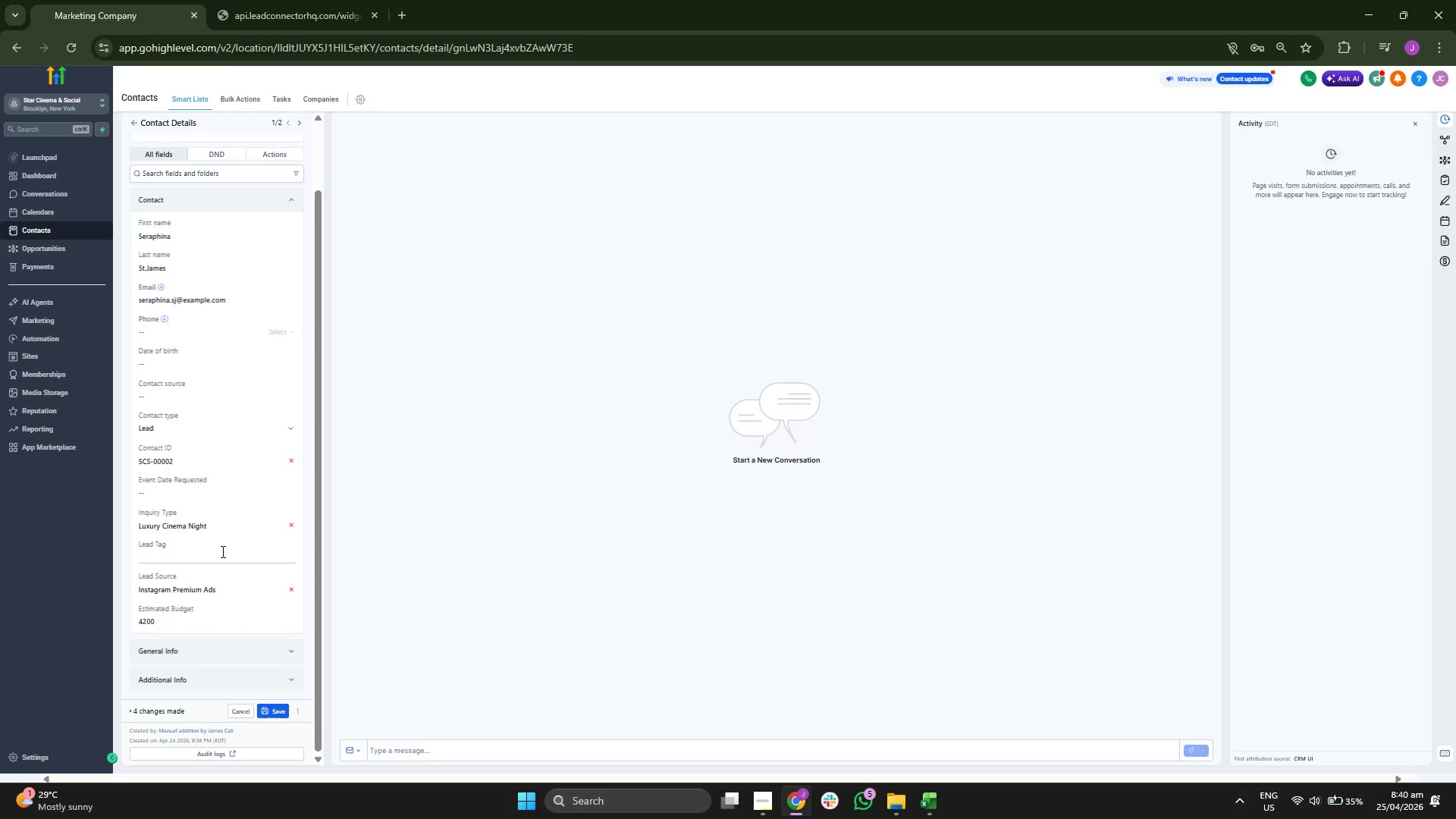 
scroll: coordinate [221, 551], scroll_direction: up, amount: 1.0
 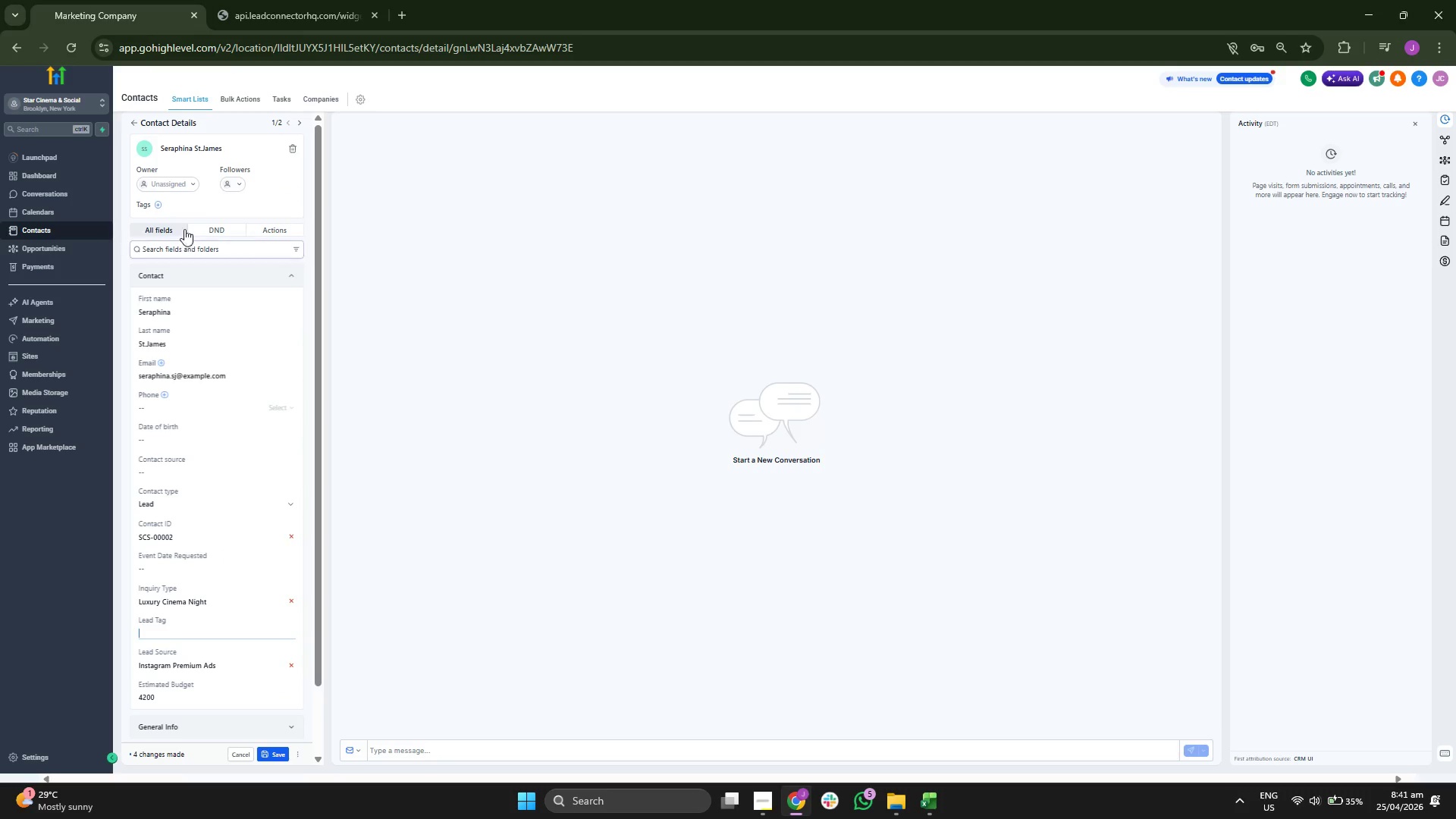 
left_click([158, 205])
 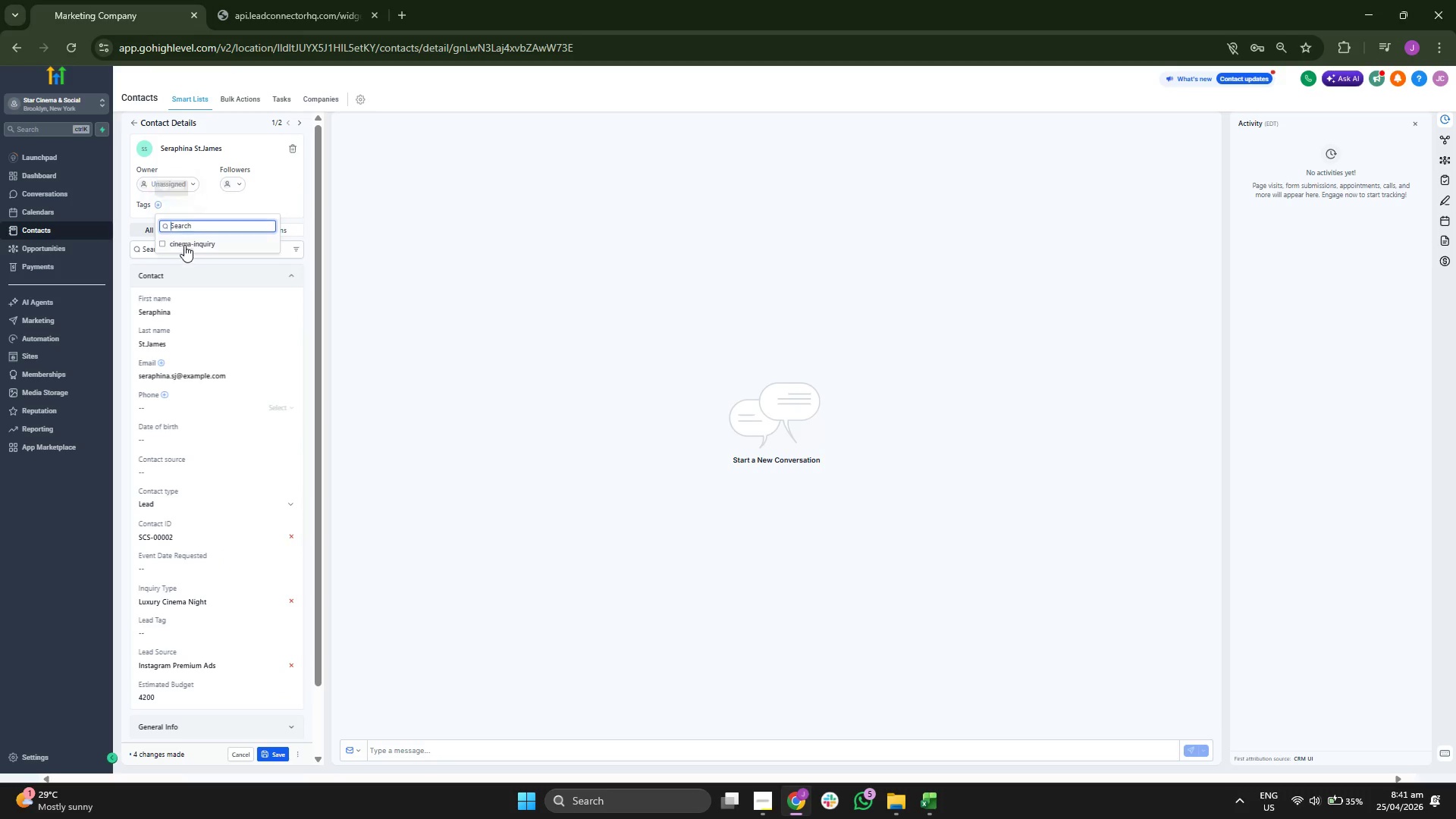 
left_click([186, 246])
 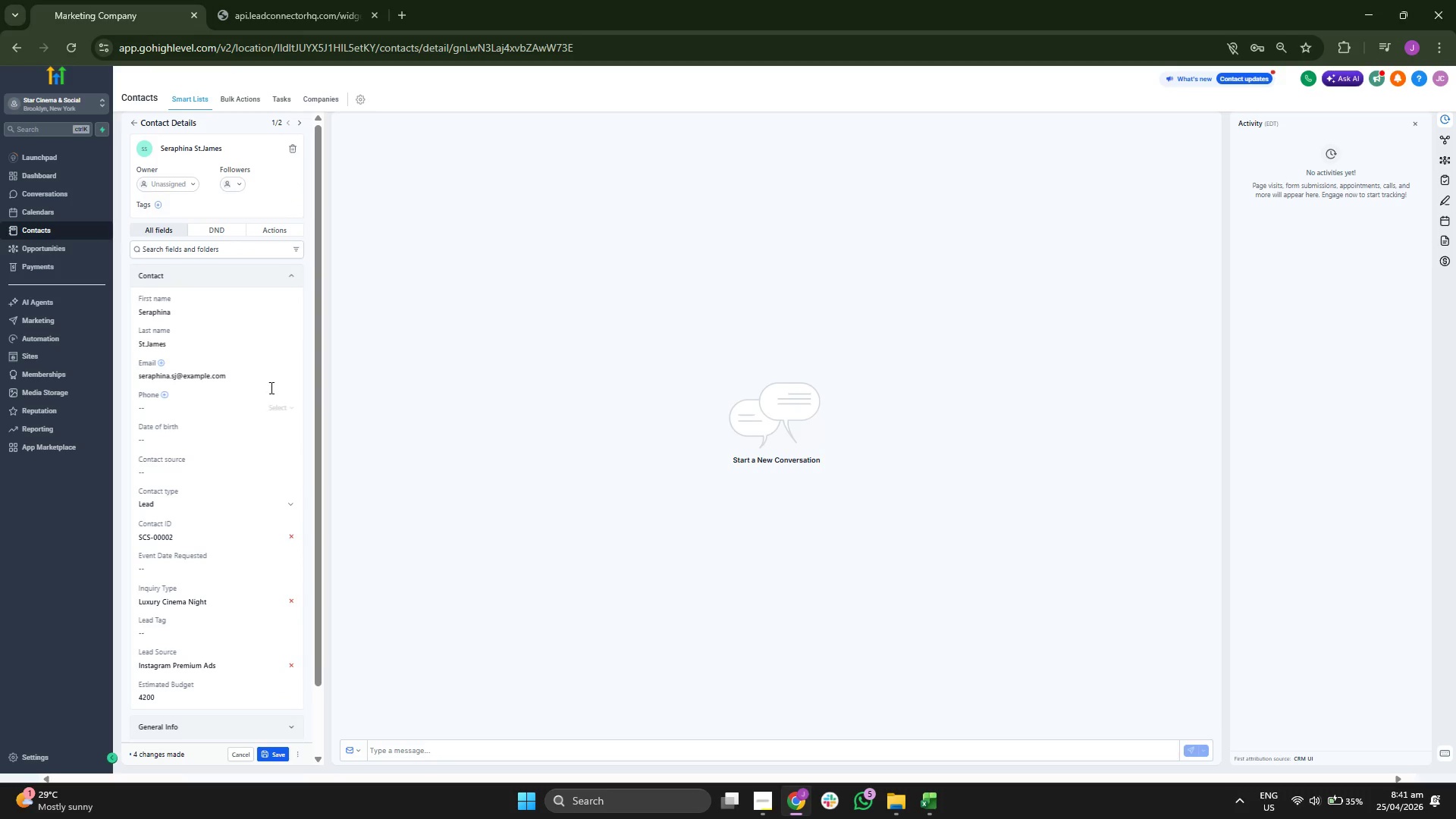 
scroll: coordinate [249, 410], scroll_direction: down, amount: 3.0
 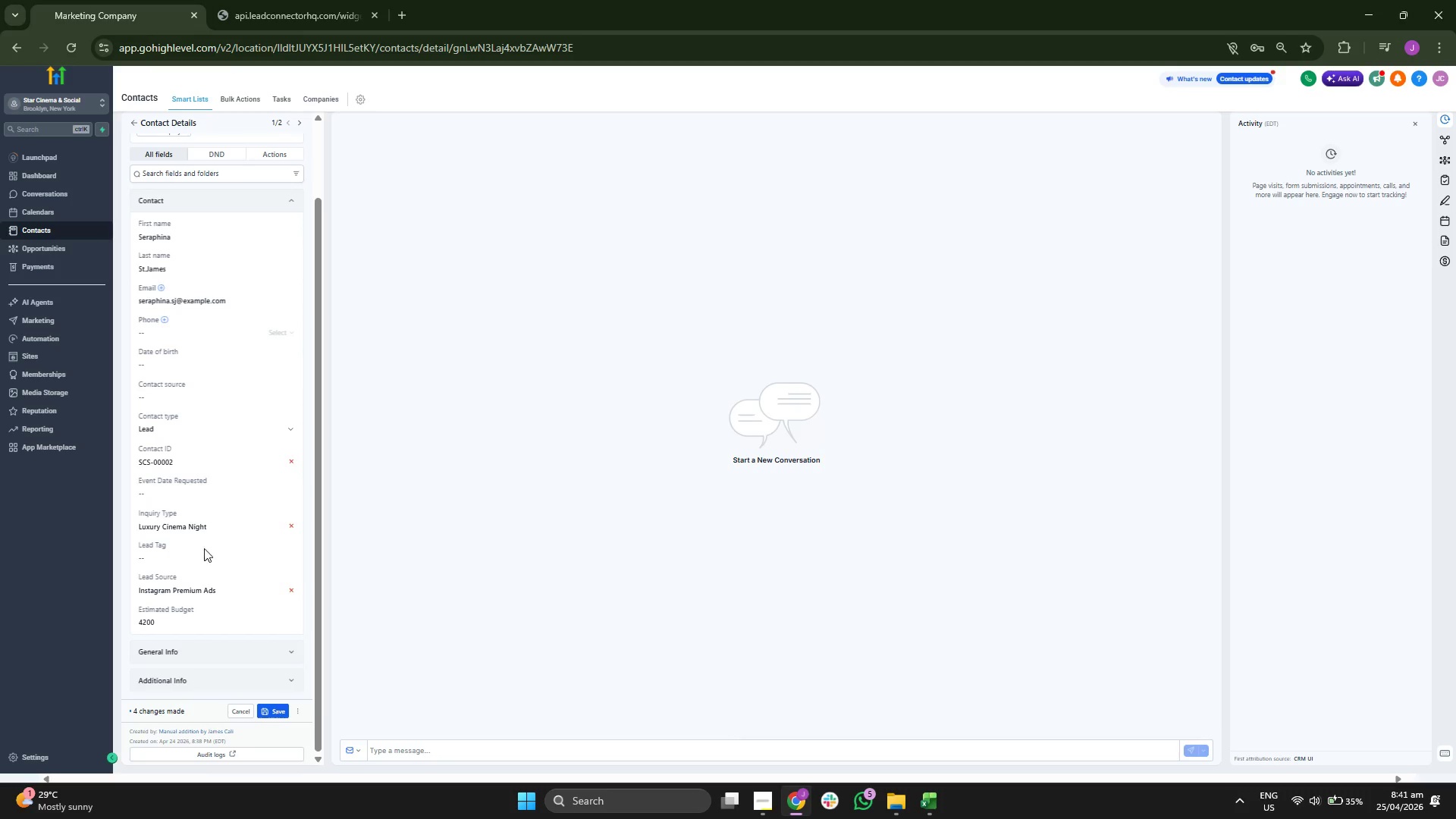 
left_click([202, 557])
 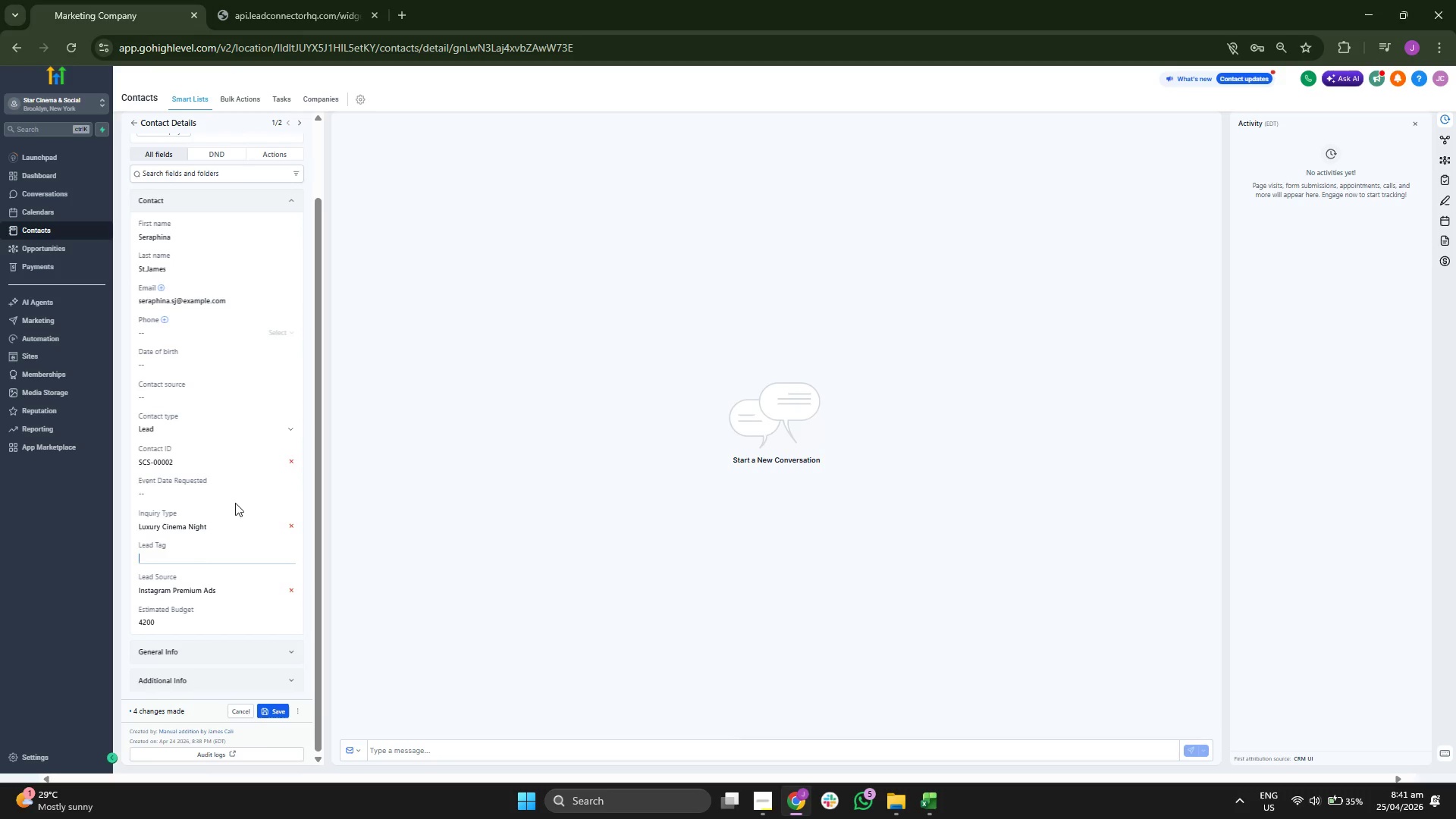 
type(c)
key(Backspace)
type(Cinema In)
key(Backspace)
key(Backspace)
key(Backspace)
type(-Inquiry)
 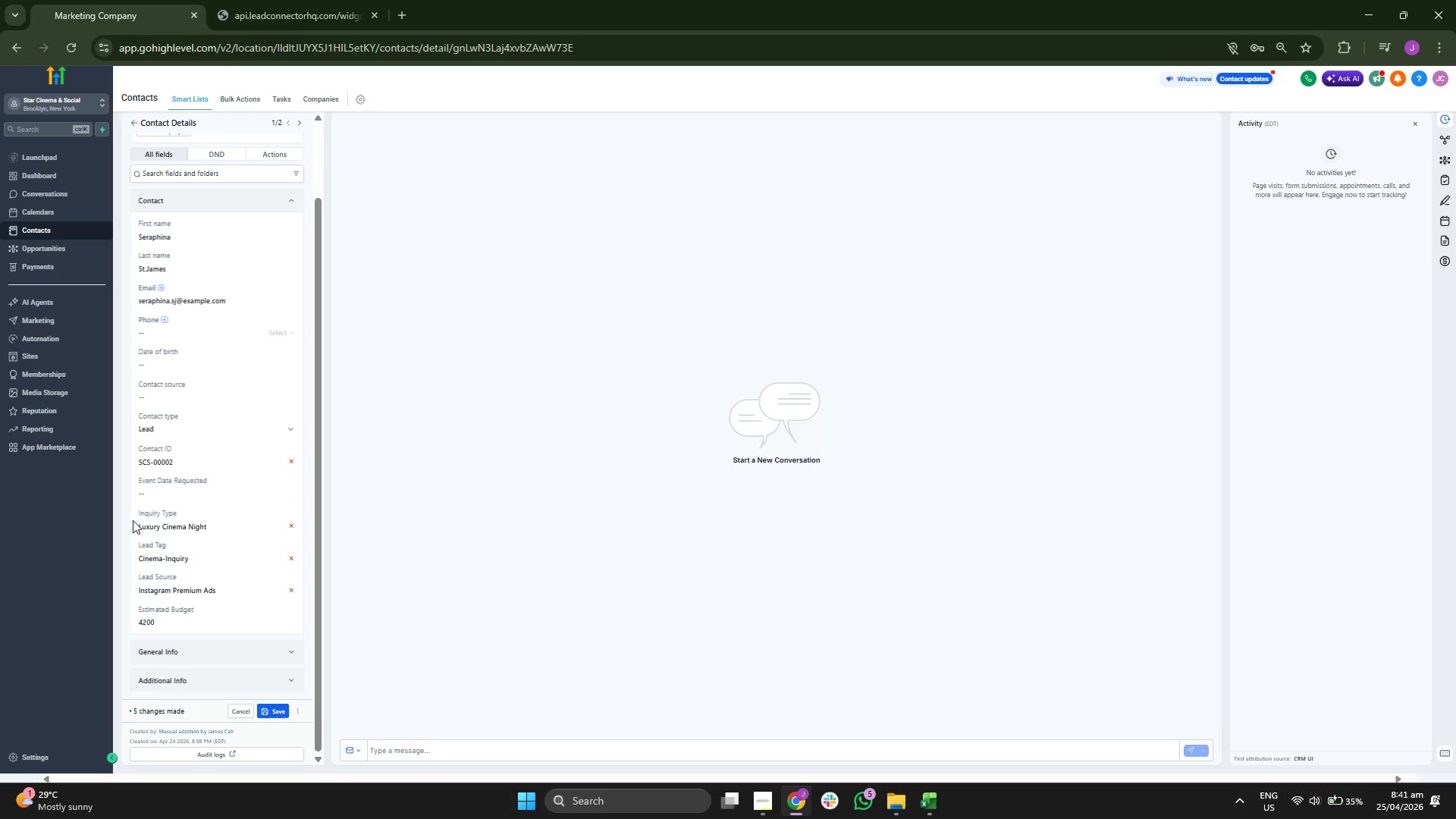 
scroll: coordinate [224, 452], scroll_direction: up, amount: 2.0
 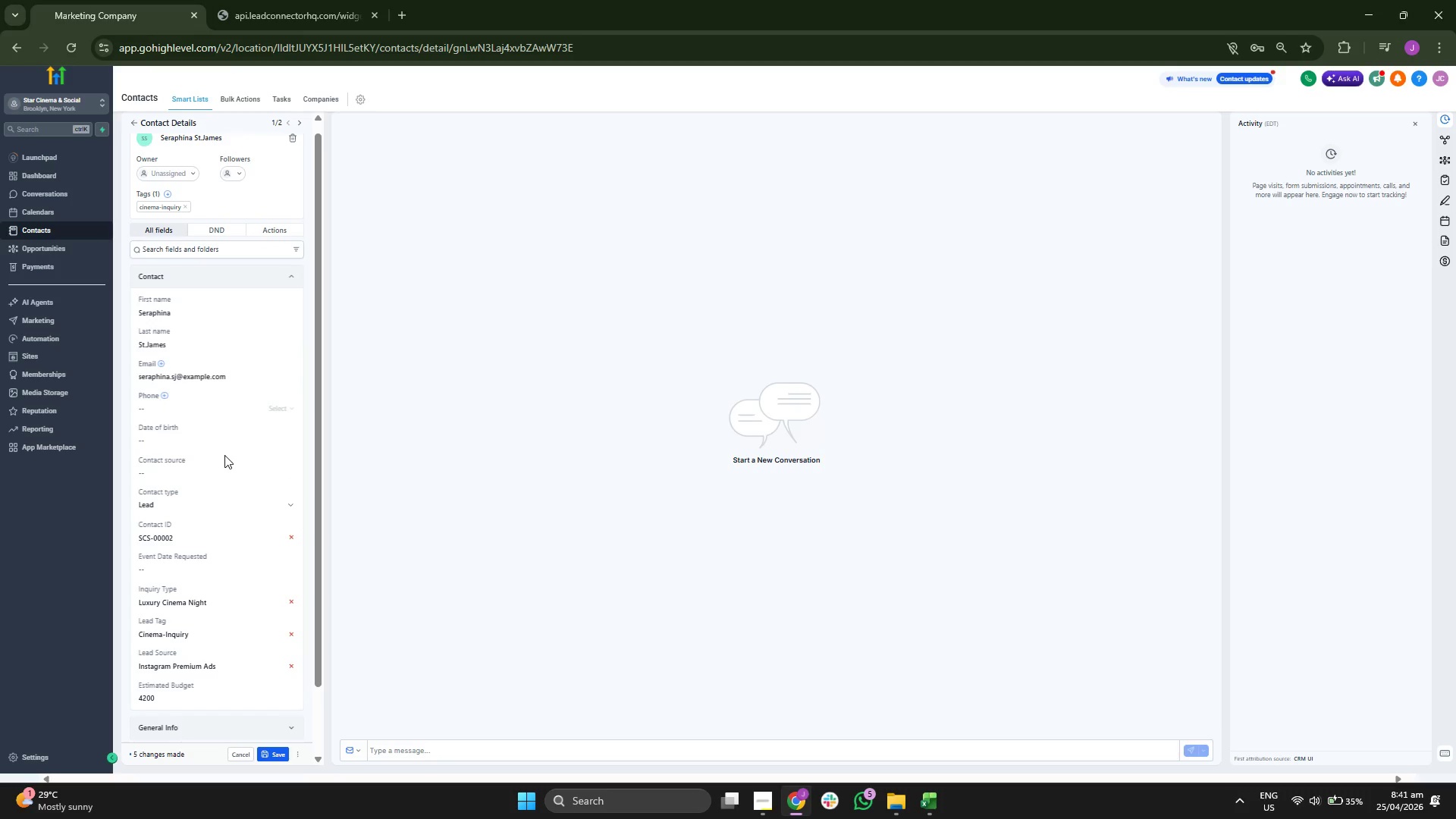 
scroll: coordinate [224, 456], scroll_direction: down, amount: 1.0
 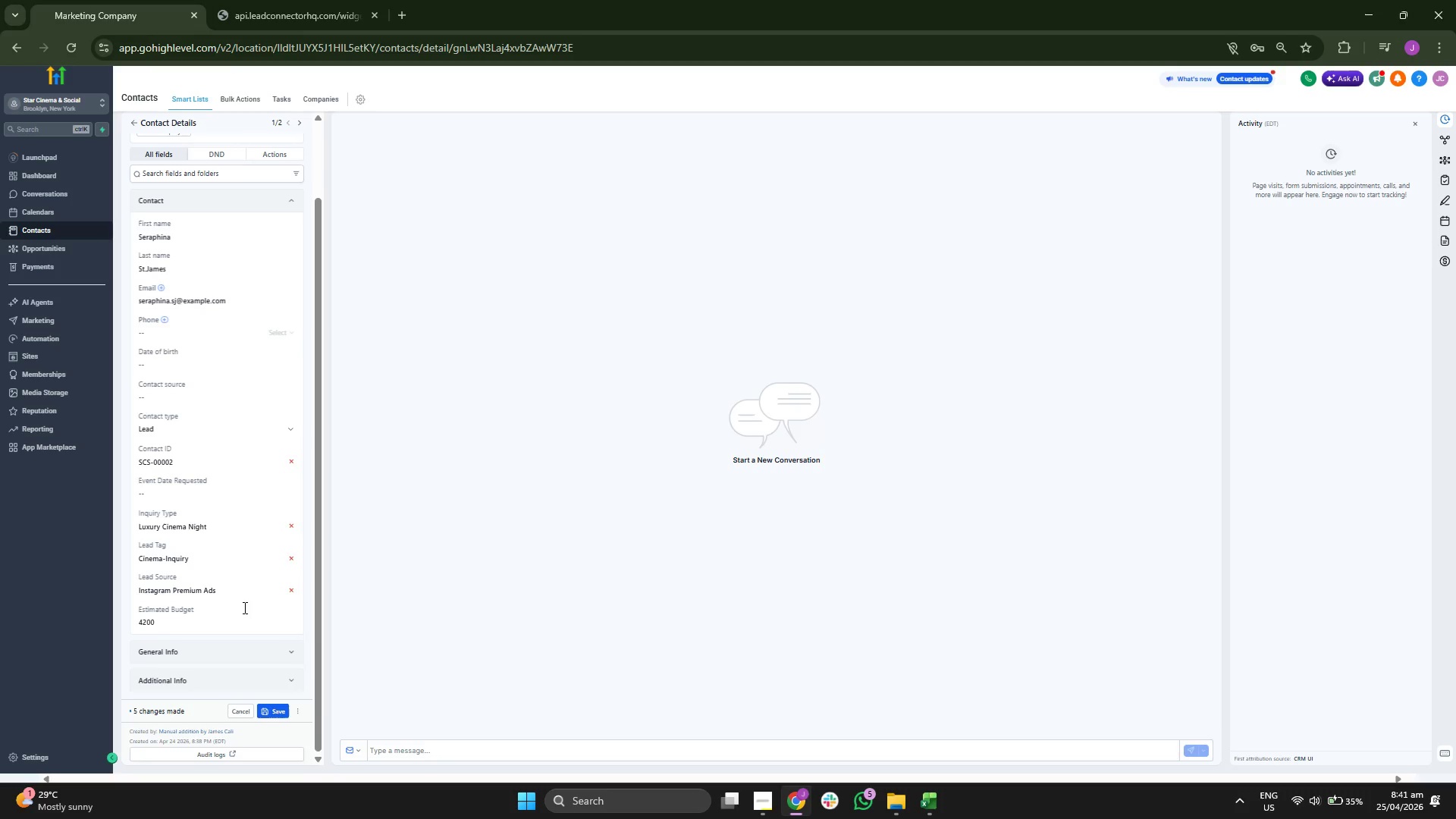 
left_click([195, 495])
 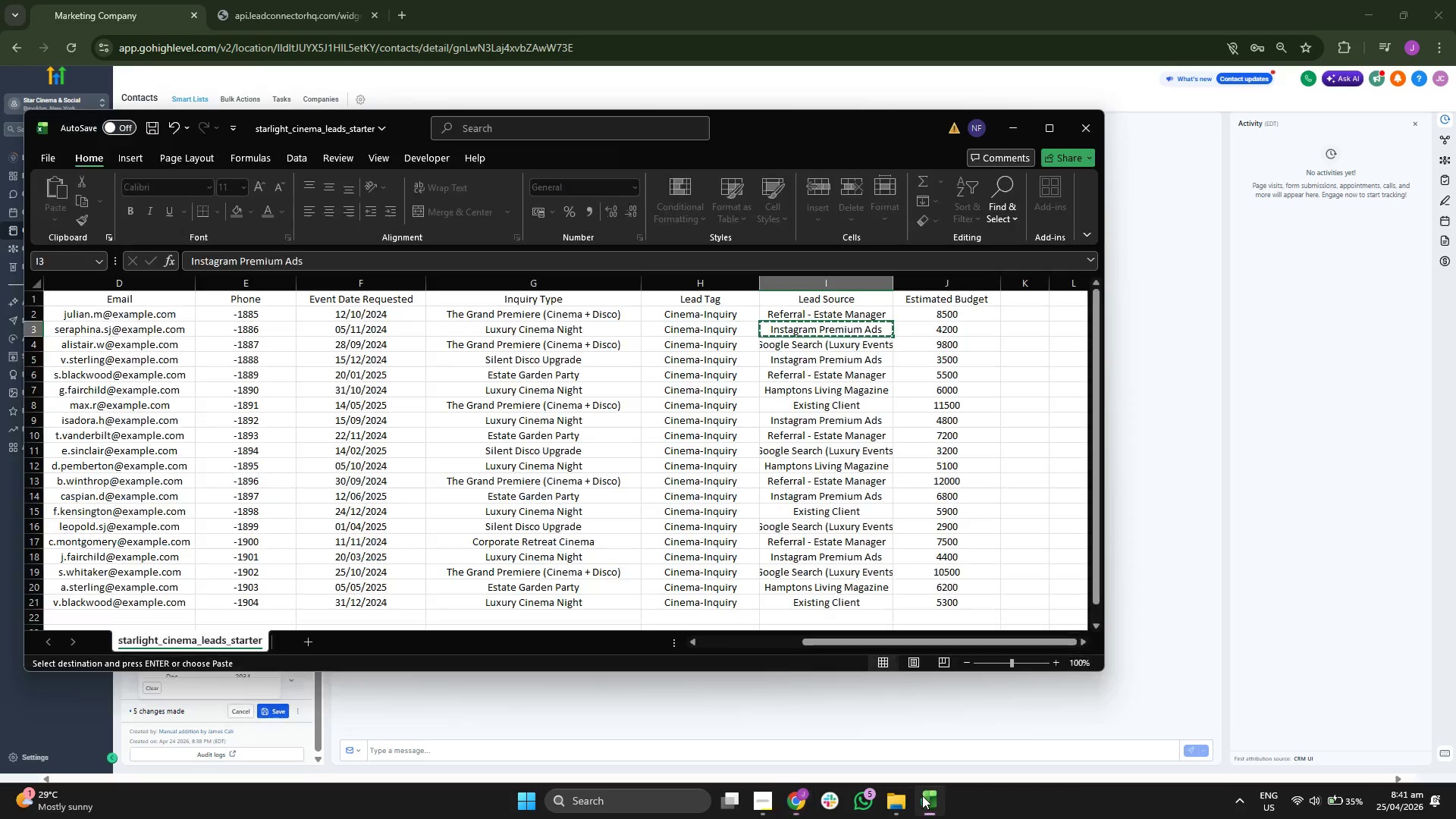 
key(ArrowLeft)
 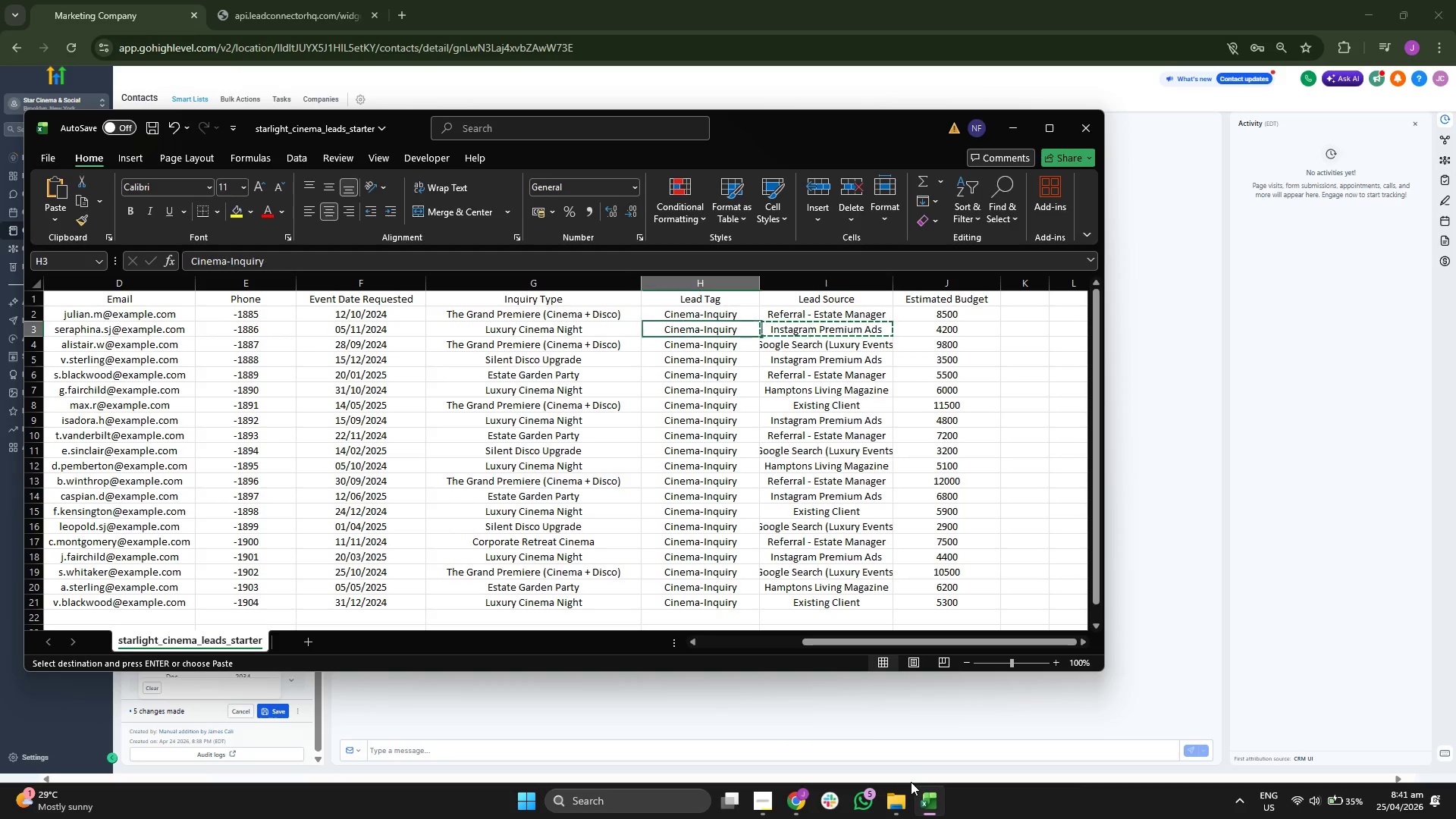 
key(ArrowLeft)
 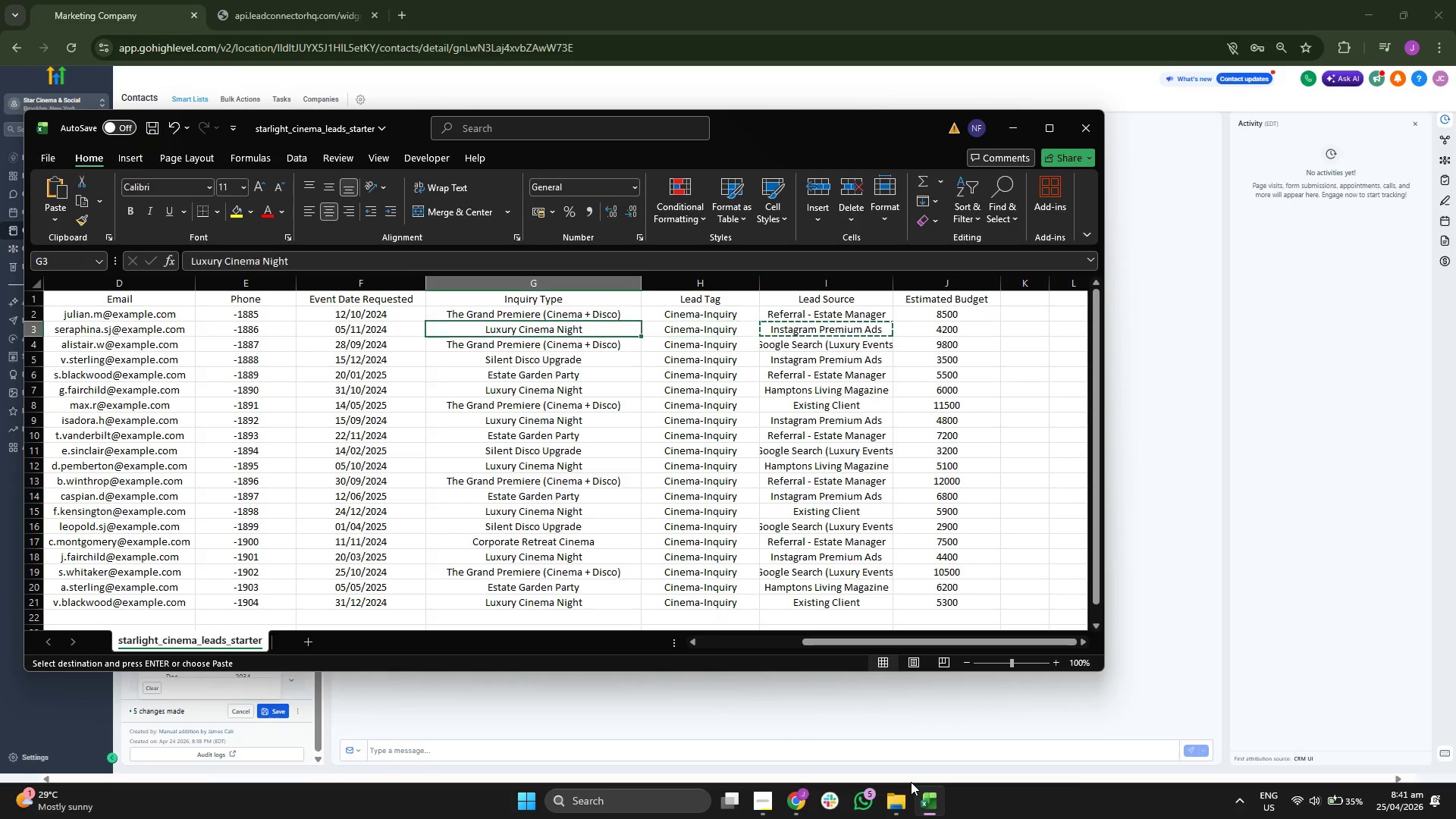 
key(ArrowLeft)
 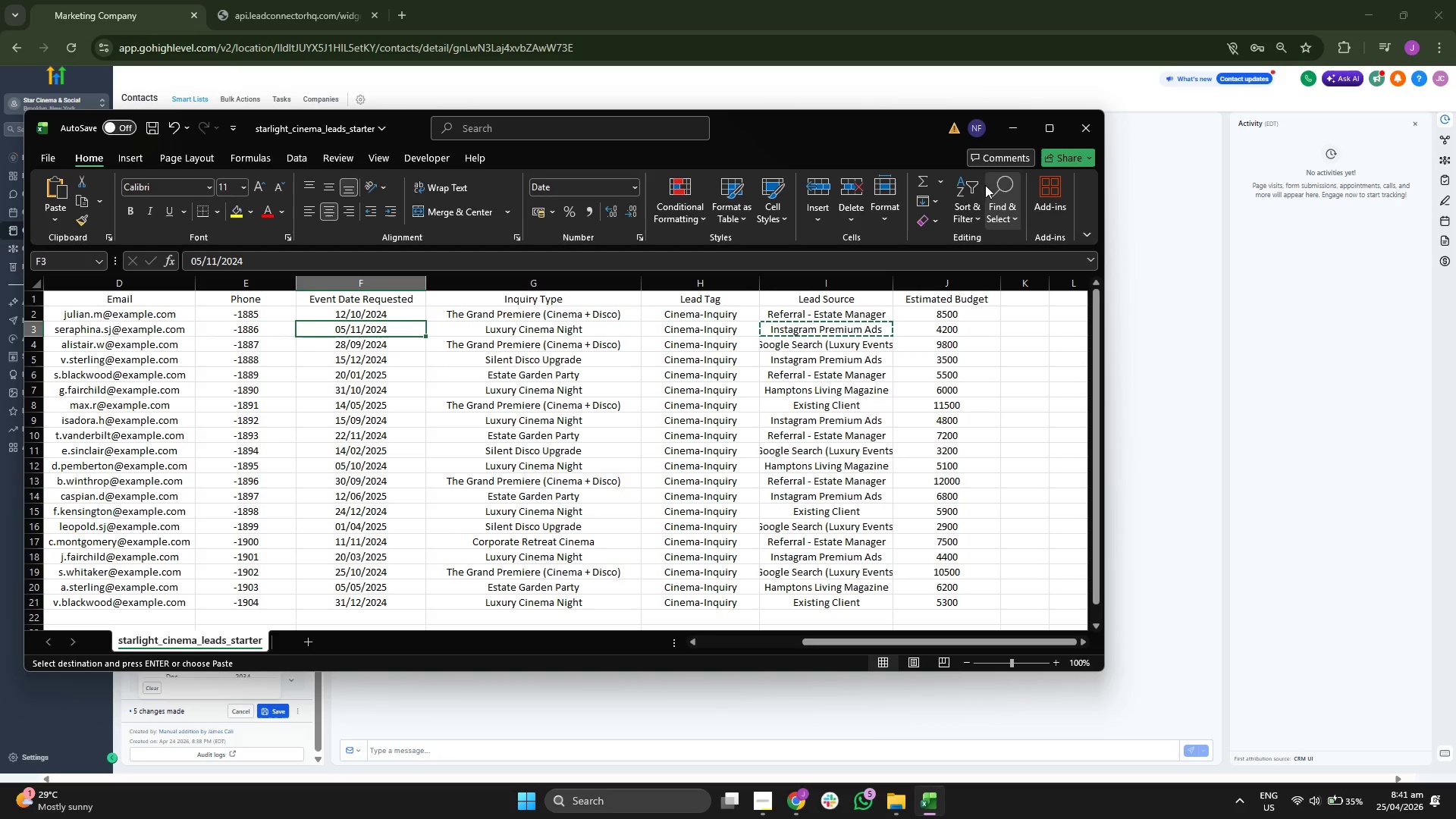 
left_click([1003, 130])
 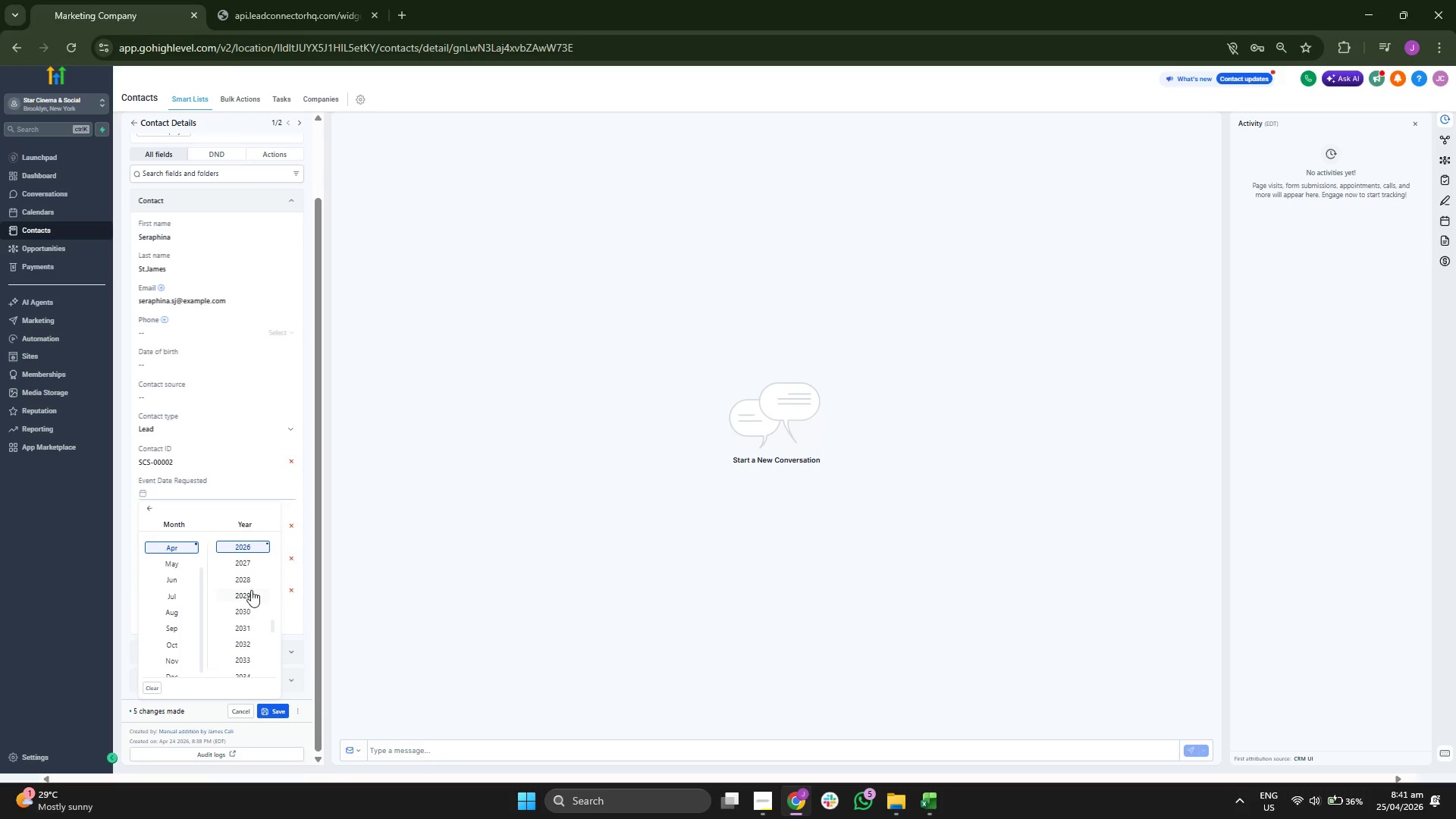 
scroll: coordinate [251, 571], scroll_direction: up, amount: 1.0
 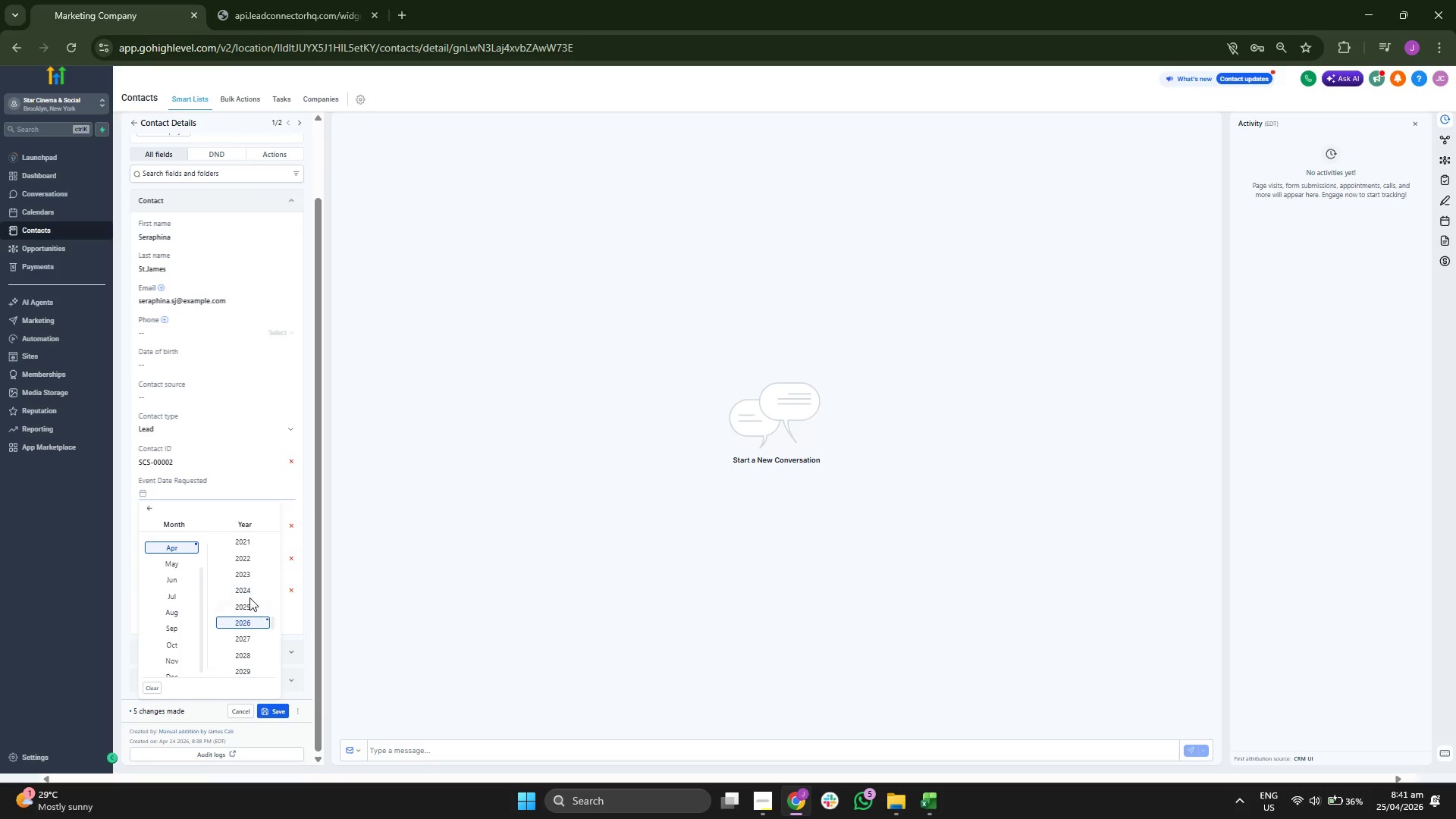 
left_click([249, 591])
 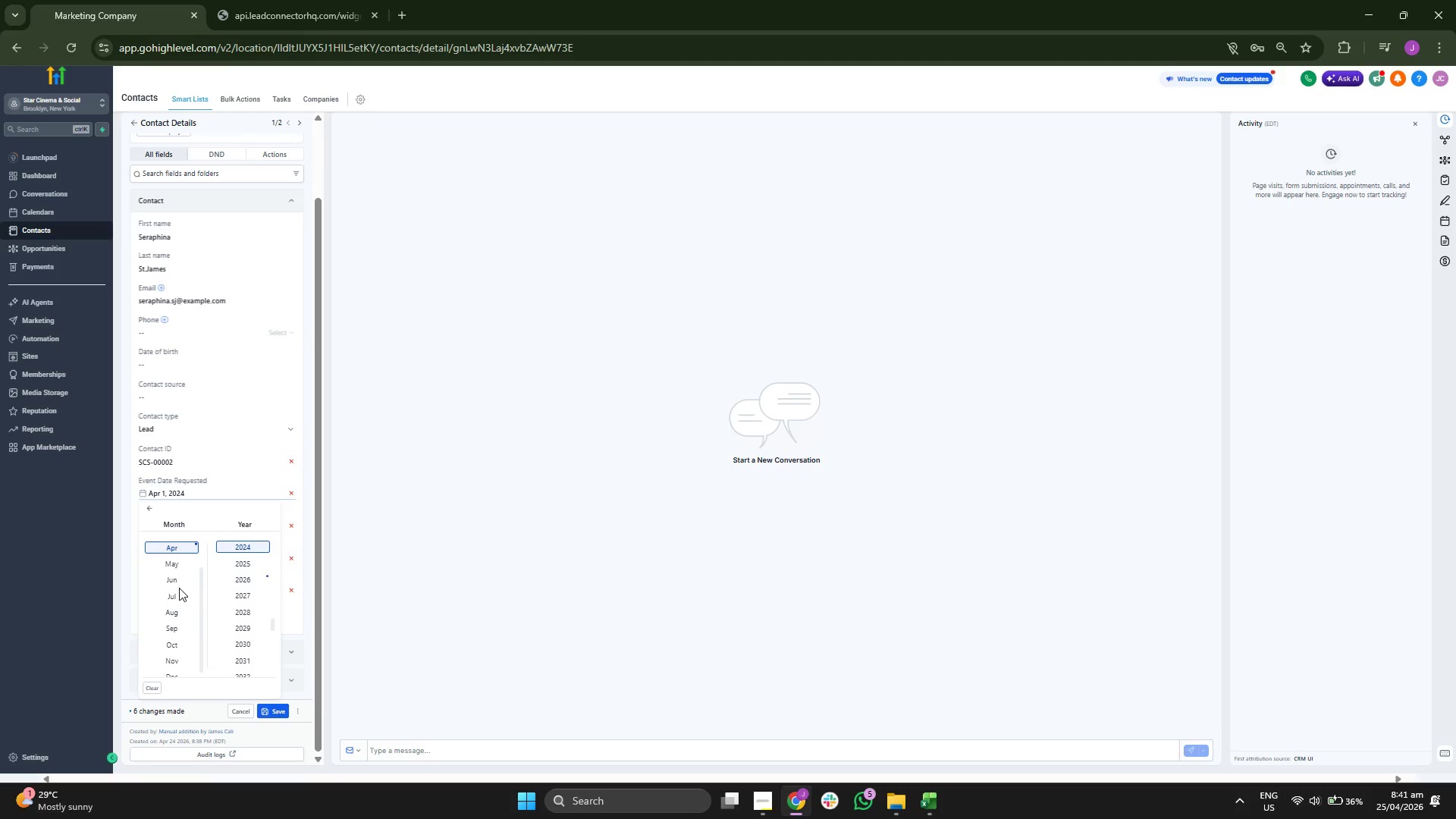 
scroll: coordinate [180, 561], scroll_direction: up, amount: 3.0
 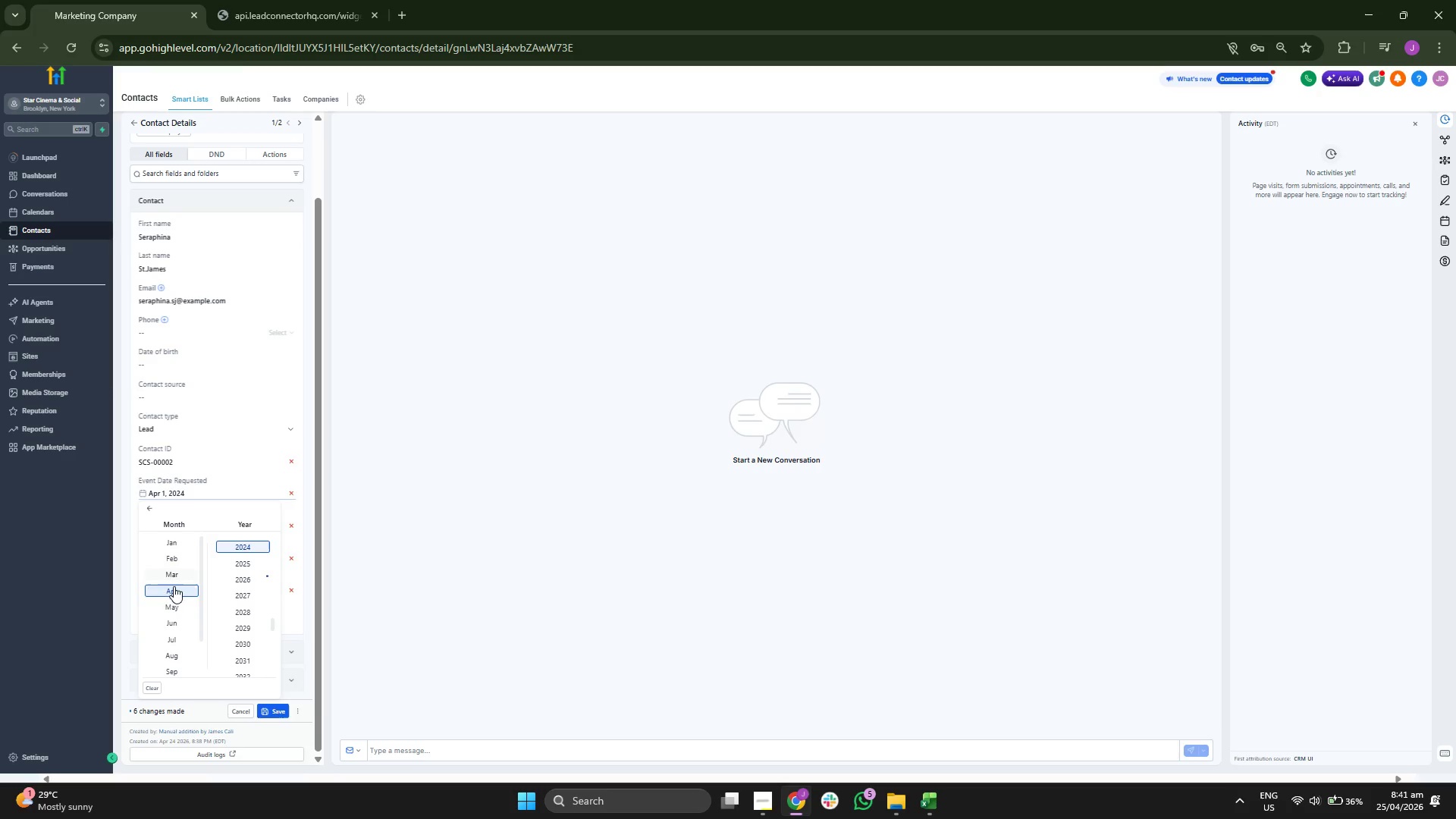 
left_click([173, 607])
 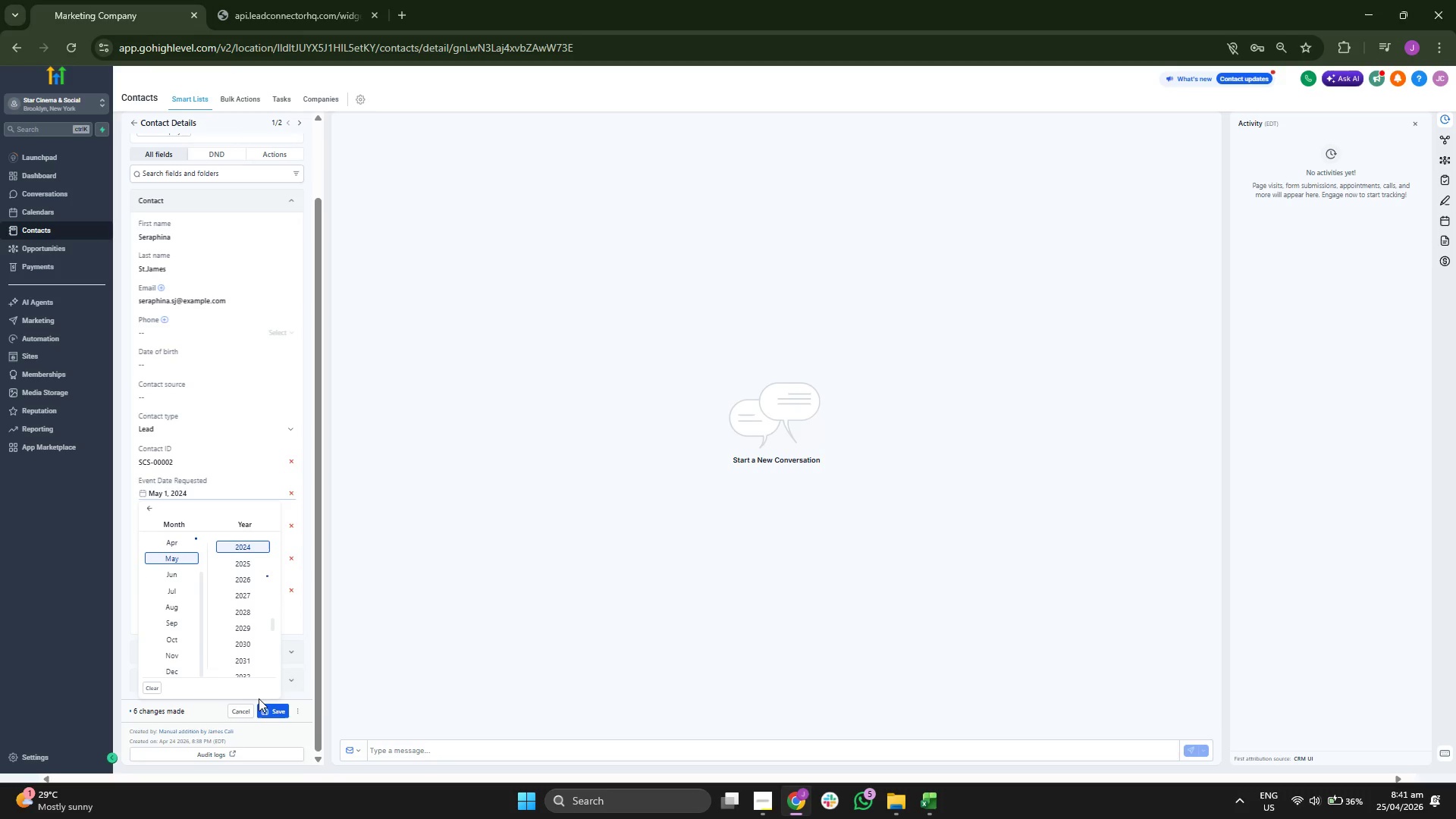 
scroll: coordinate [182, 601], scroll_direction: down, amount: 1.0
 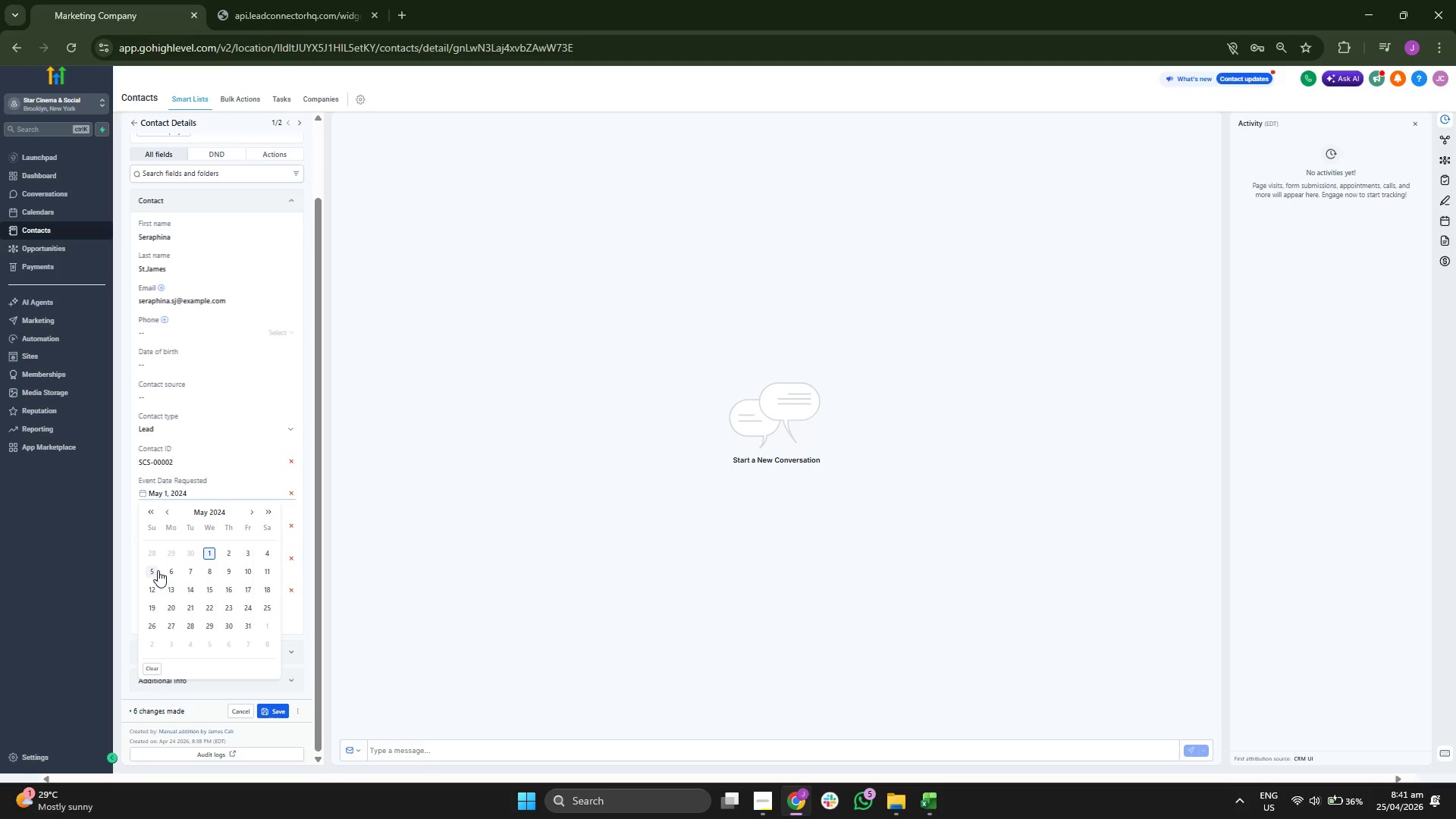 
wait(6.06)
 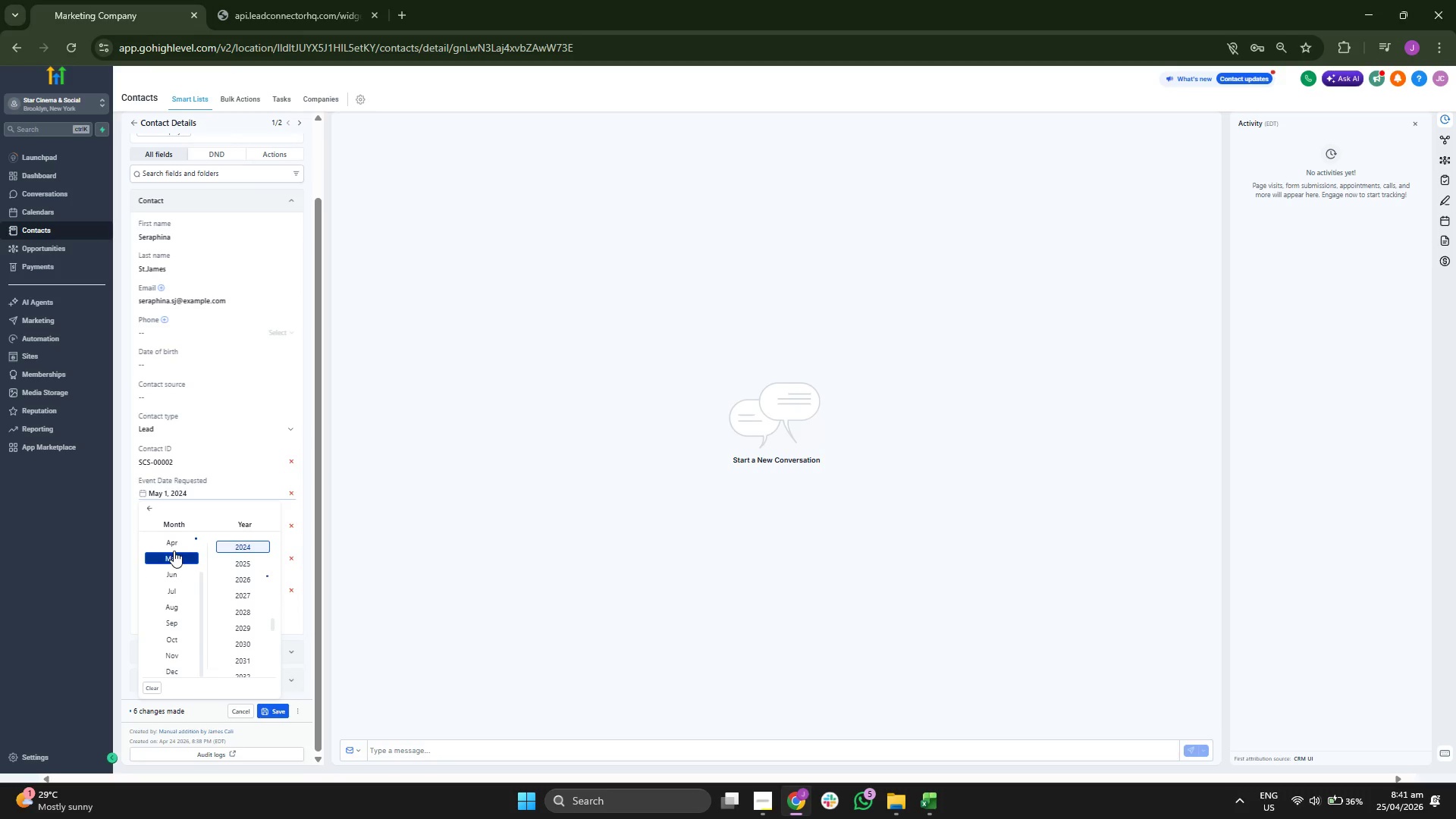 
left_click([268, 572])
 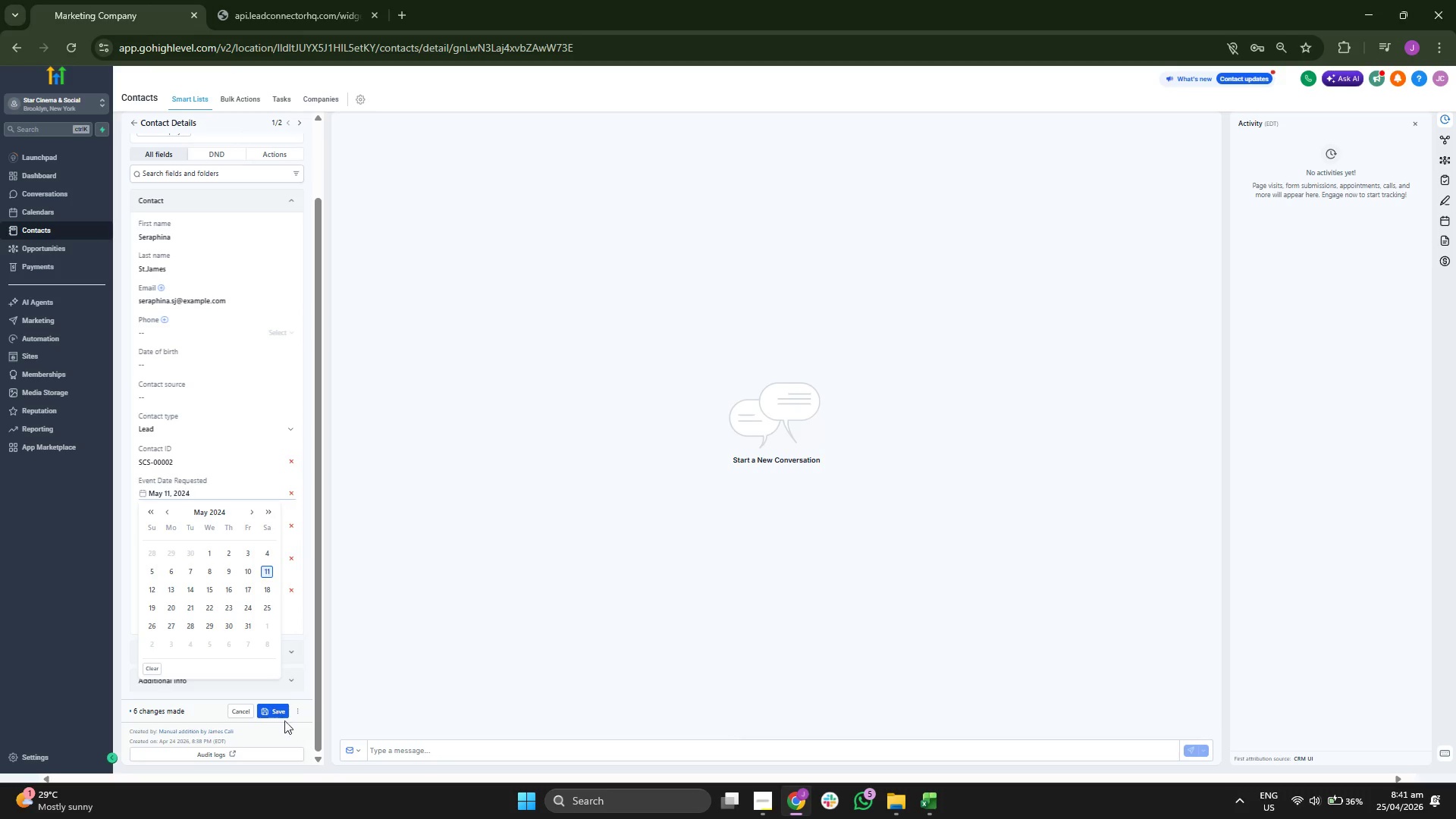 
left_click([271, 706])
 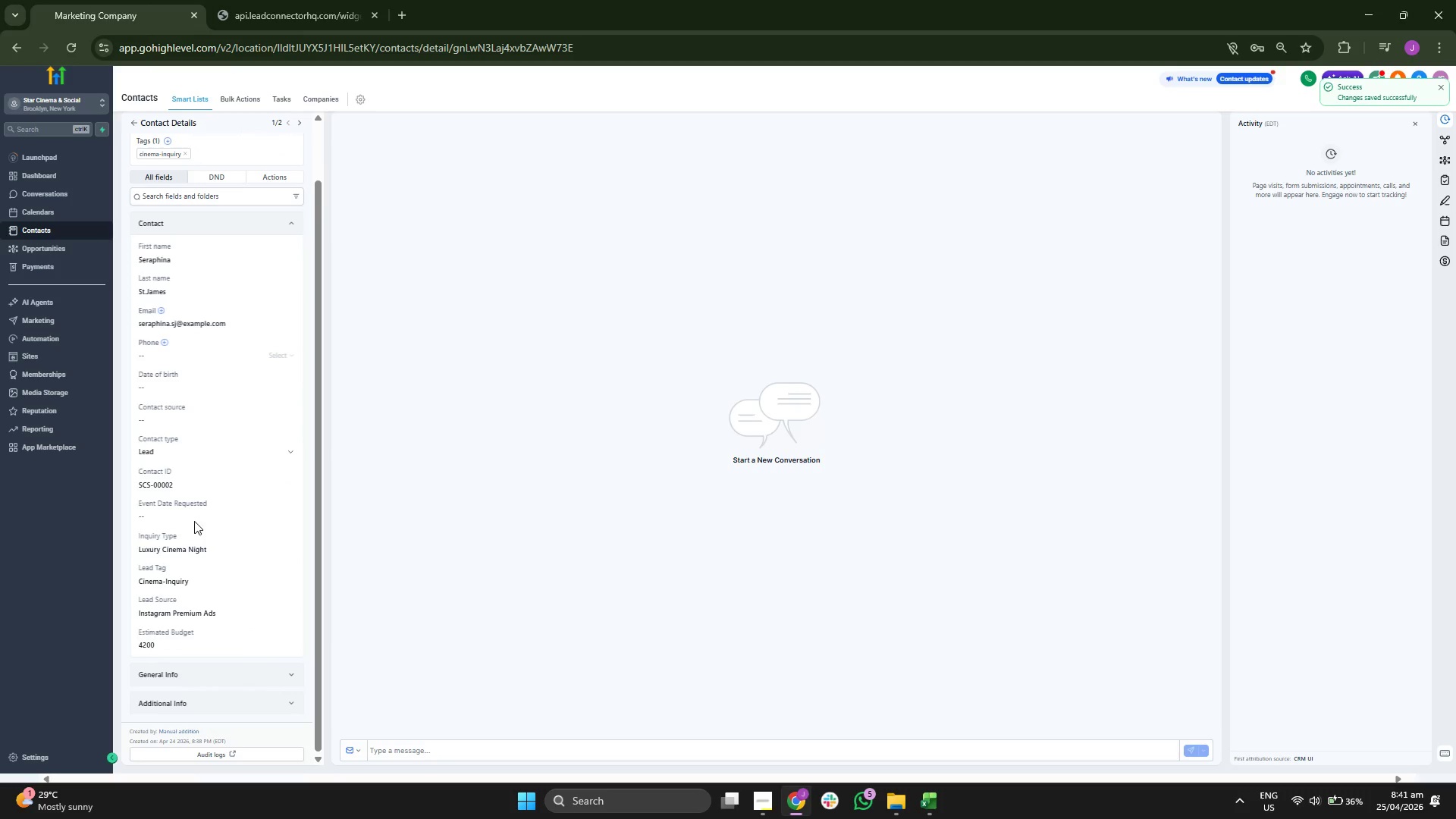 
scroll: coordinate [219, 424], scroll_direction: up, amount: 1.0
 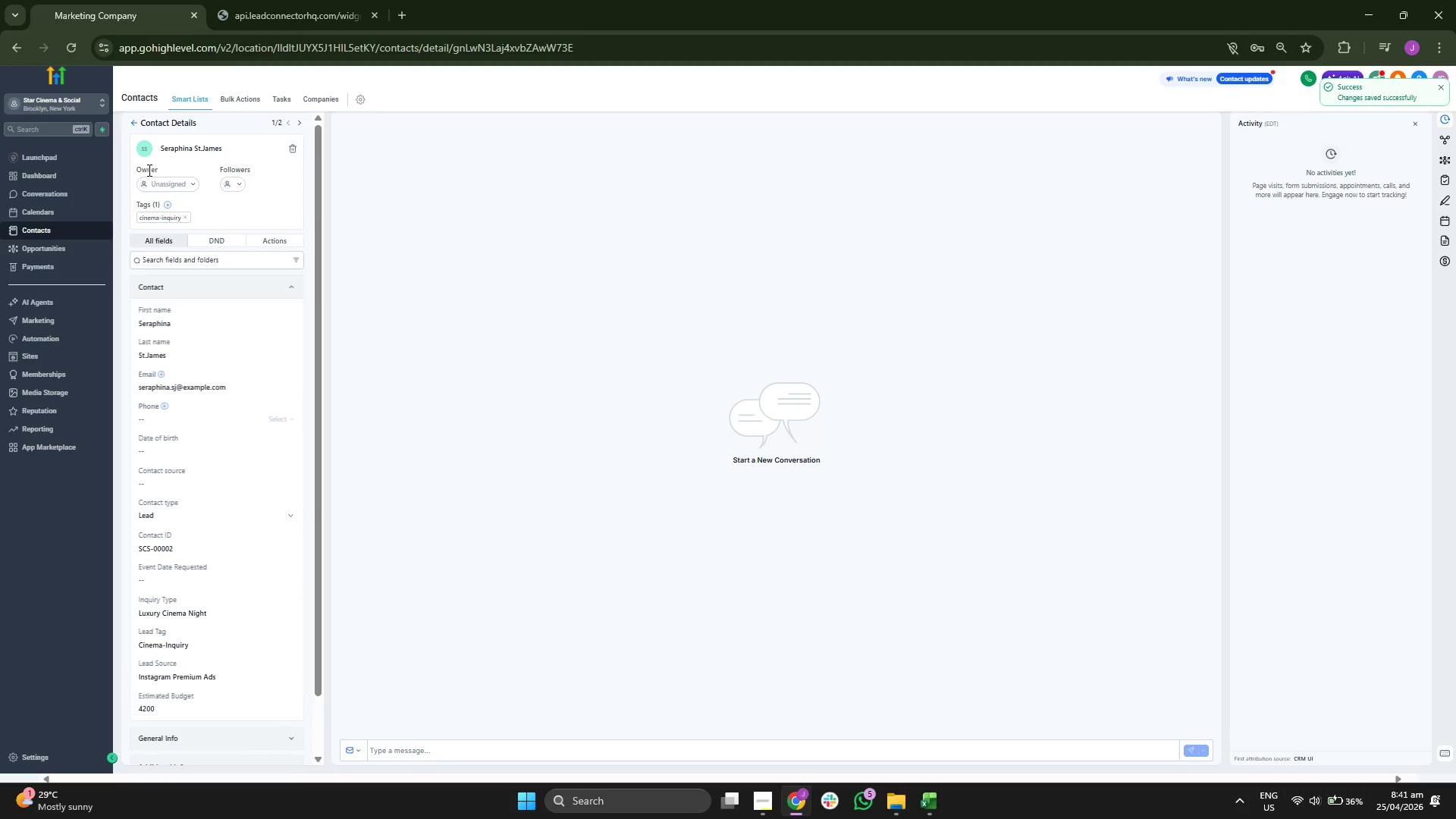 
left_click([133, 120])
 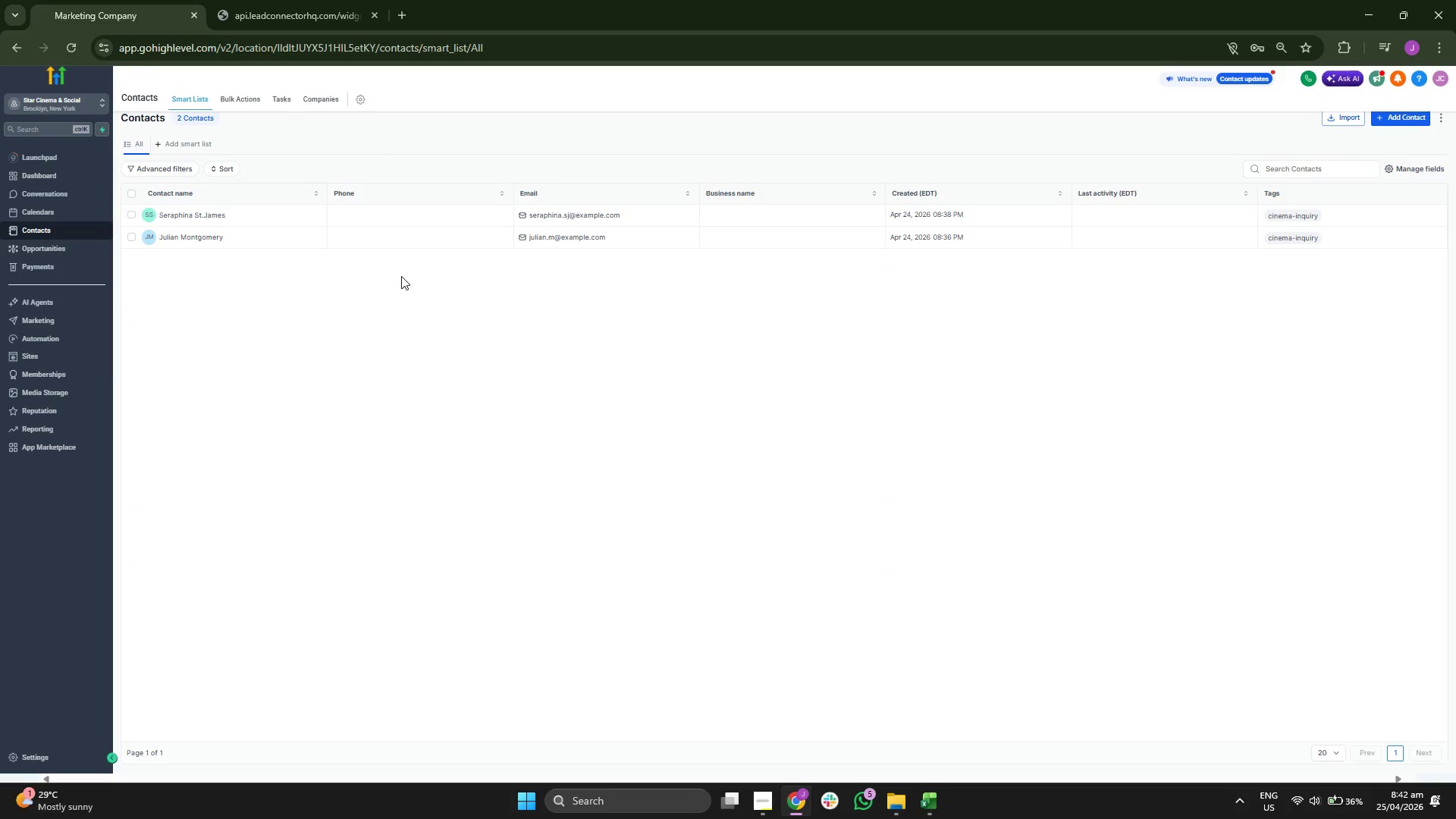 
wait(9.17)
 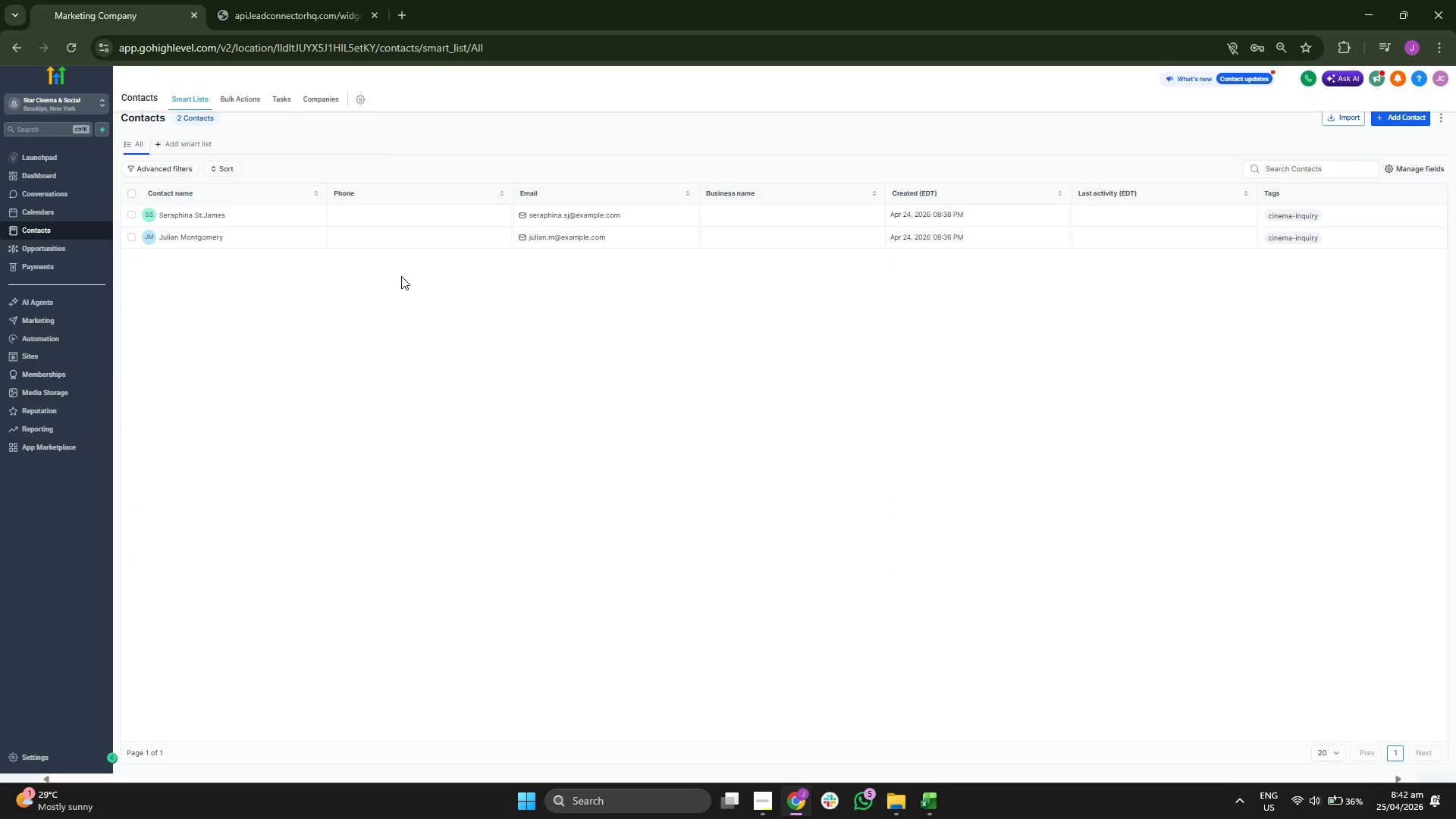 
scroll: coordinate [220, 442], scroll_direction: down, amount: 1.0
 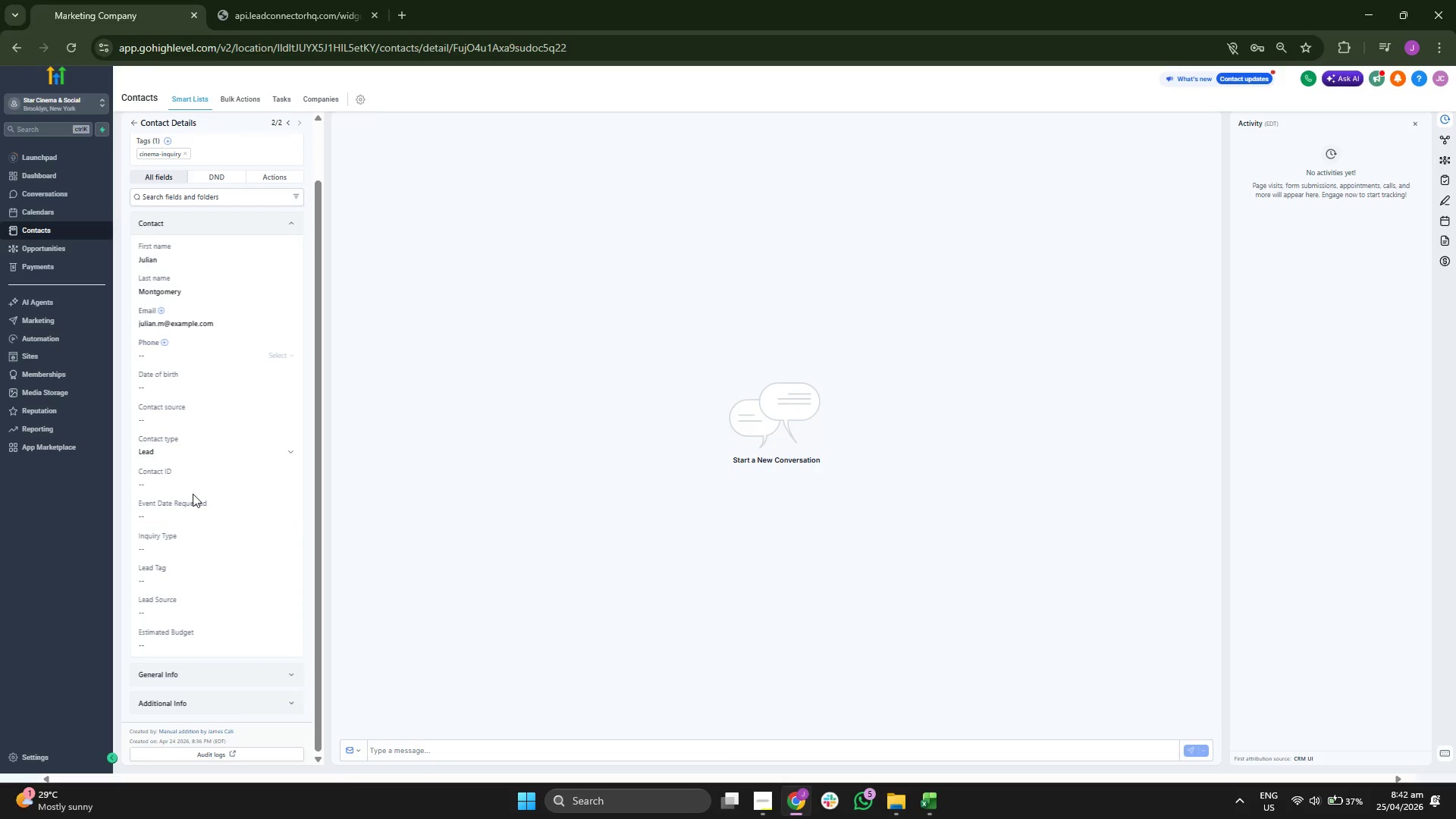 
left_click([202, 479])
 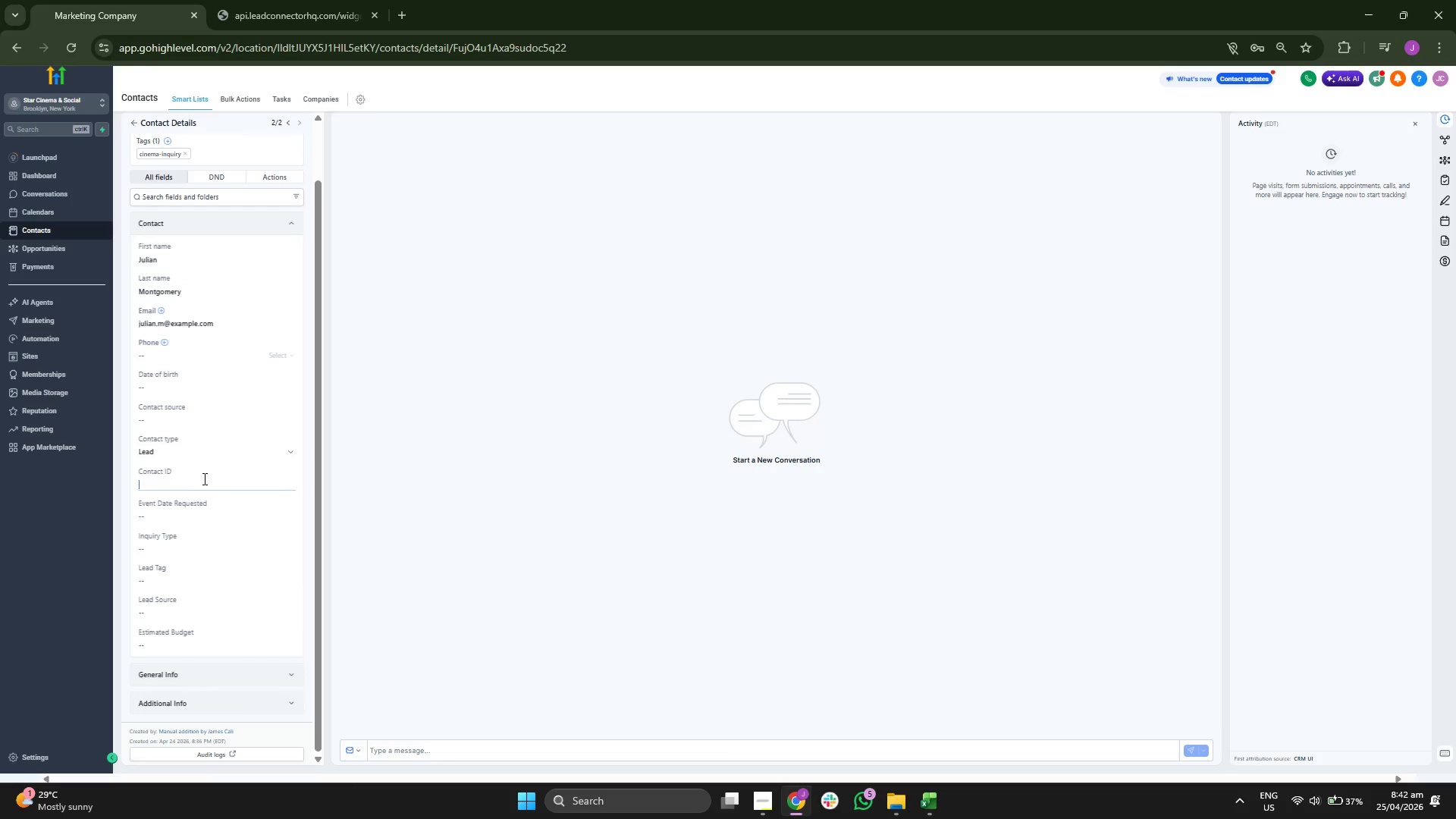 
type(s)
key(Backspace)
type(s)
key(Backspace)
type(SCS-00001)
 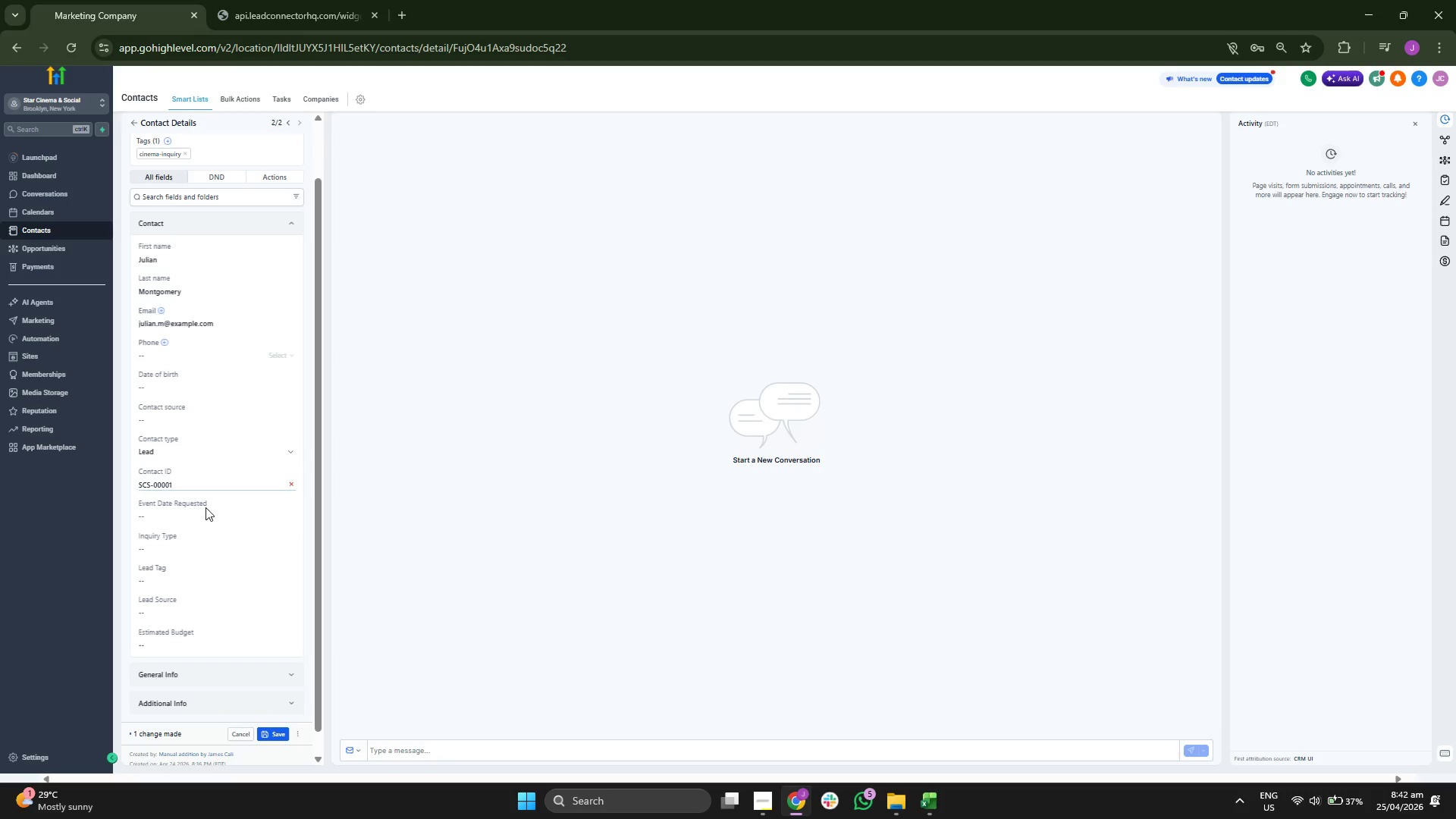 
left_click([203, 579])
 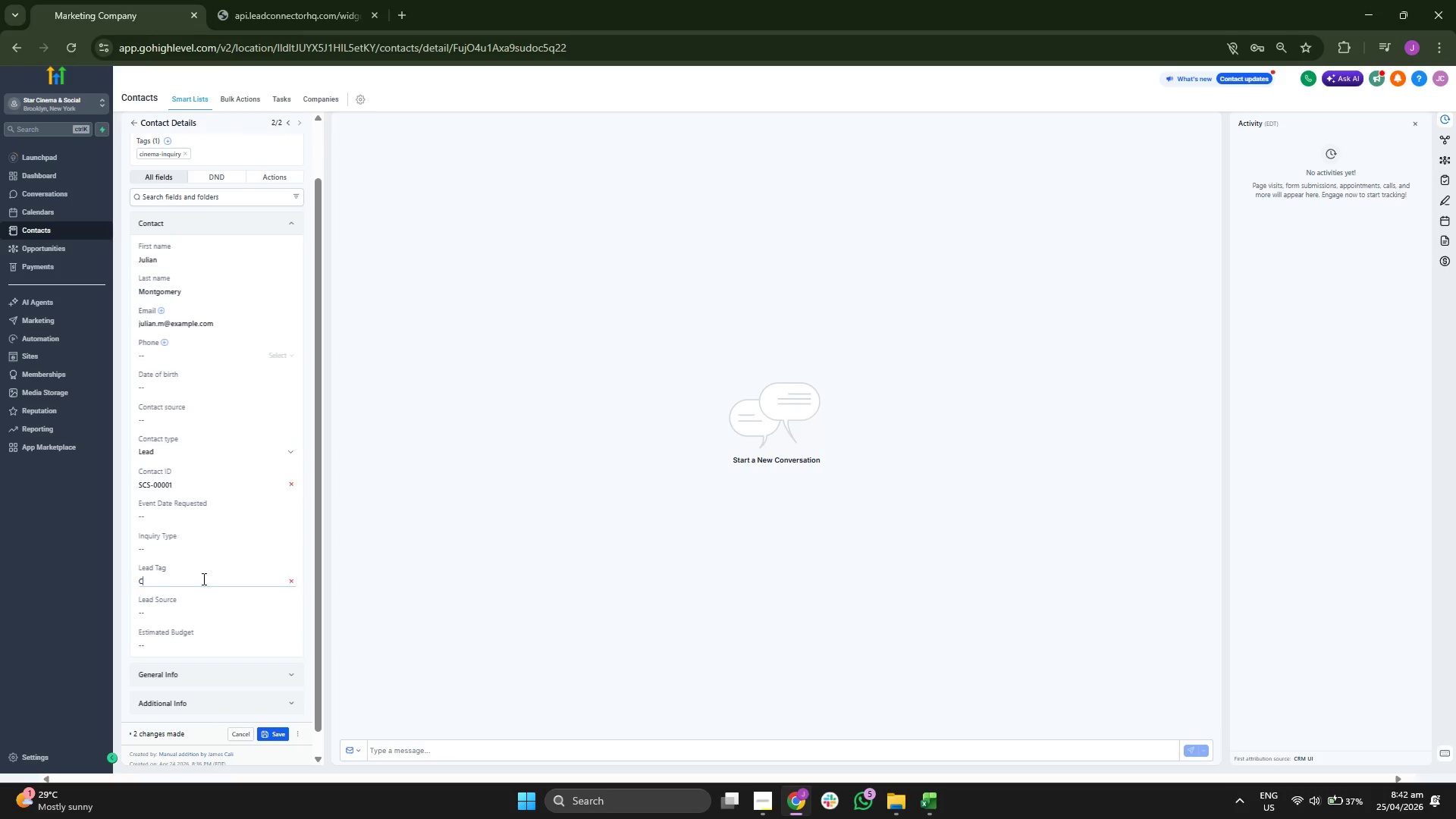 
type(Cinema-Iq)
key(Backspace)
type(nquiry)
 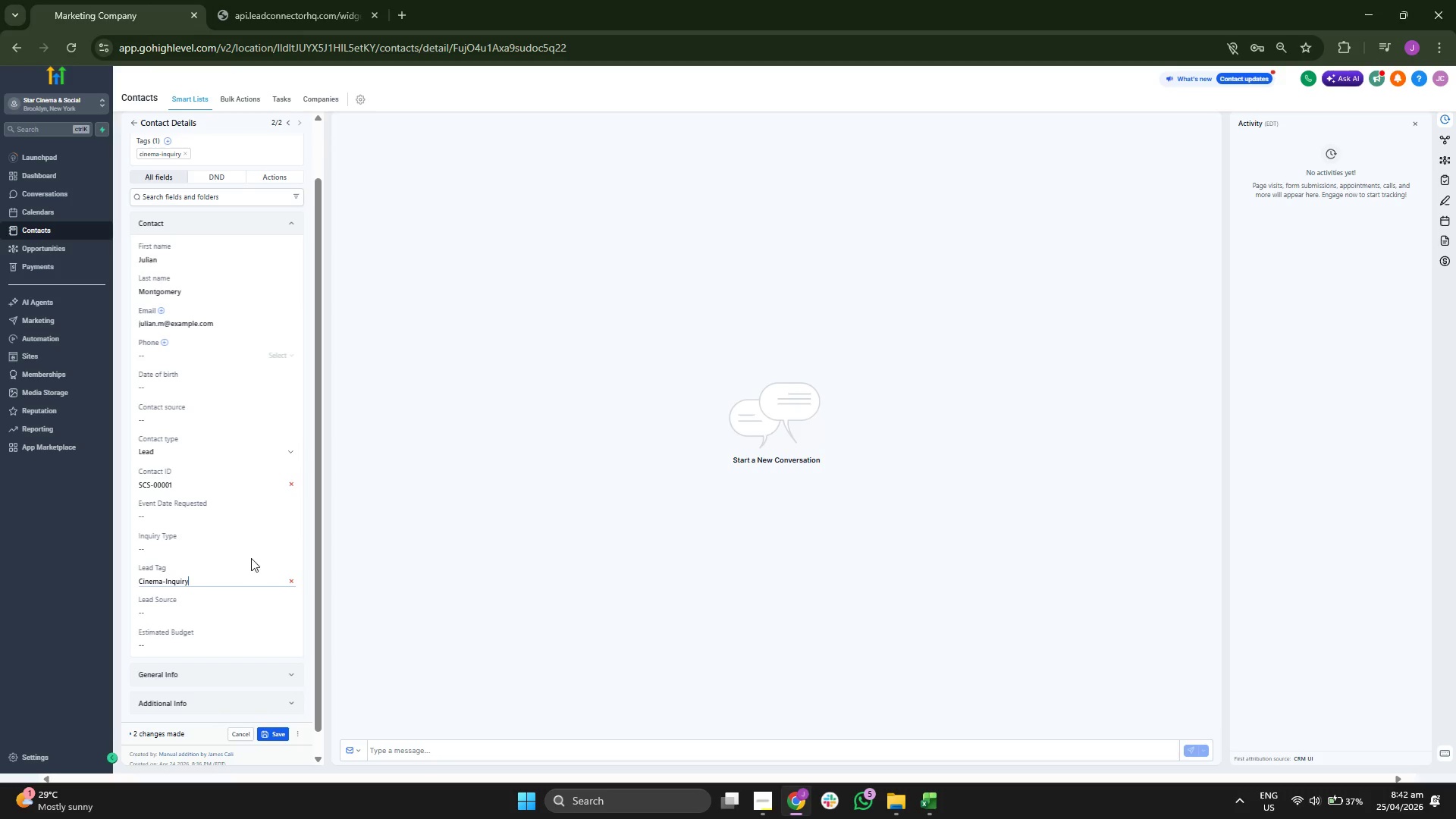 
left_click([297, 542])
 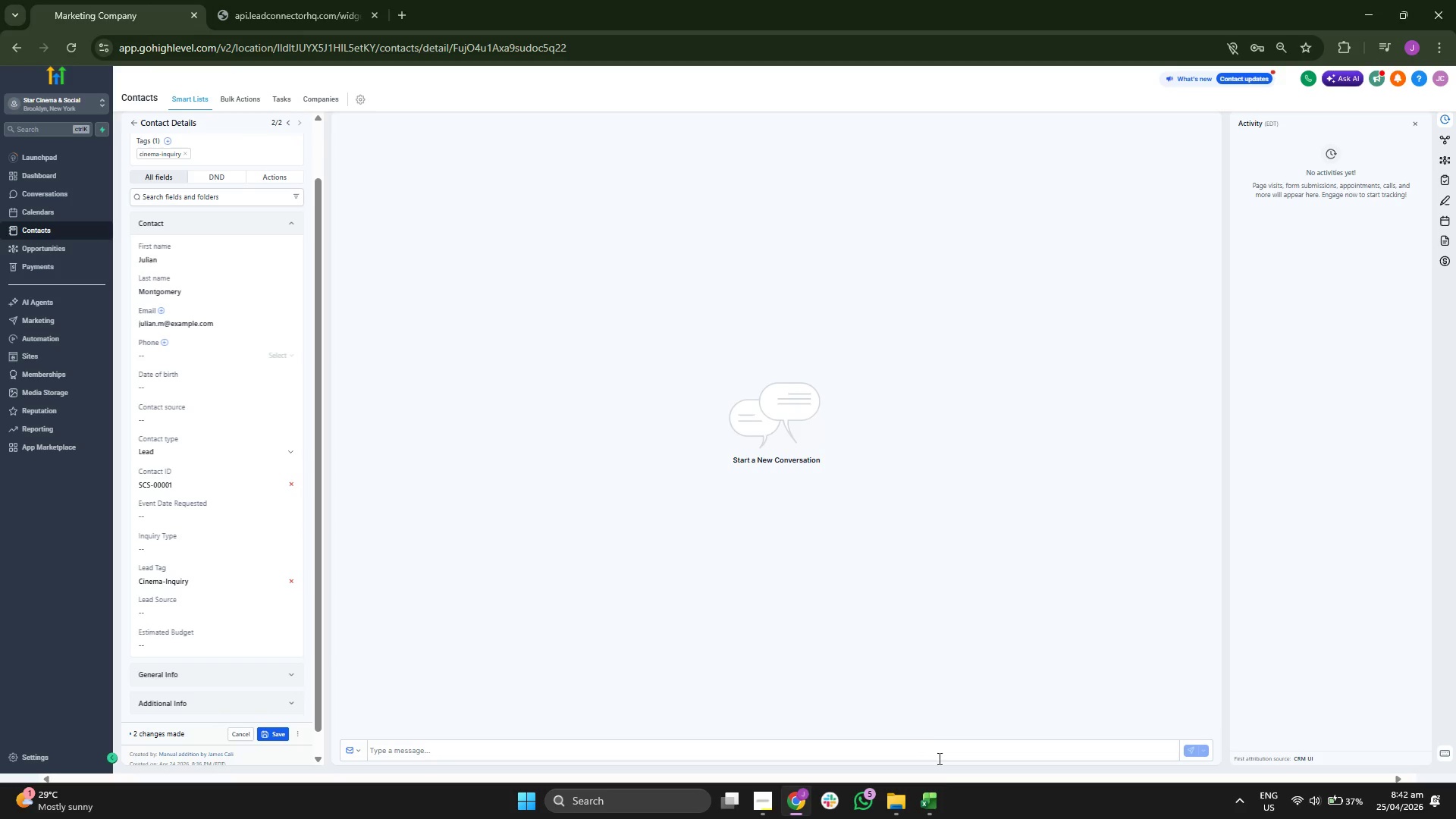 
left_click([943, 798])
 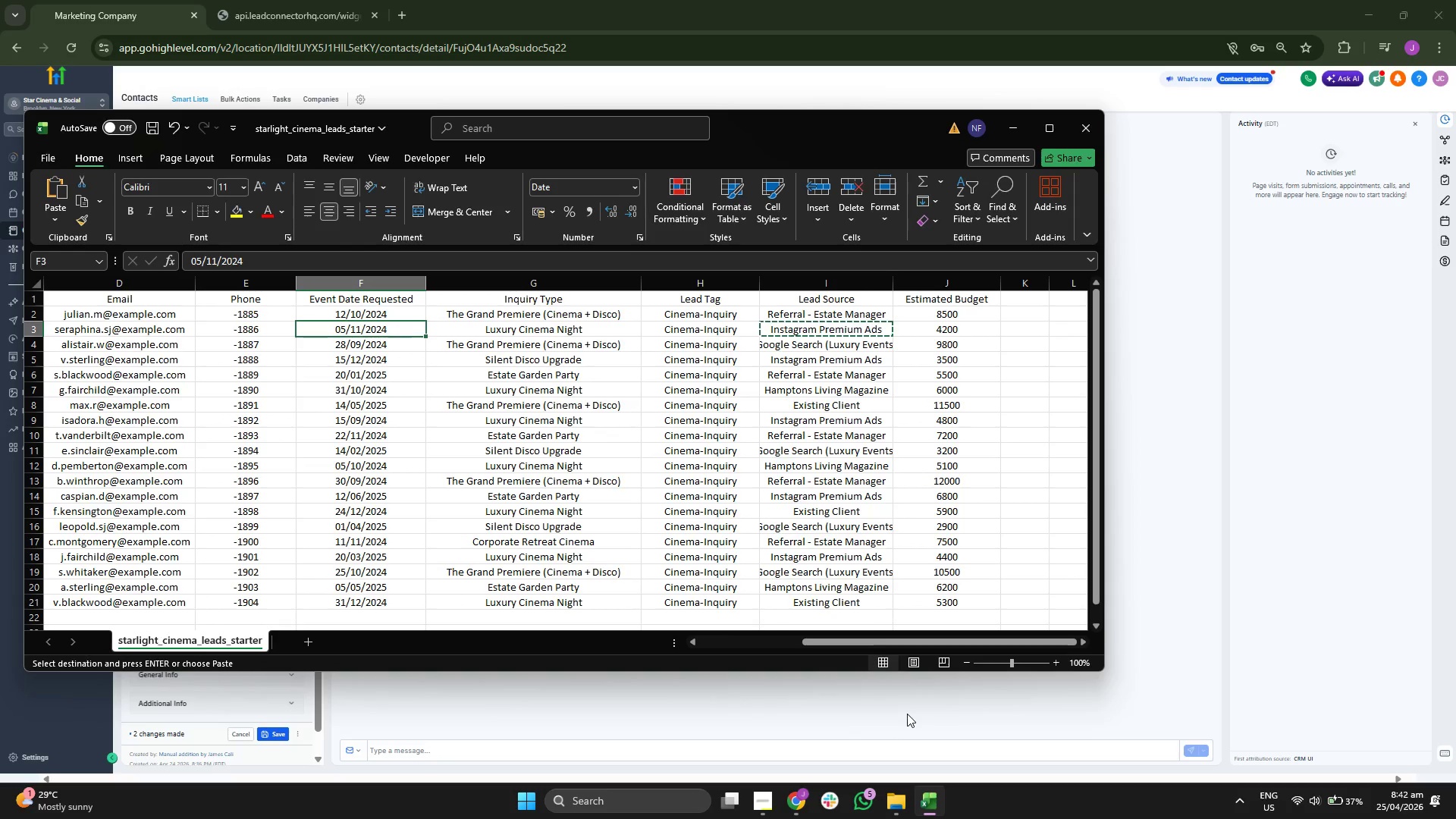 
key(ArrowUp)
 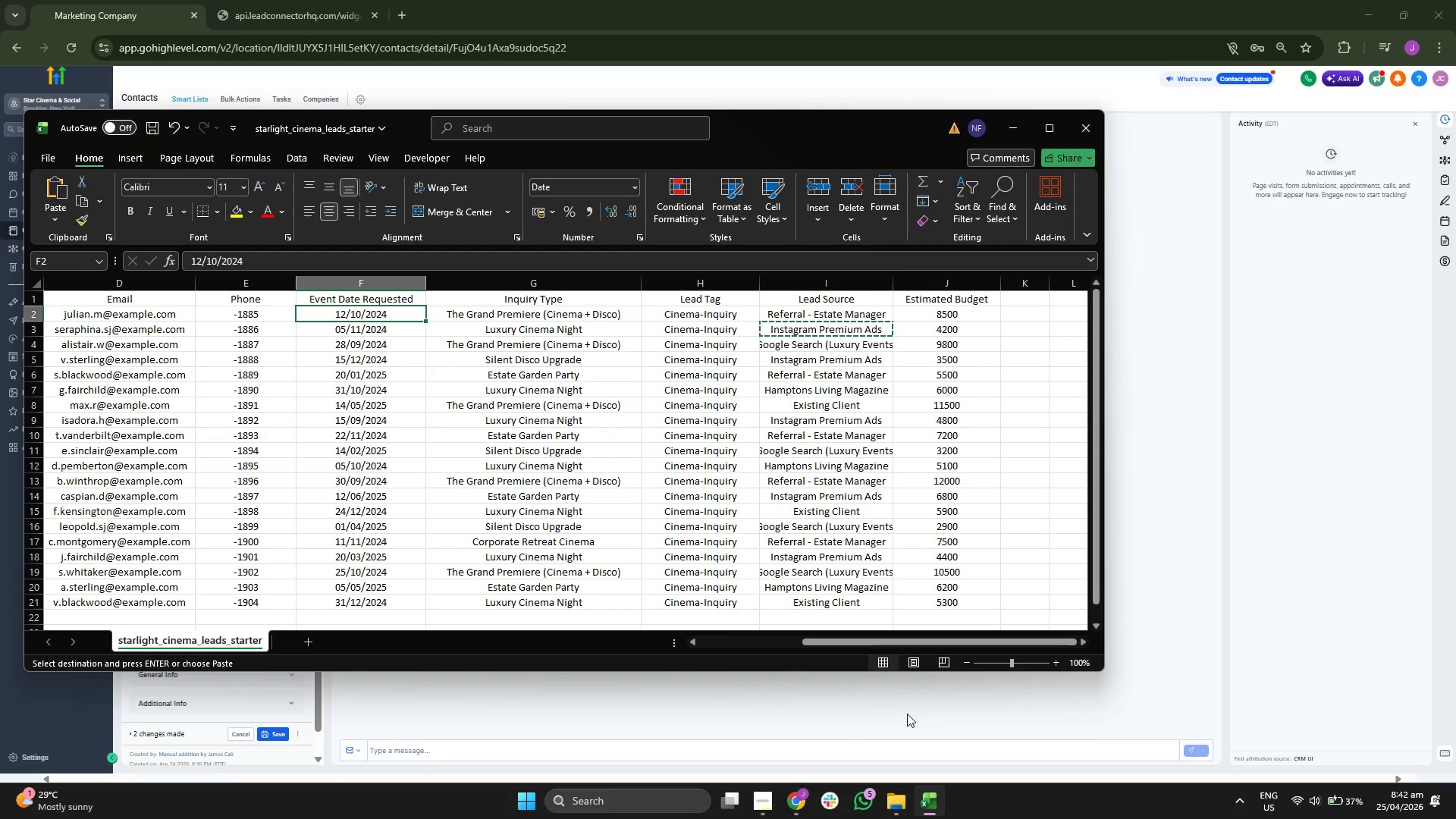 
key(ArrowRight)
 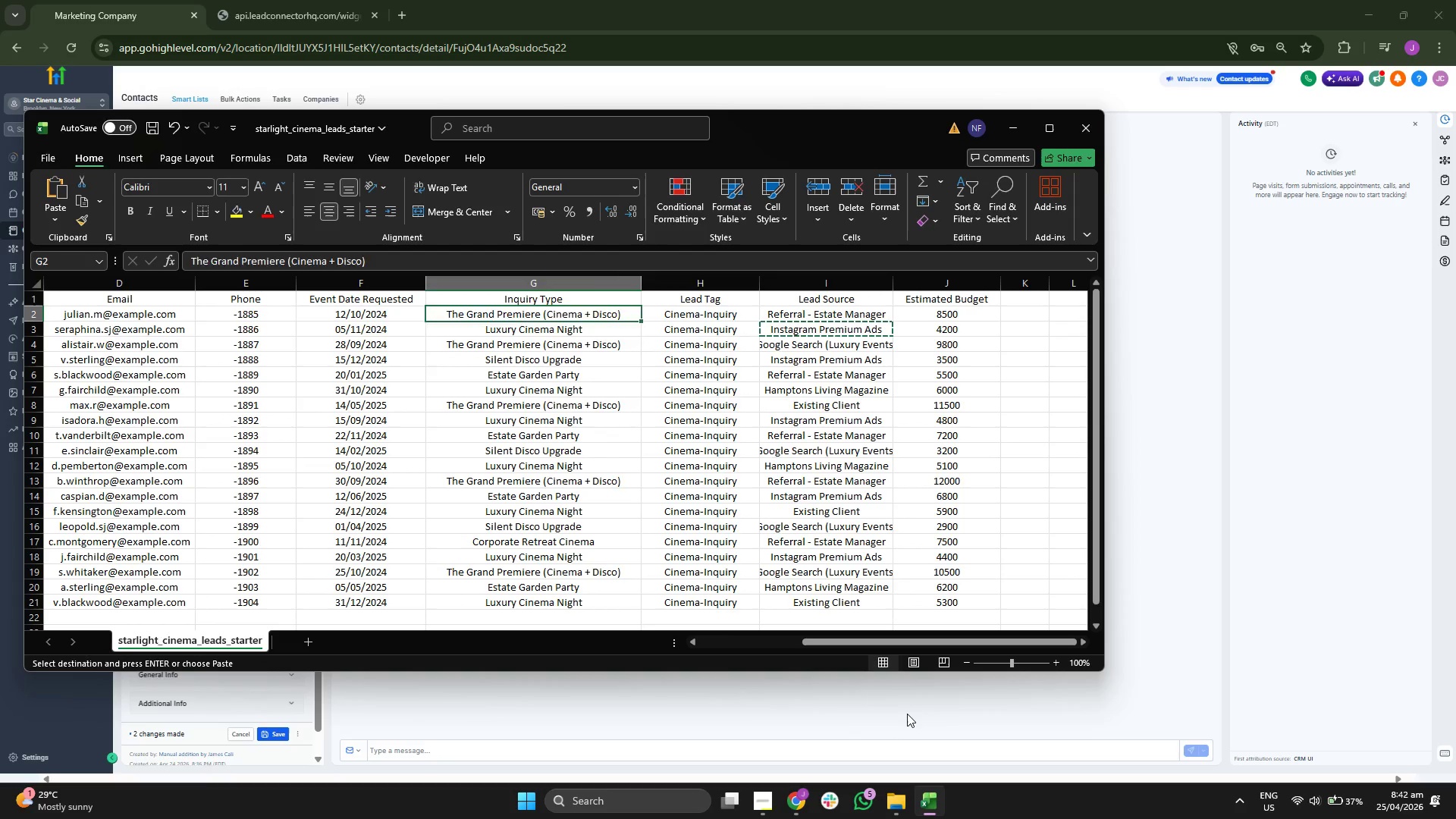 
key(ArrowRight)
 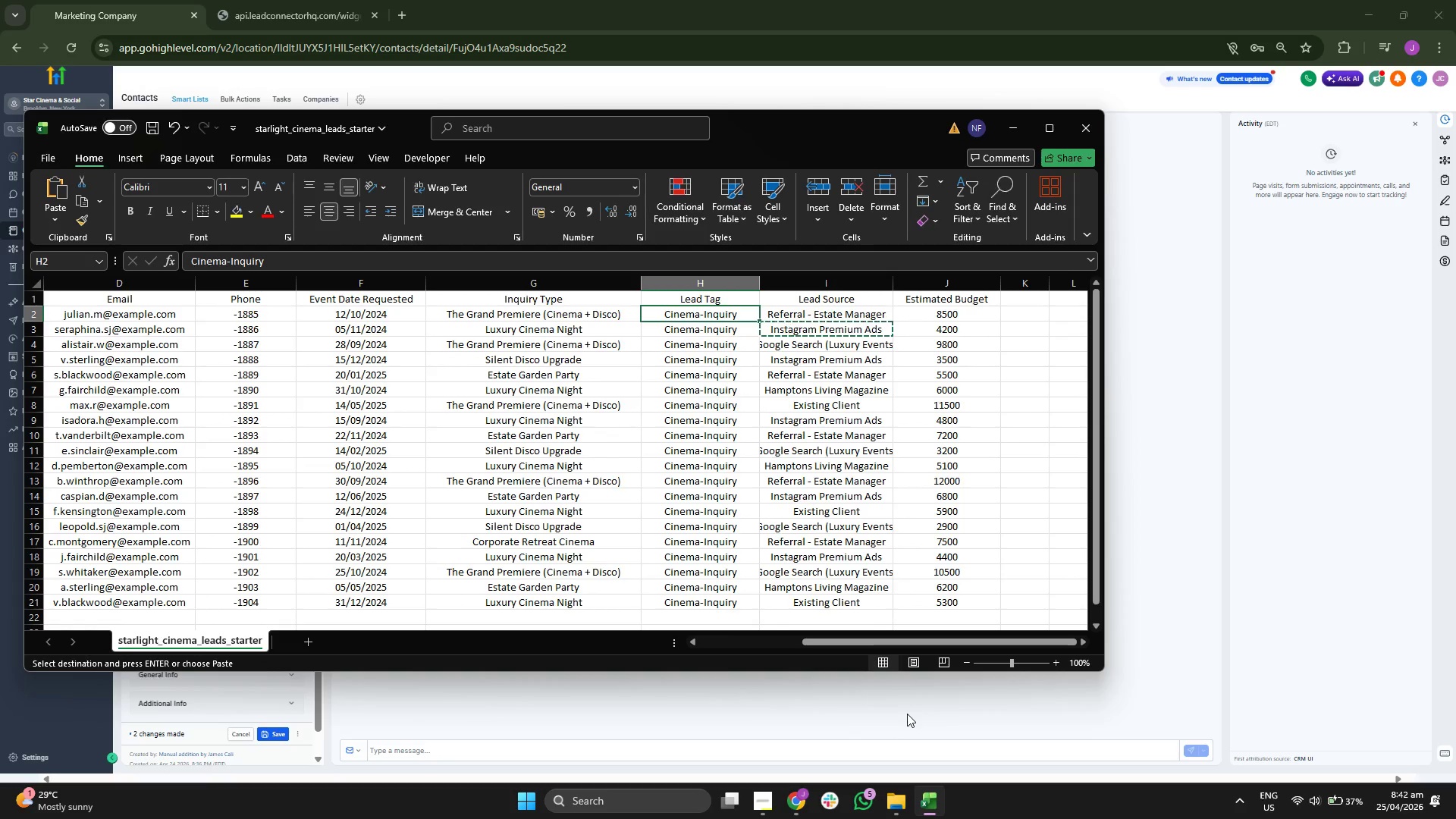 
key(ArrowRight)
 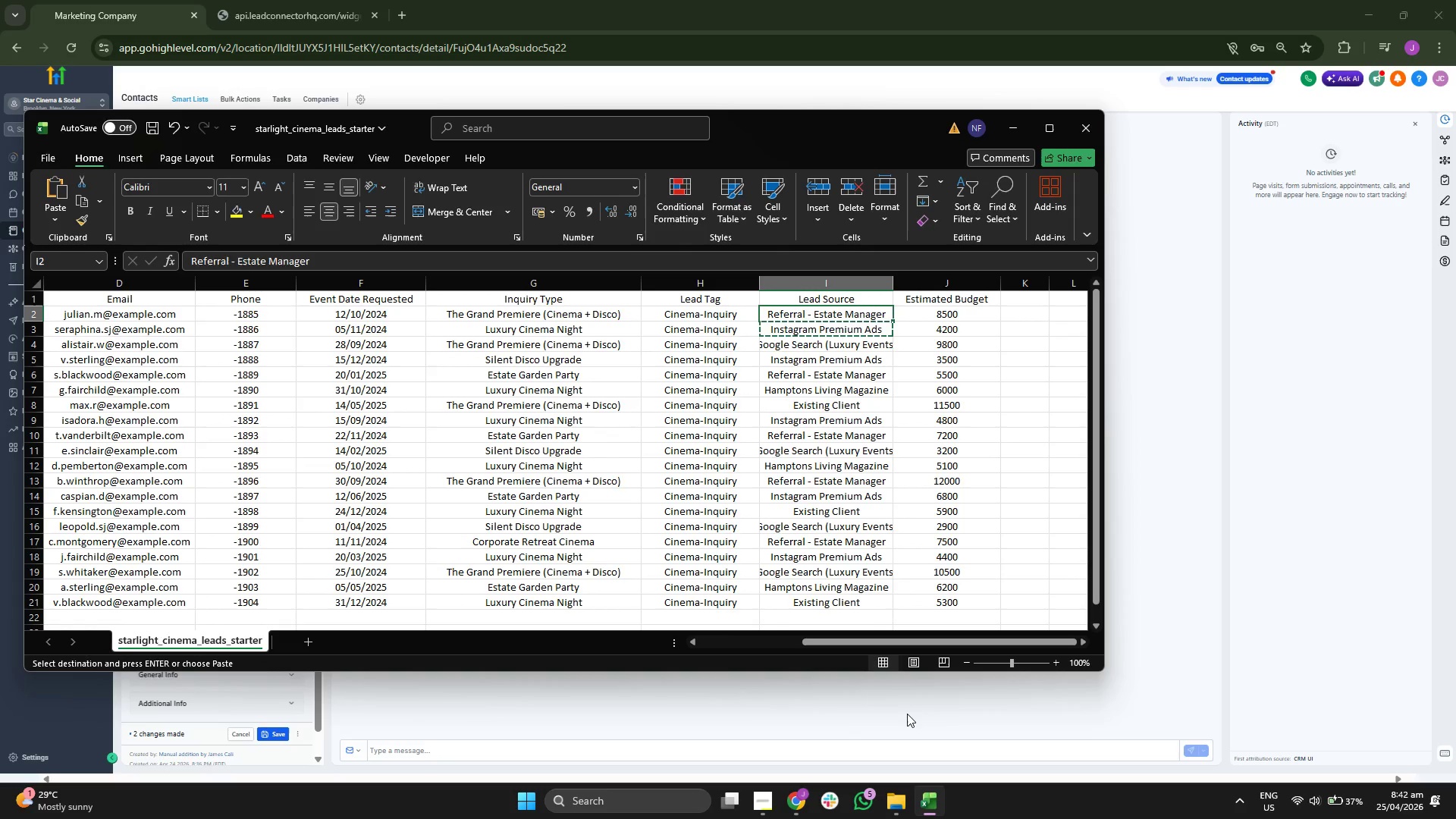 
hold_key(key=ControlLeft, duration=1.01)
 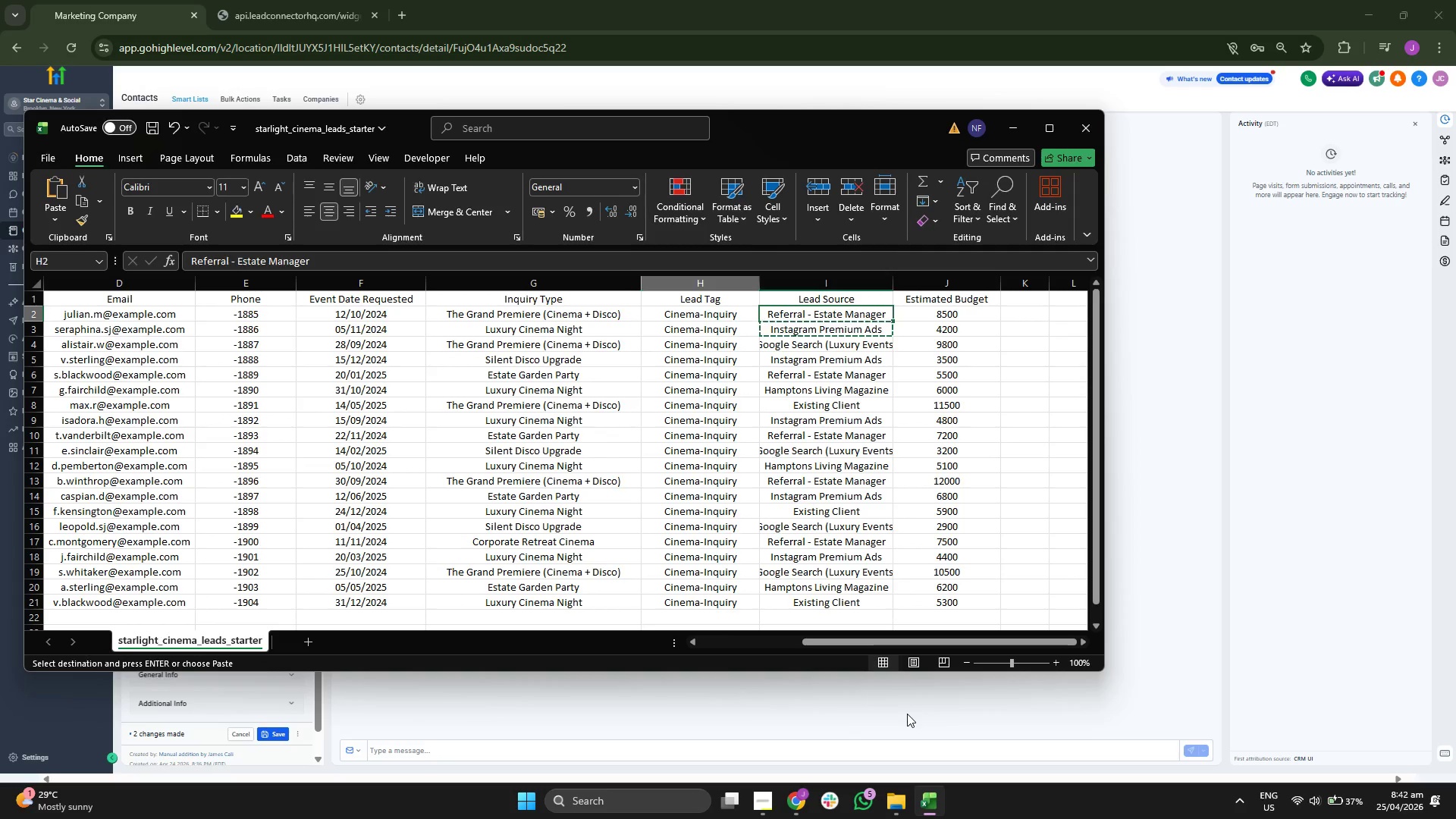 
key(ArrowLeft)
 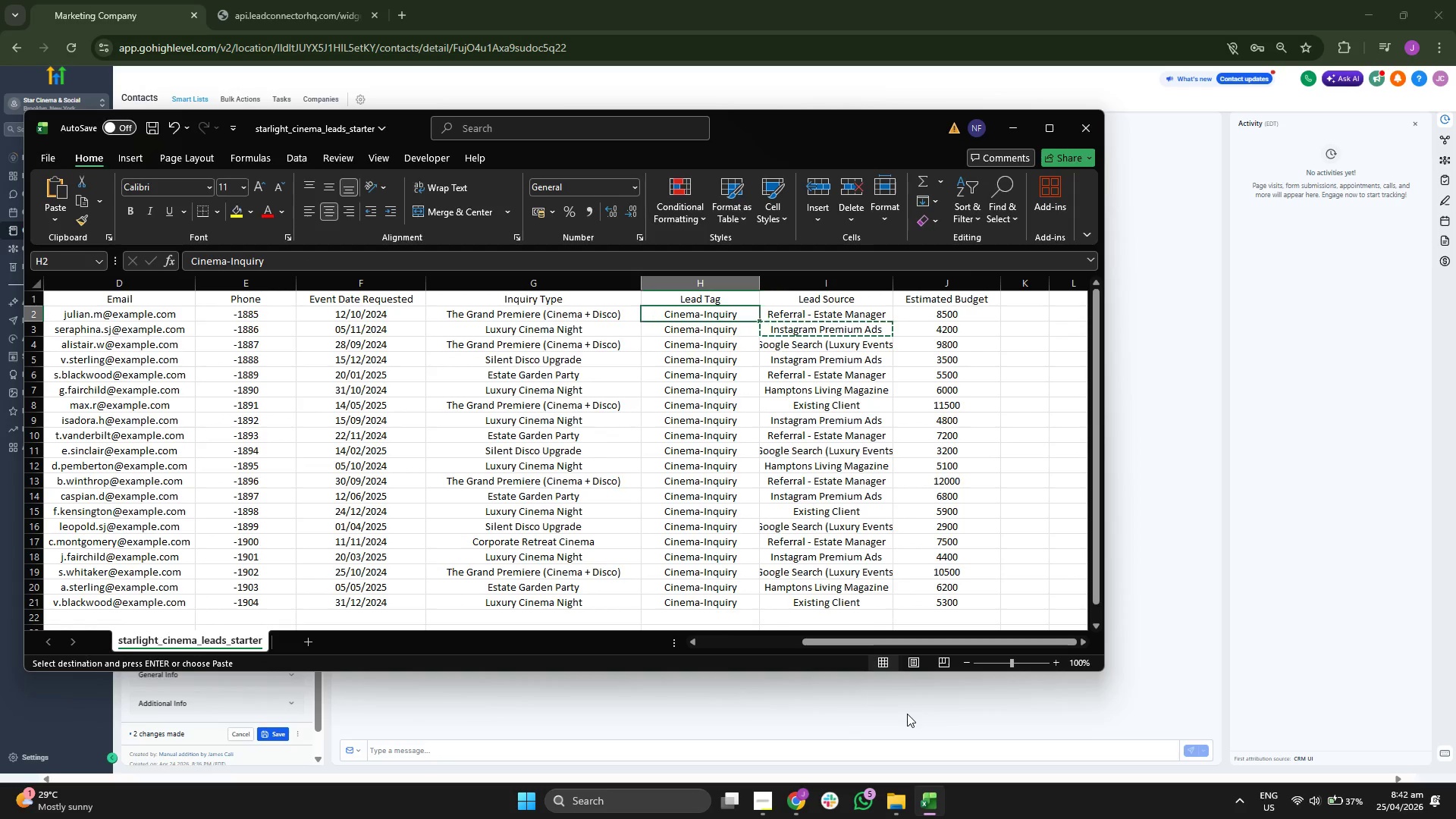 
key(ArrowLeft)
 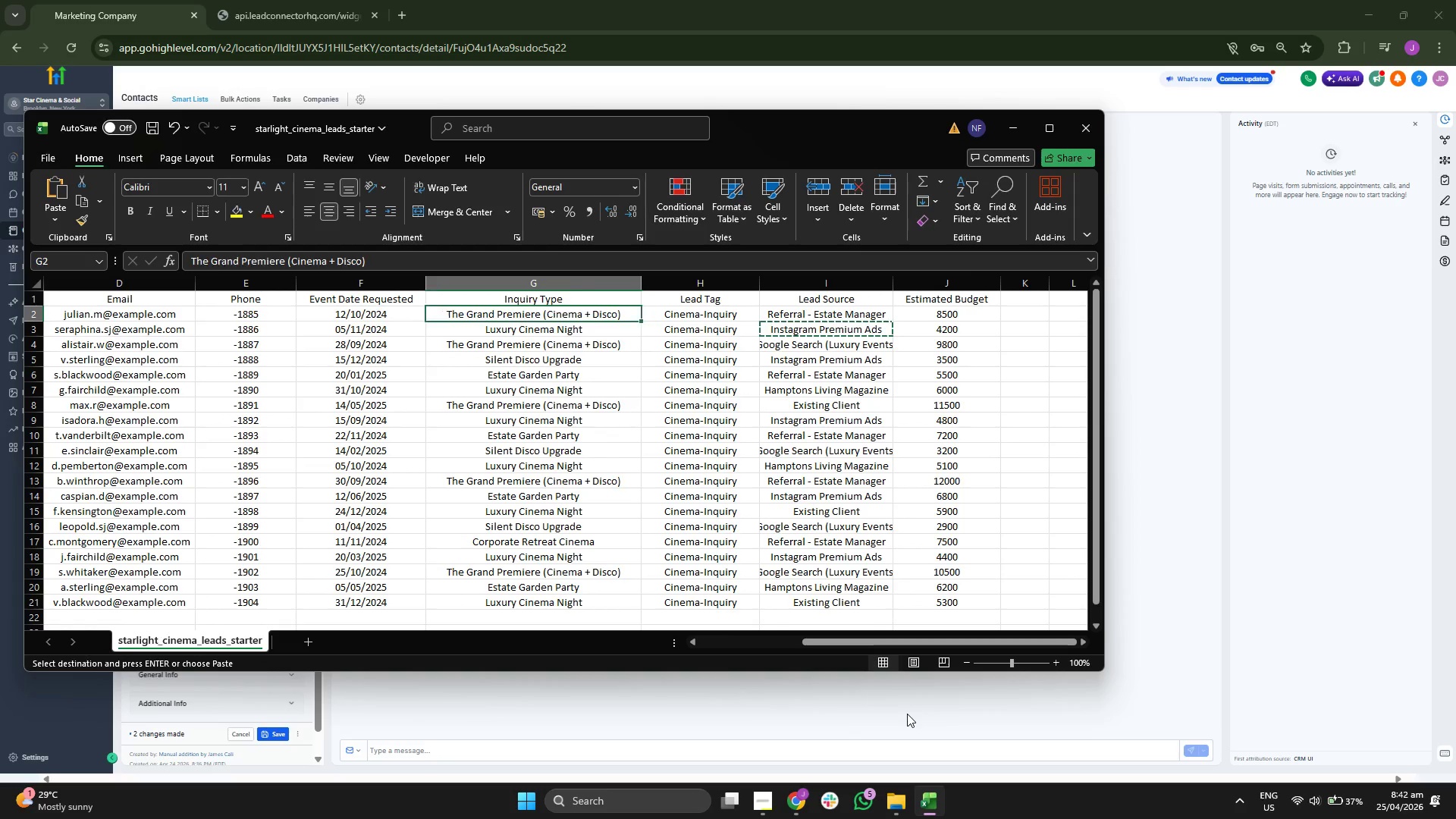 
key(ArrowLeft)
 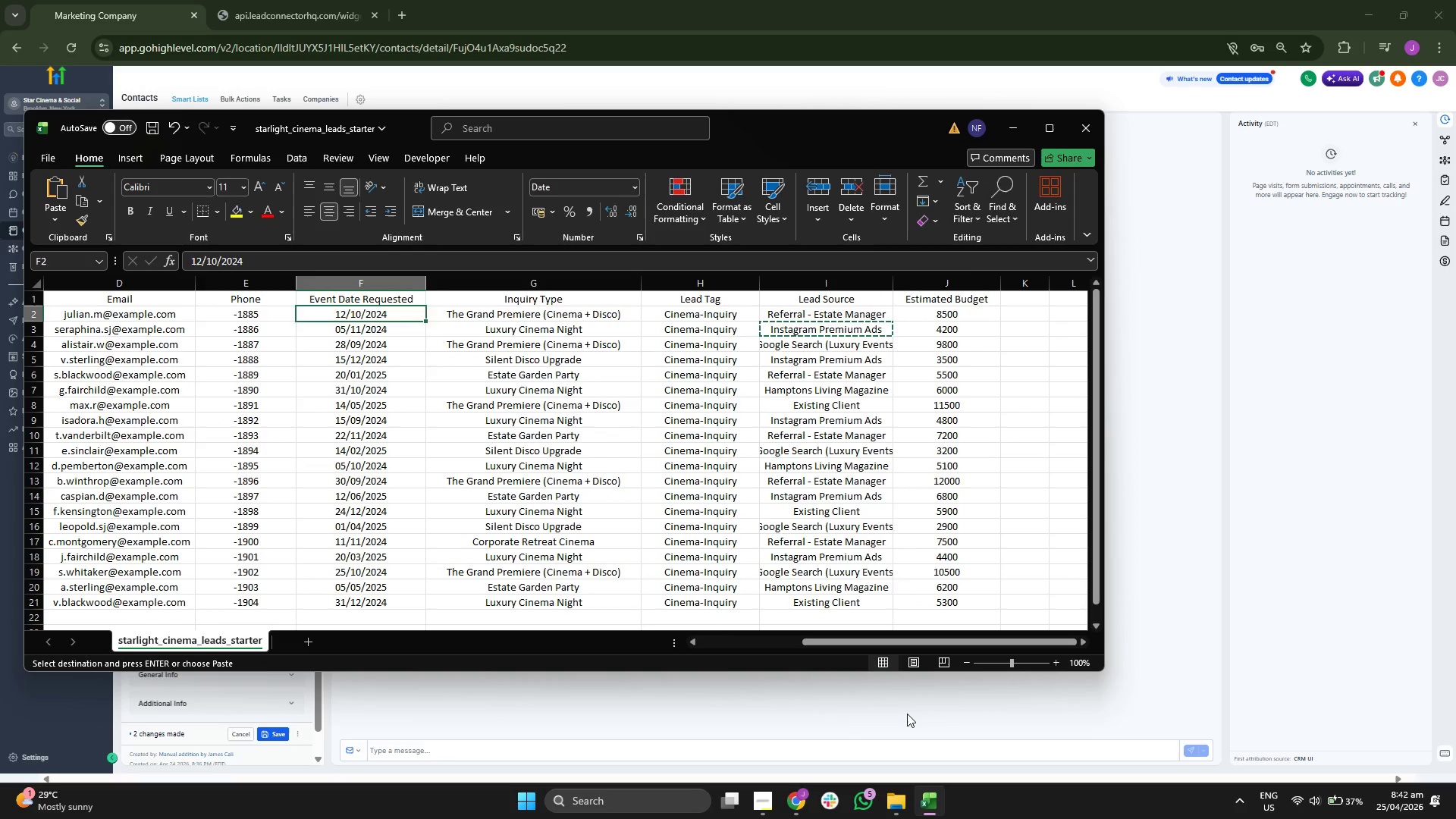 
key(ArrowLeft)
 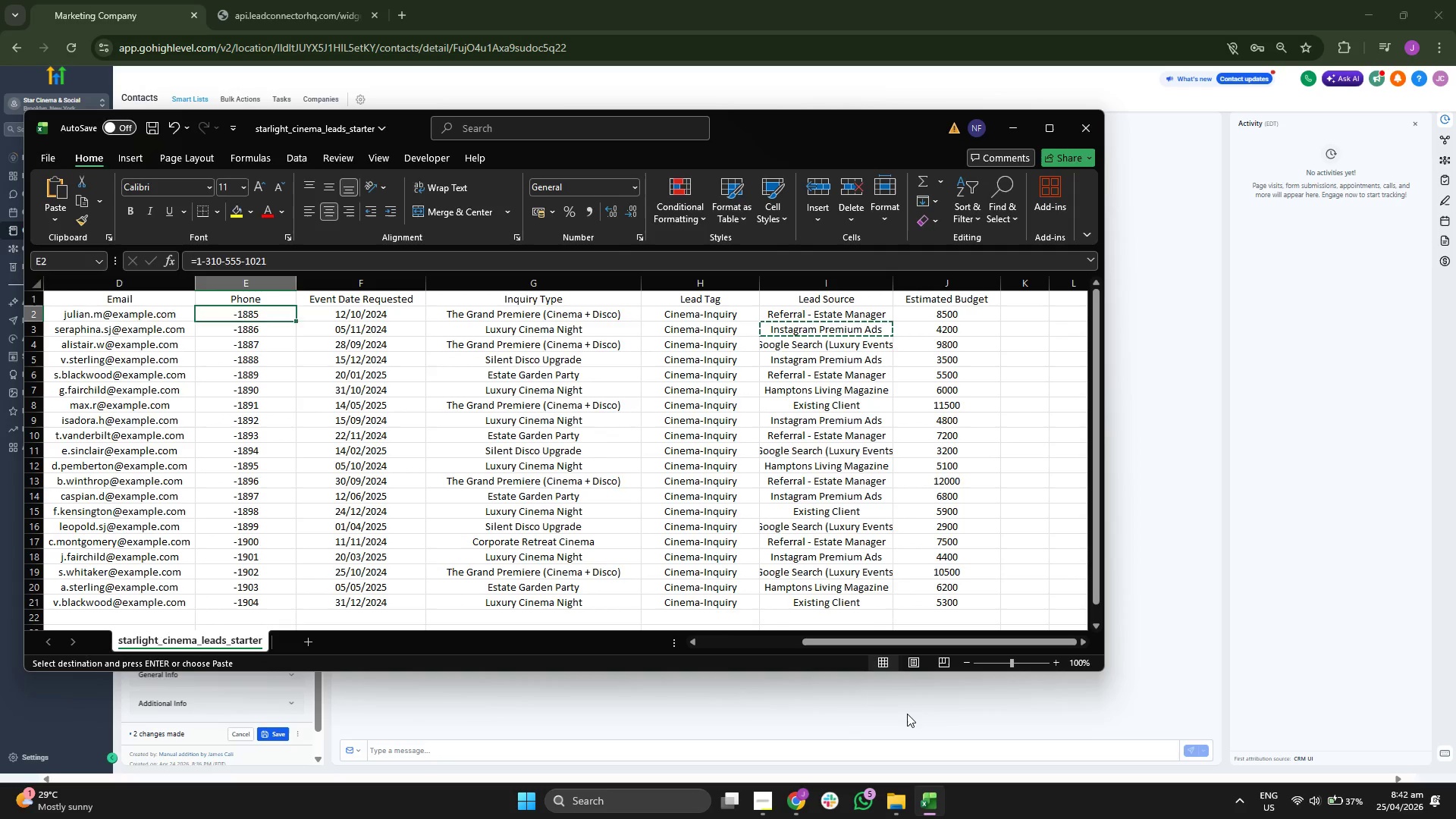 
key(ArrowLeft)
 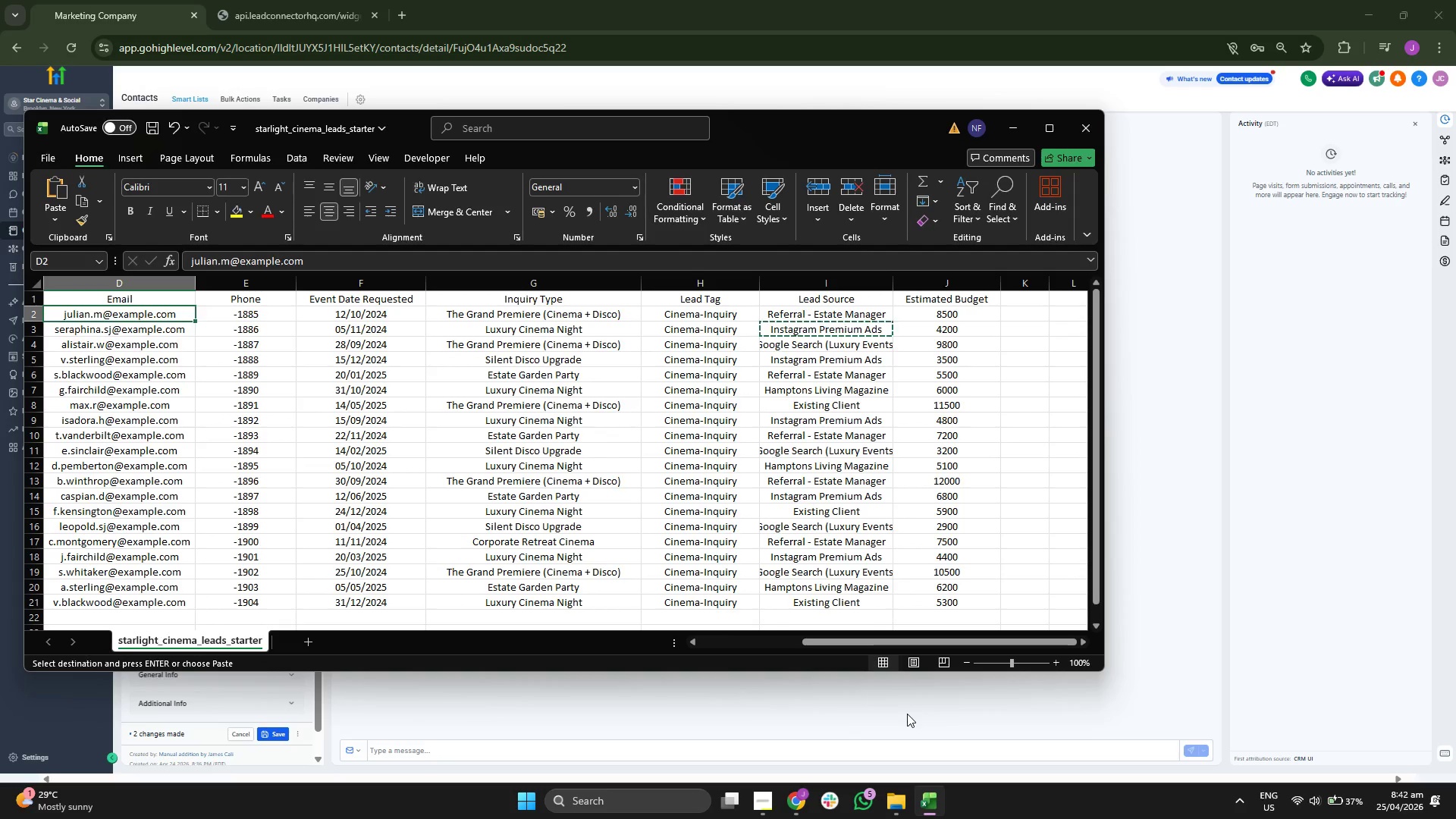 
key(ArrowRight)
 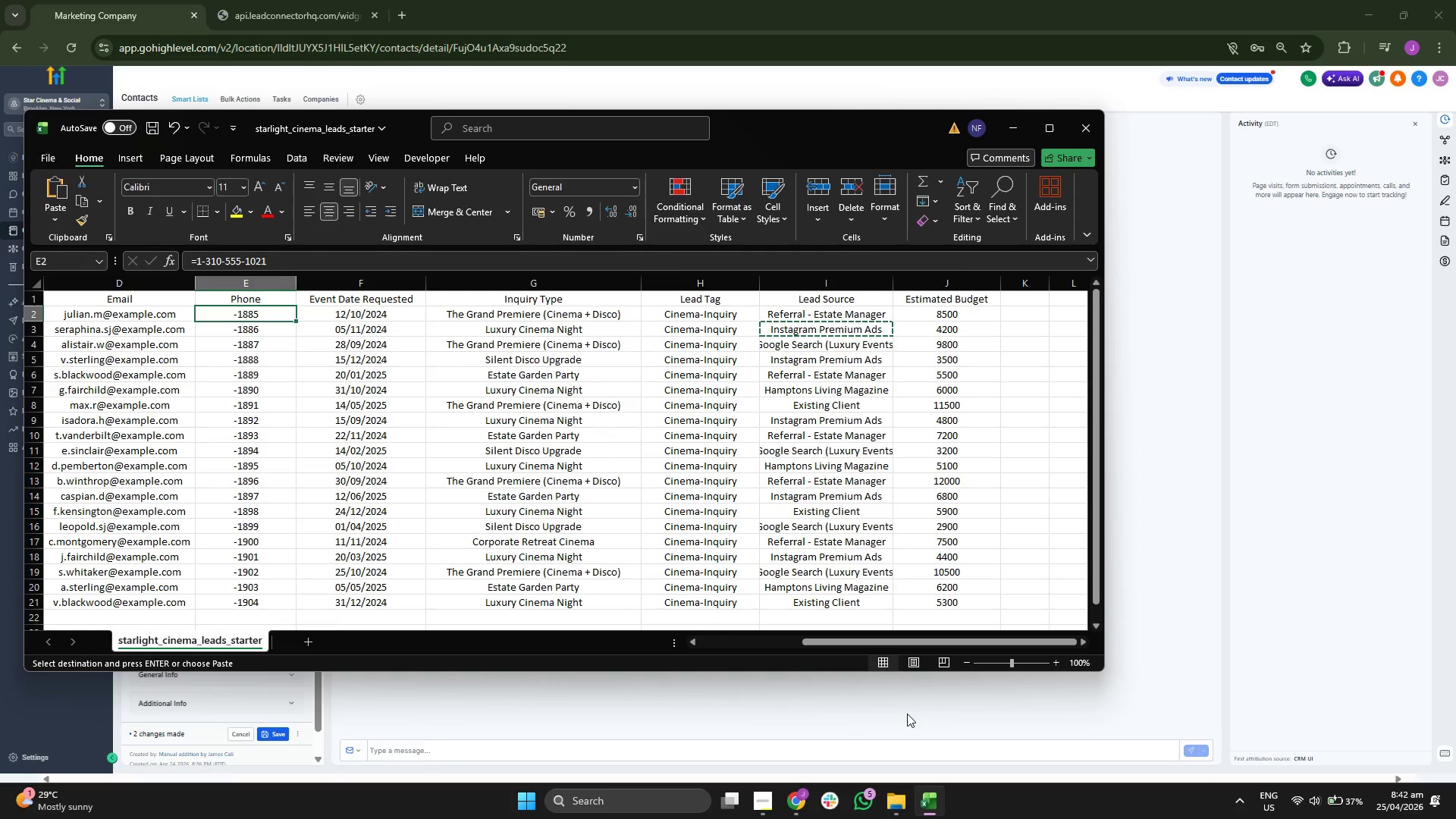 
key(ArrowRight)
 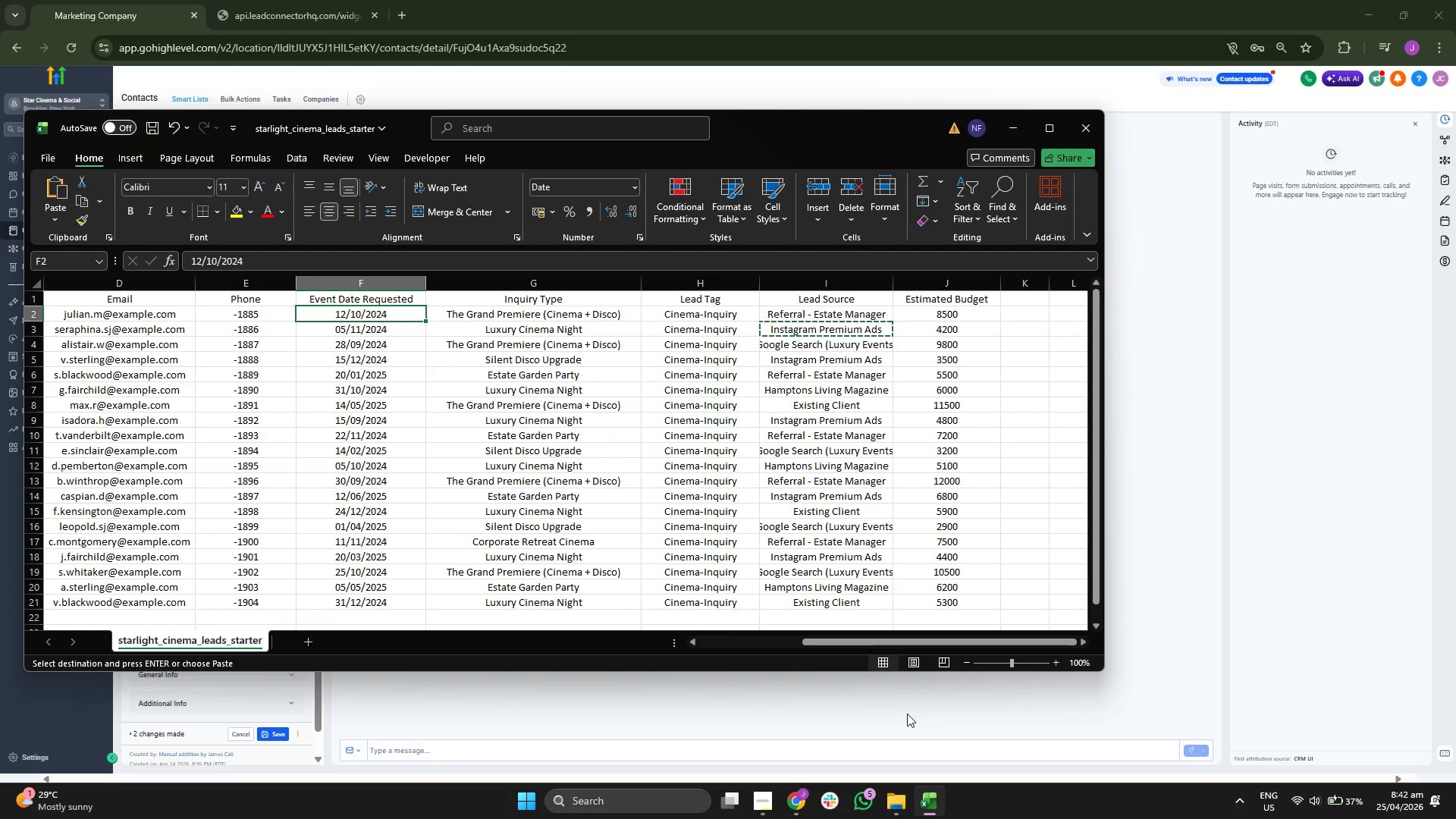 
hold_key(key=ControlLeft, duration=0.44)
 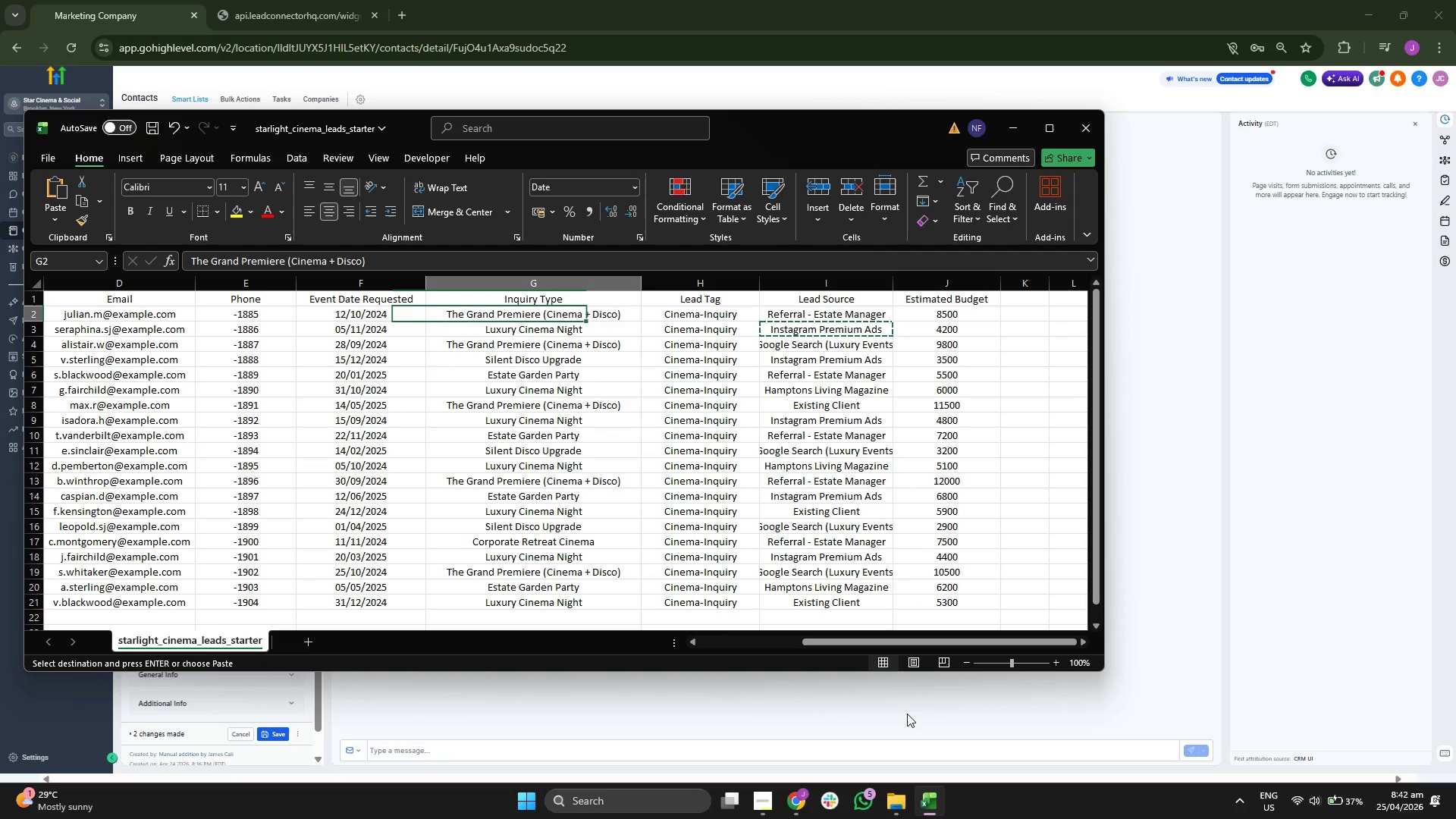 
key(ArrowRight)
 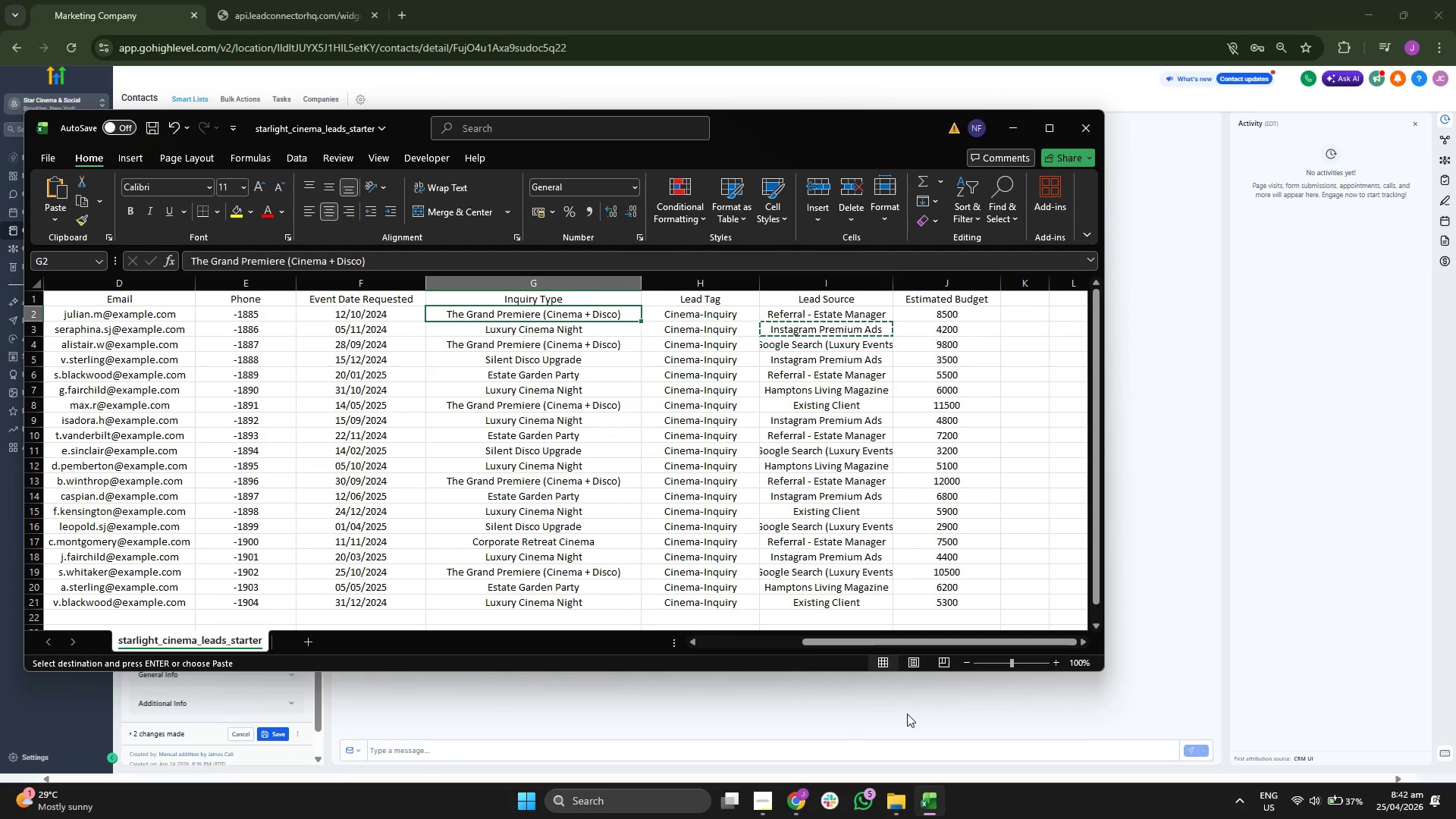 
key(Control+ControlLeft)
 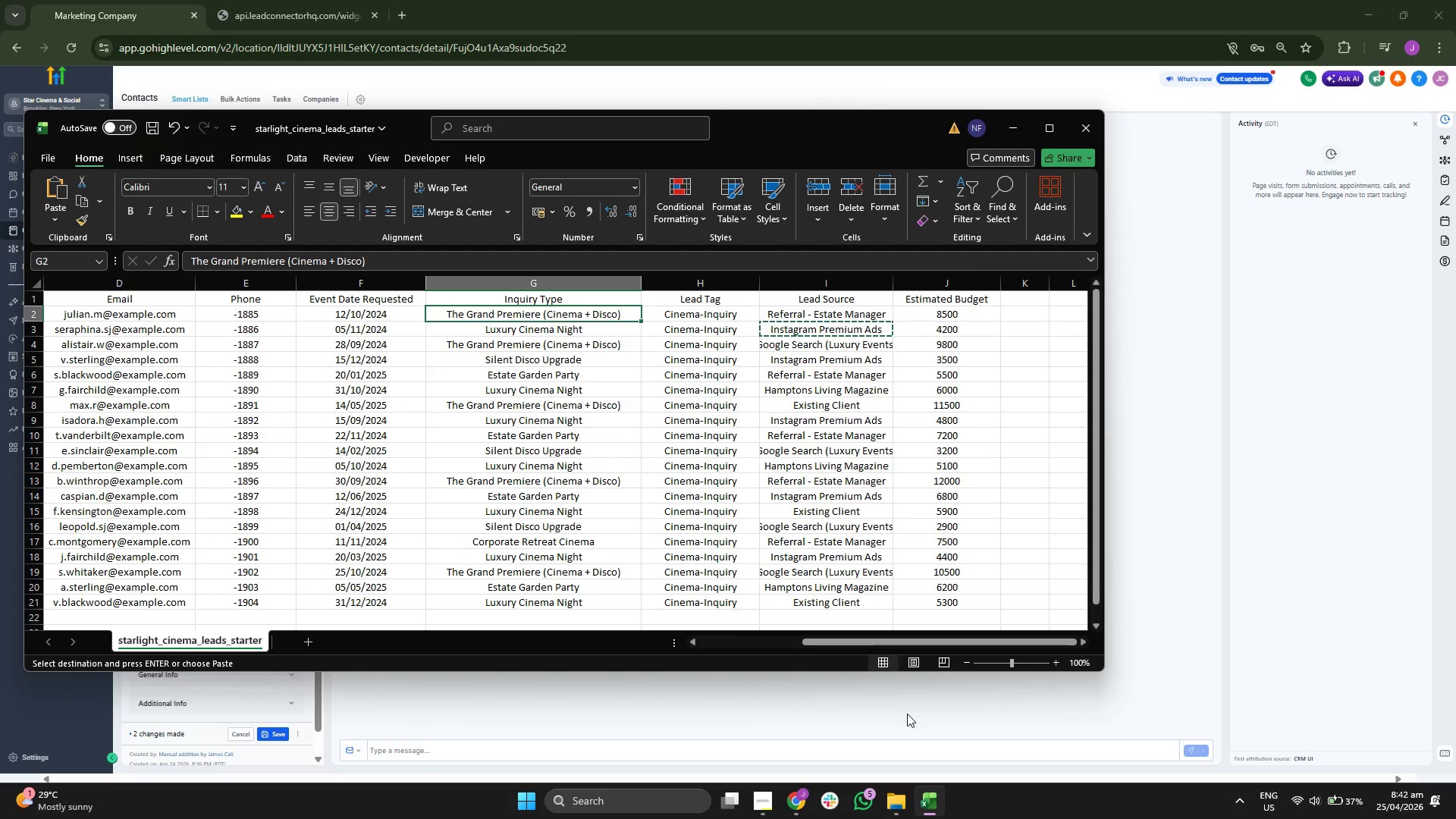 
key(ArrowRight)
 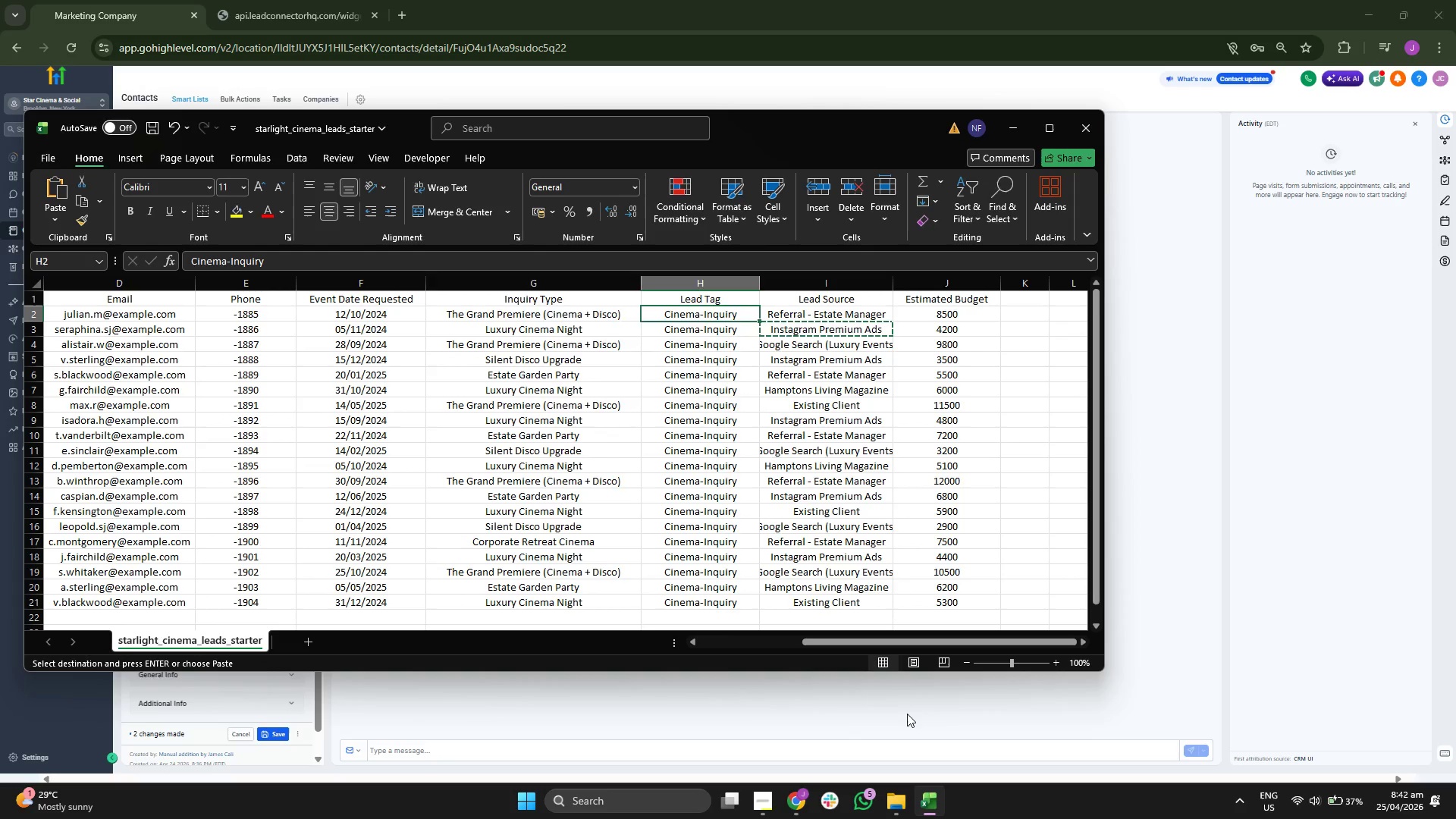 
key(ArrowLeft)
 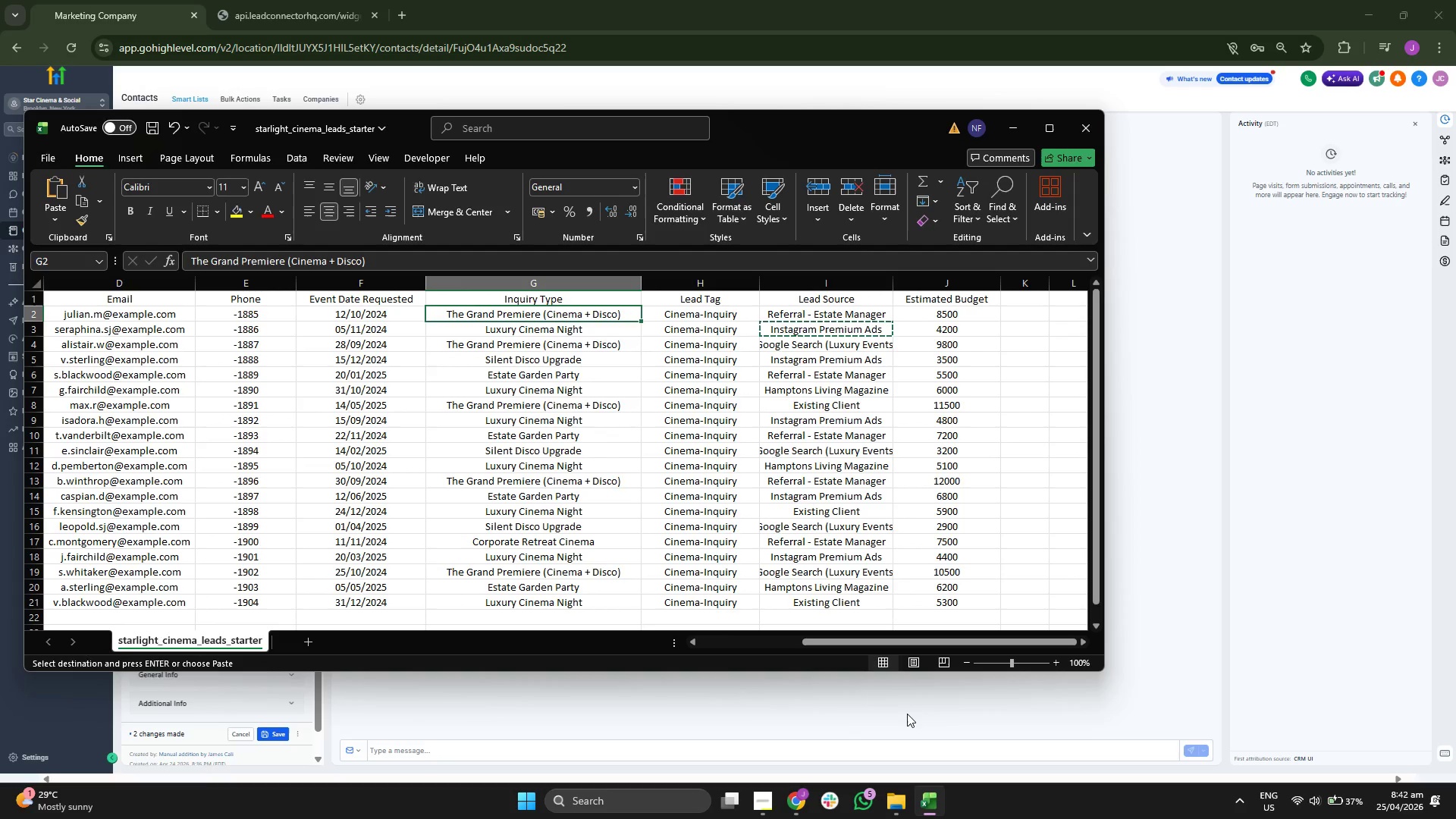 
key(Control+ControlLeft)
 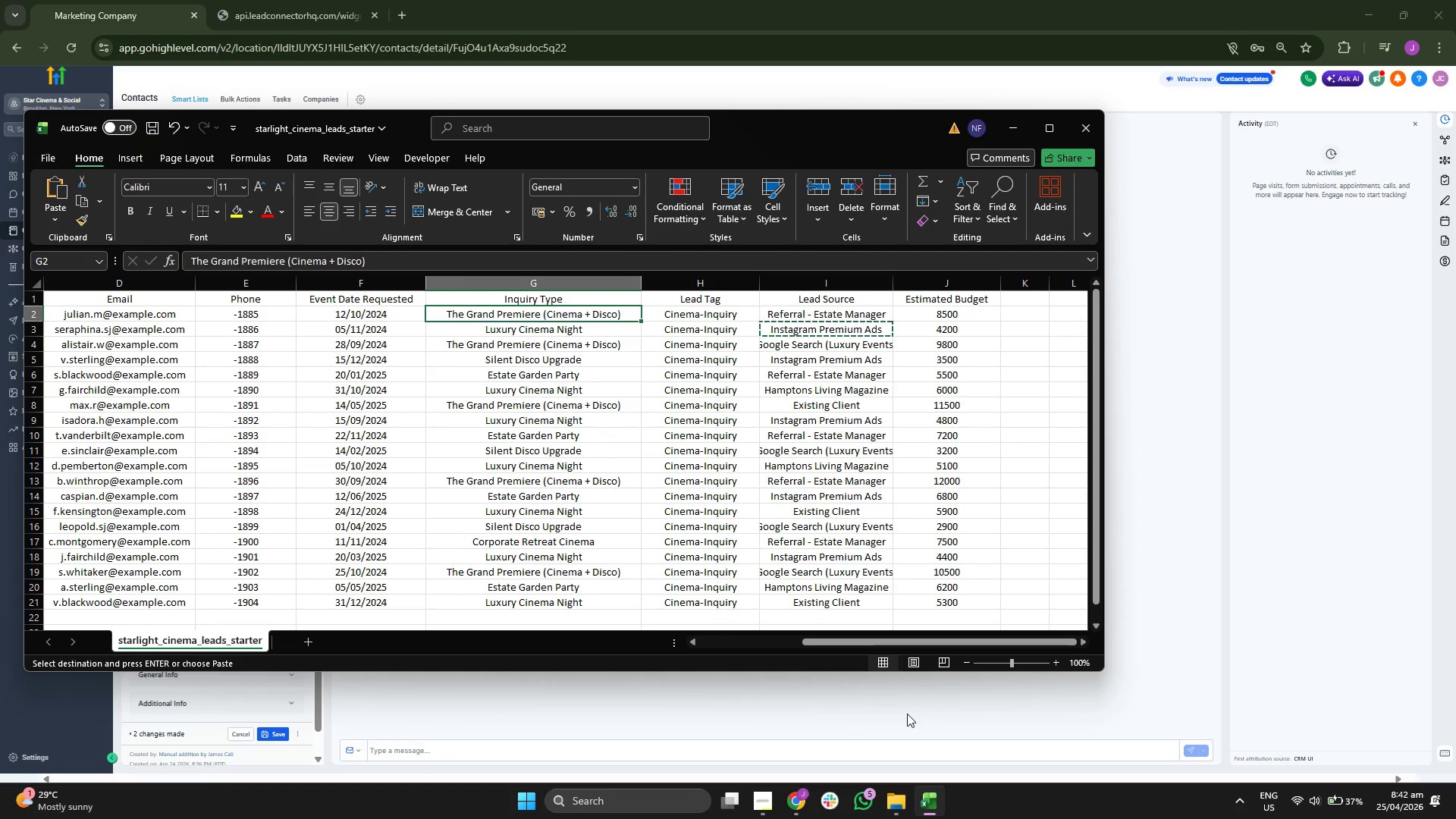 
key(Control+C)
 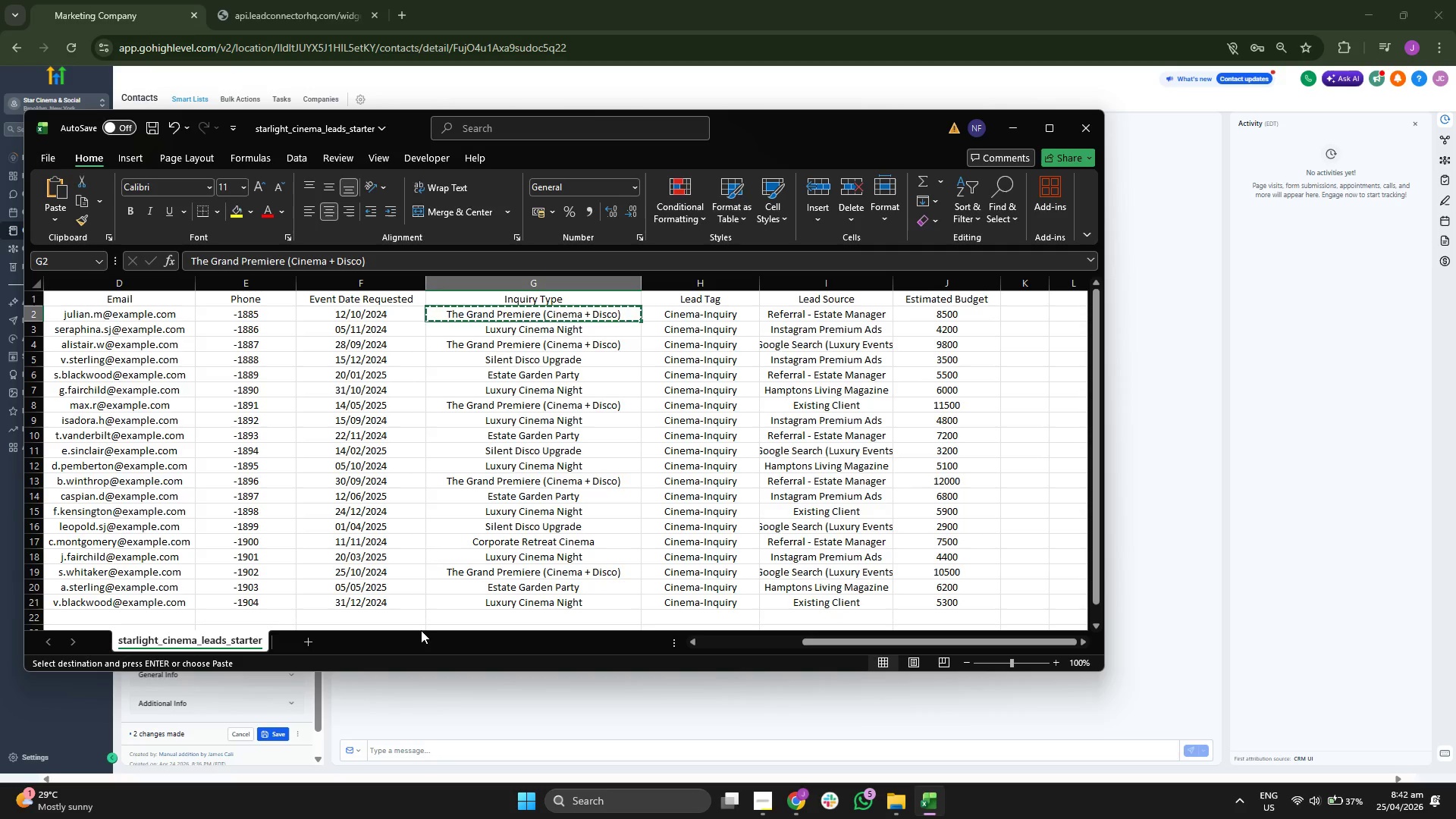 
left_click([298, 673])
 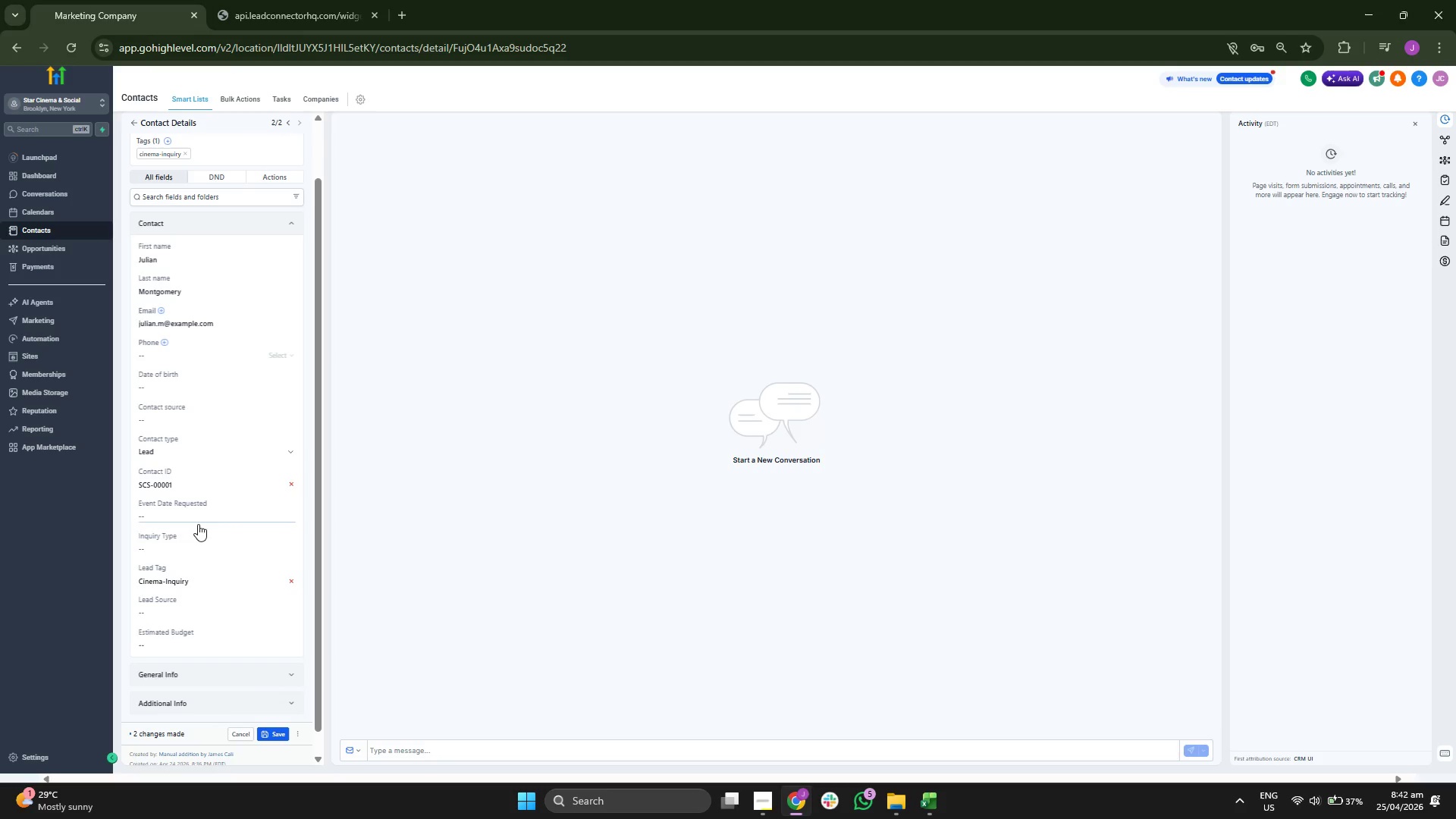 
left_click([193, 548])
 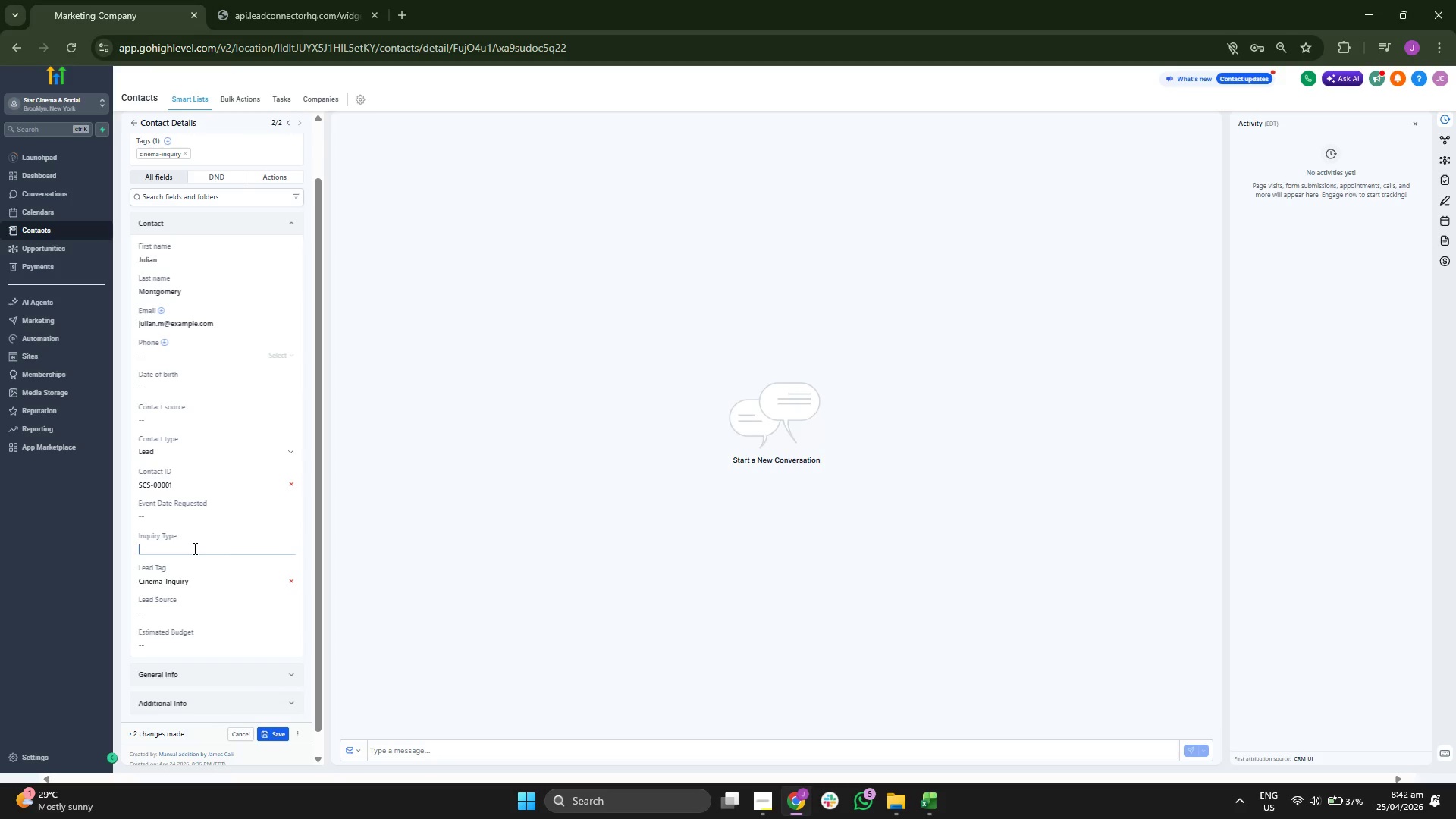 
key(Control+V)
 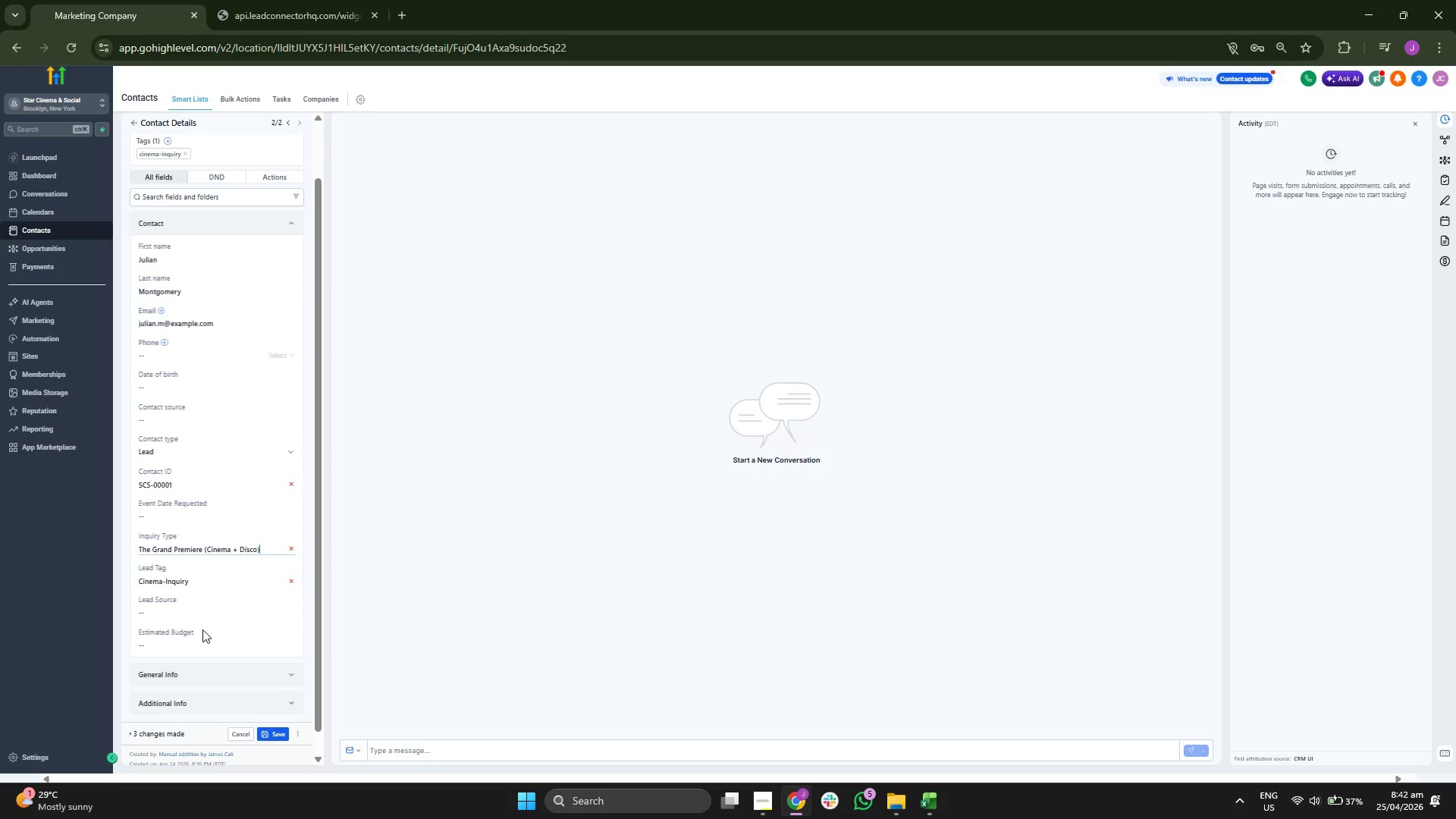 
left_click([196, 642])
 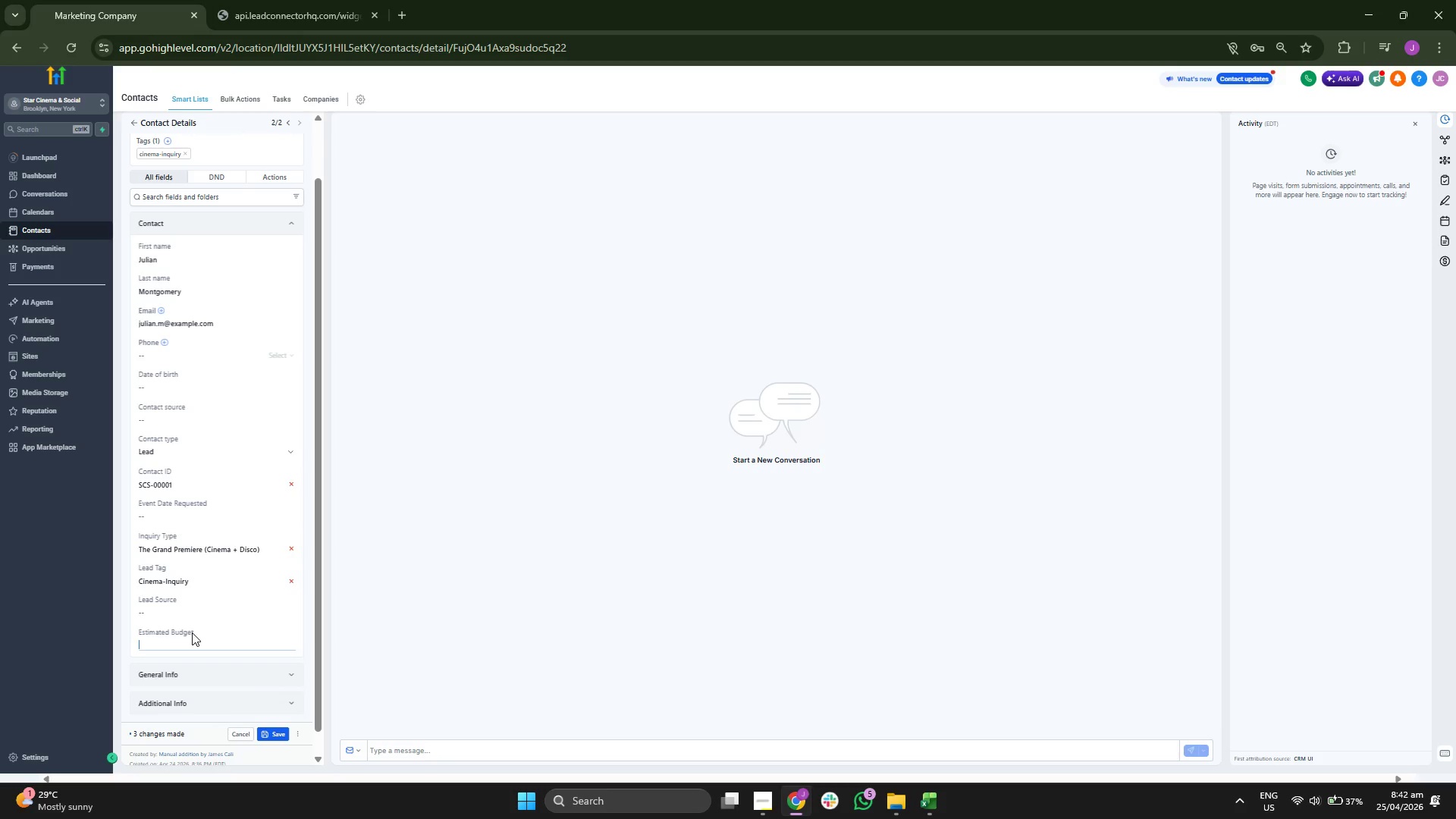 
type(8500)
 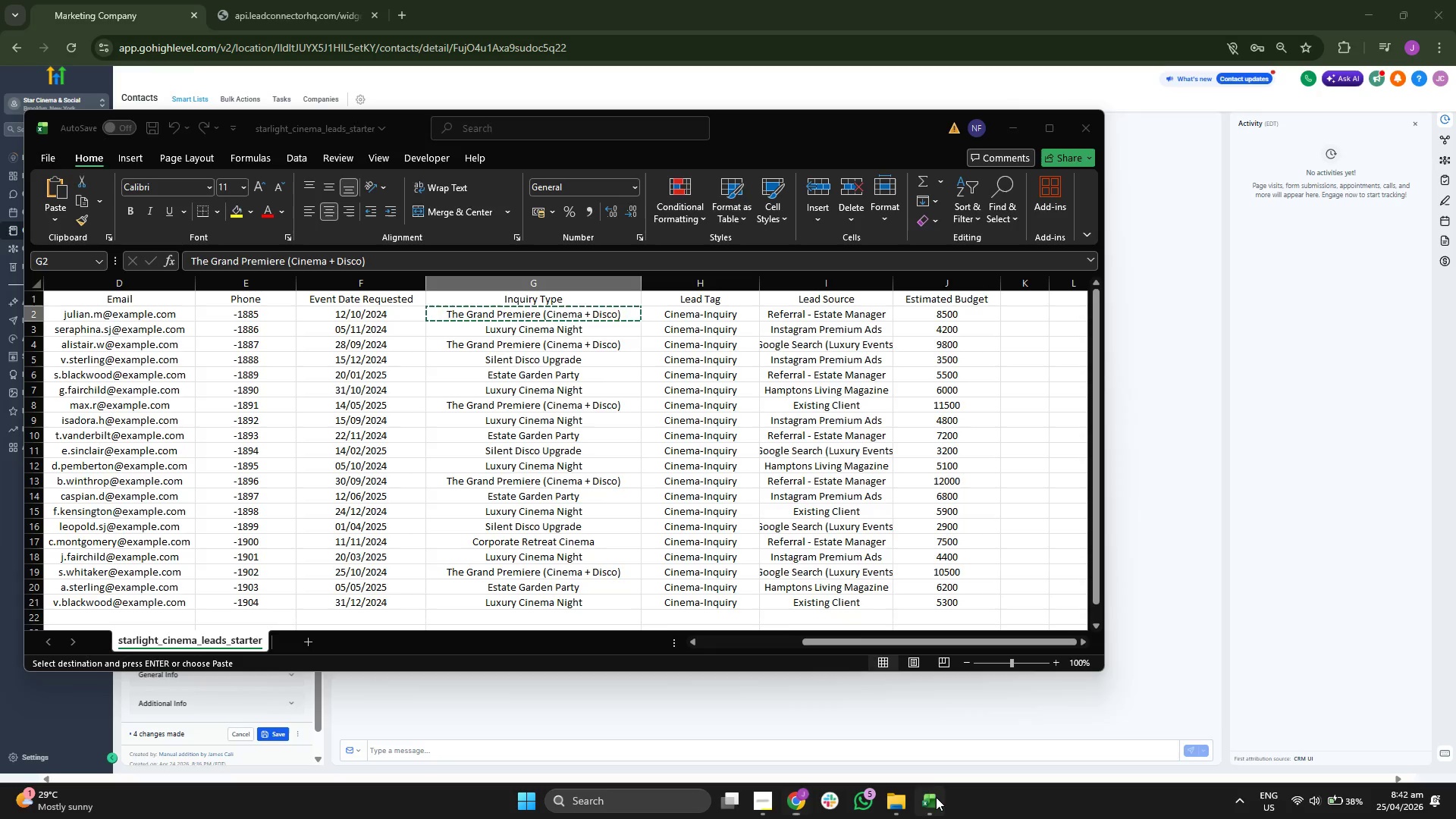 
key(ArrowRight)
 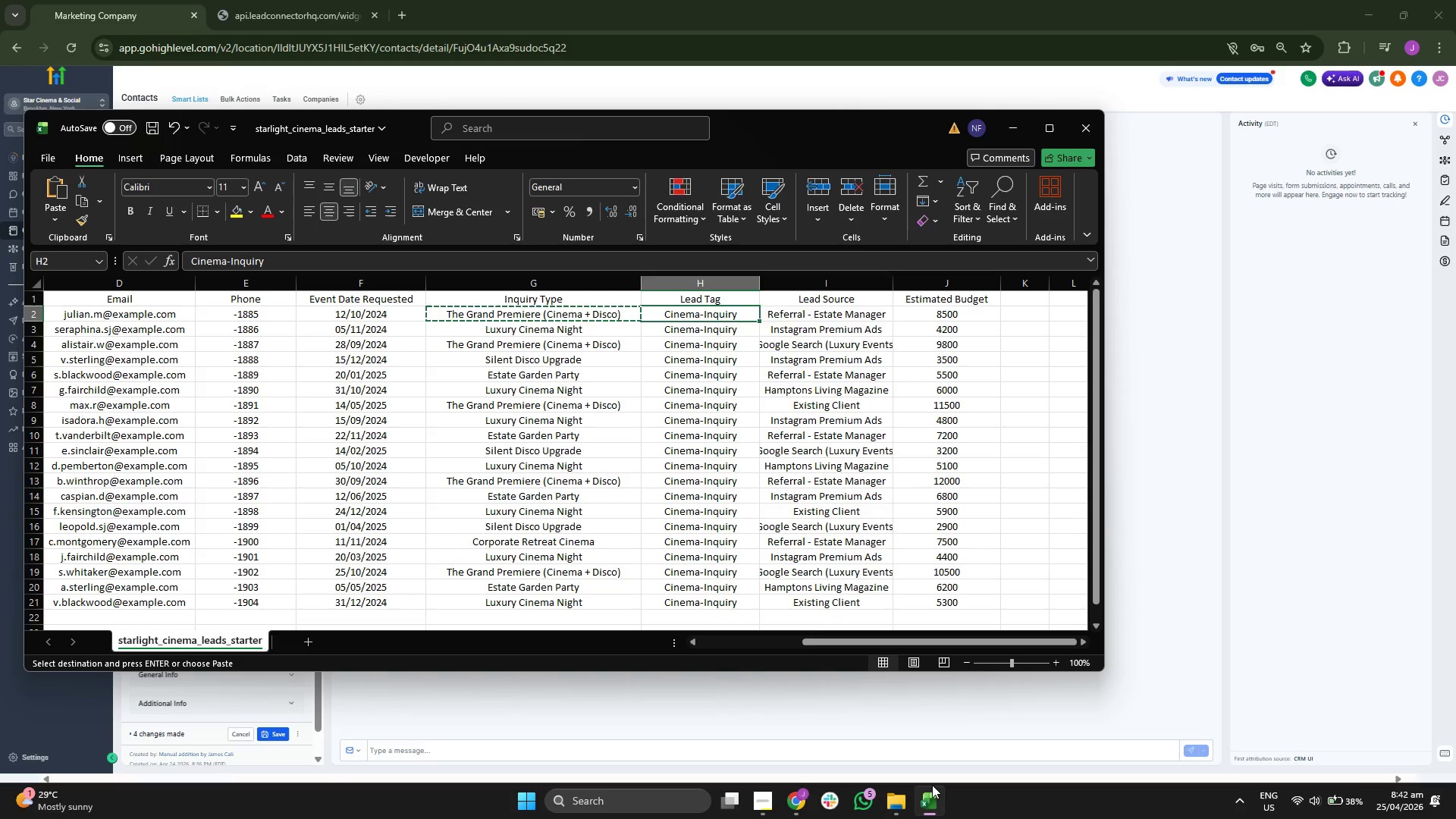 
key(ArrowRight)
 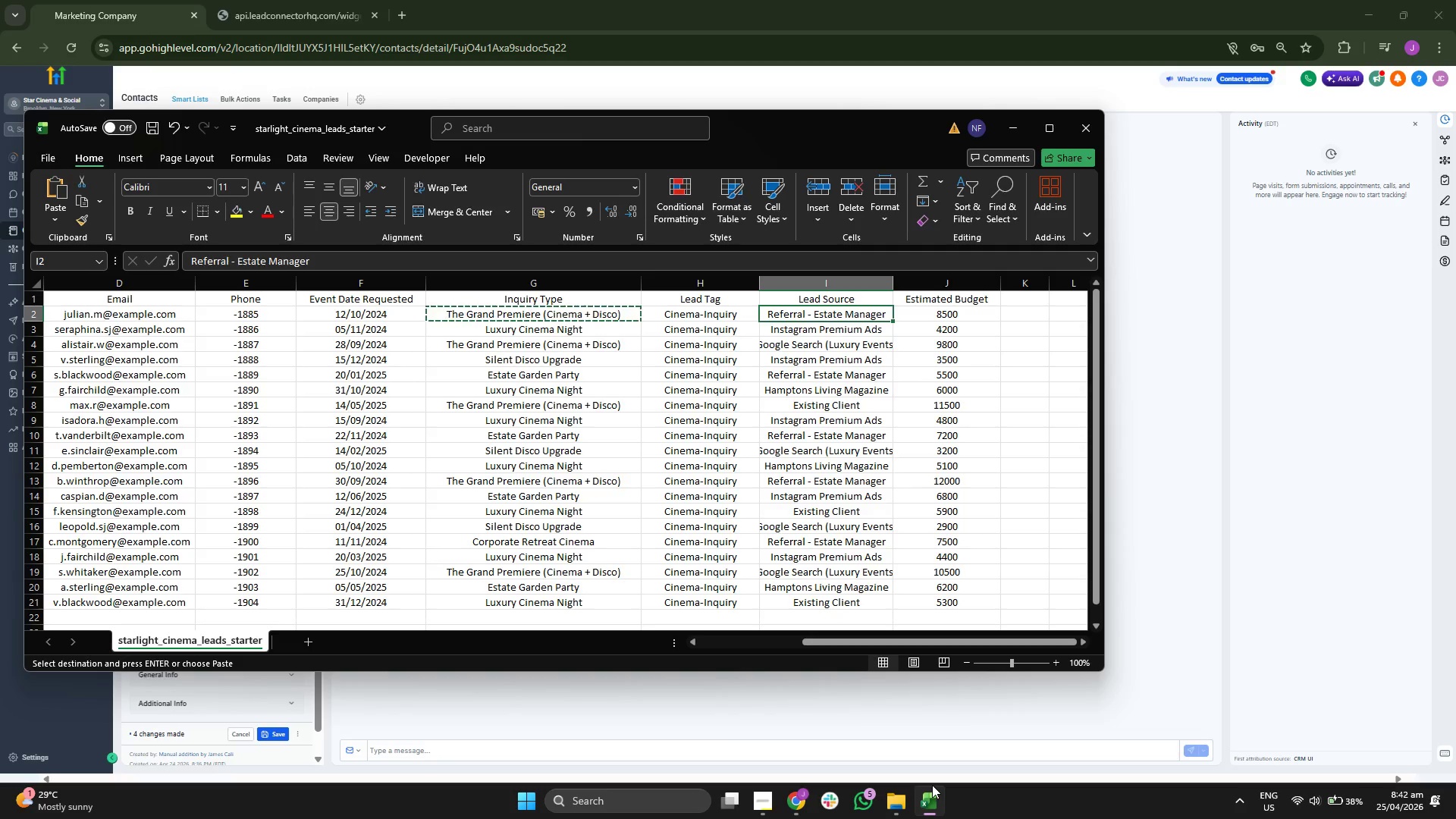 
key(Control+C)
 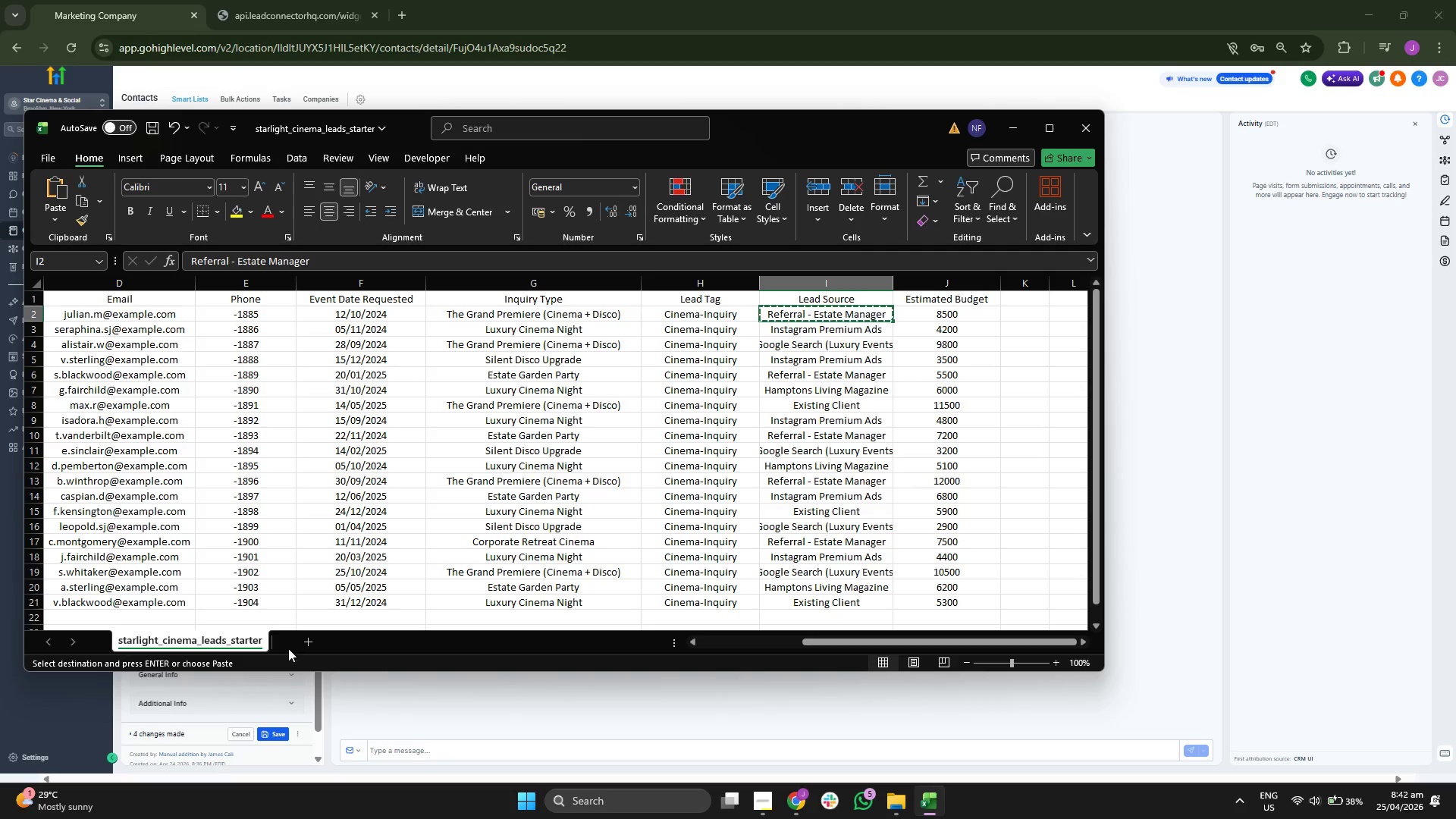 
left_click([315, 671])
 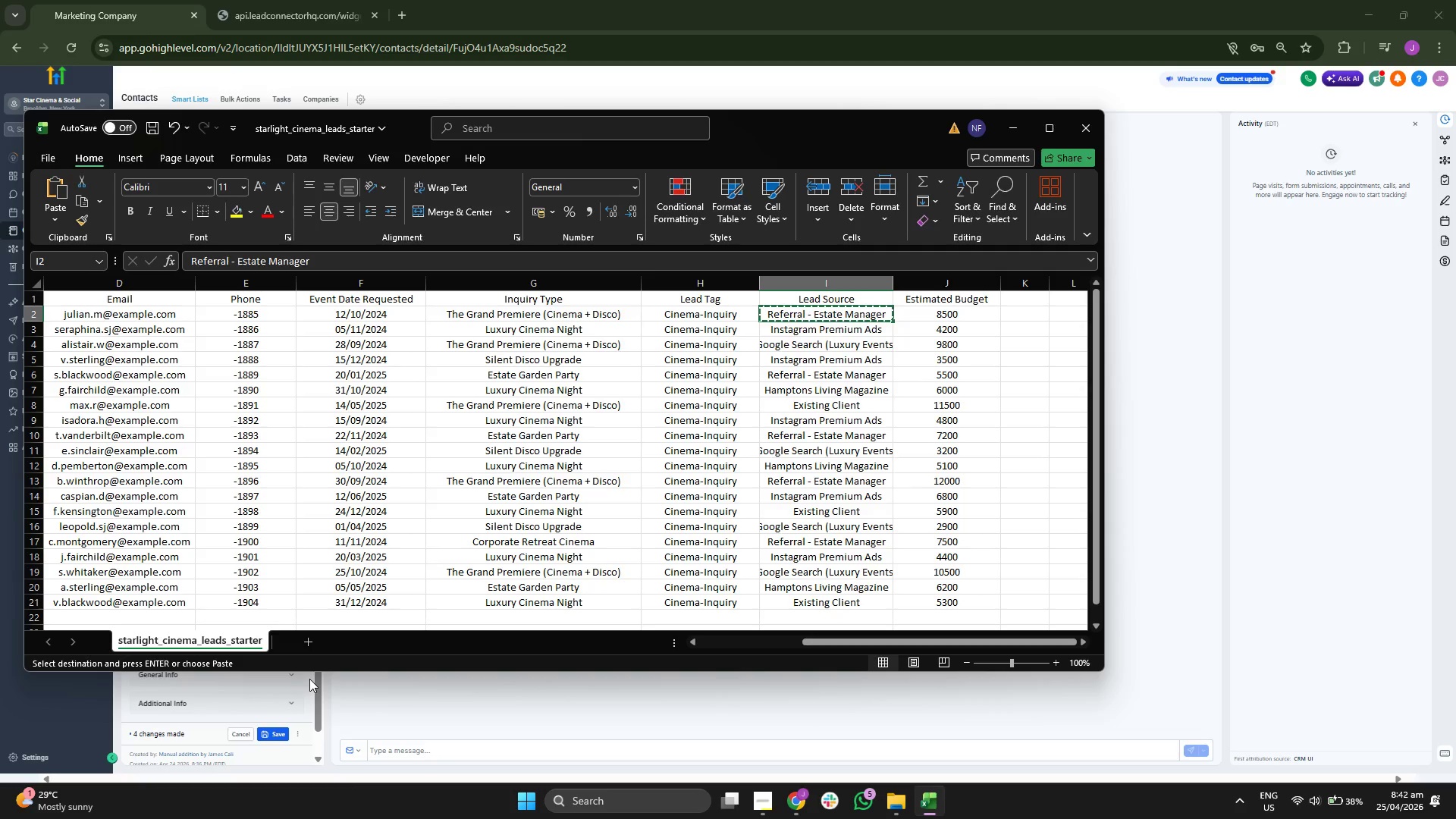 
left_click([309, 679])
 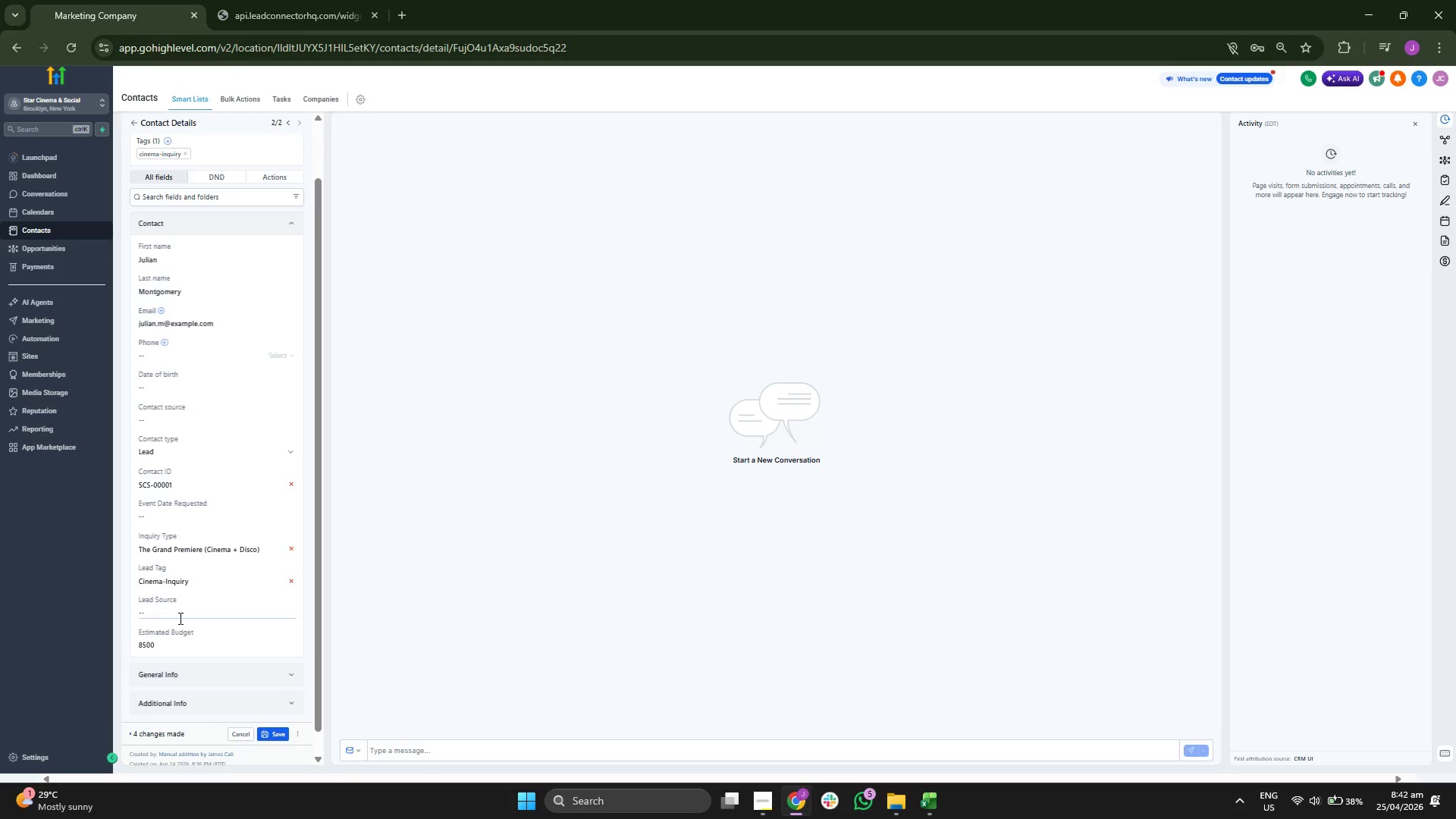 
left_click([190, 613])
 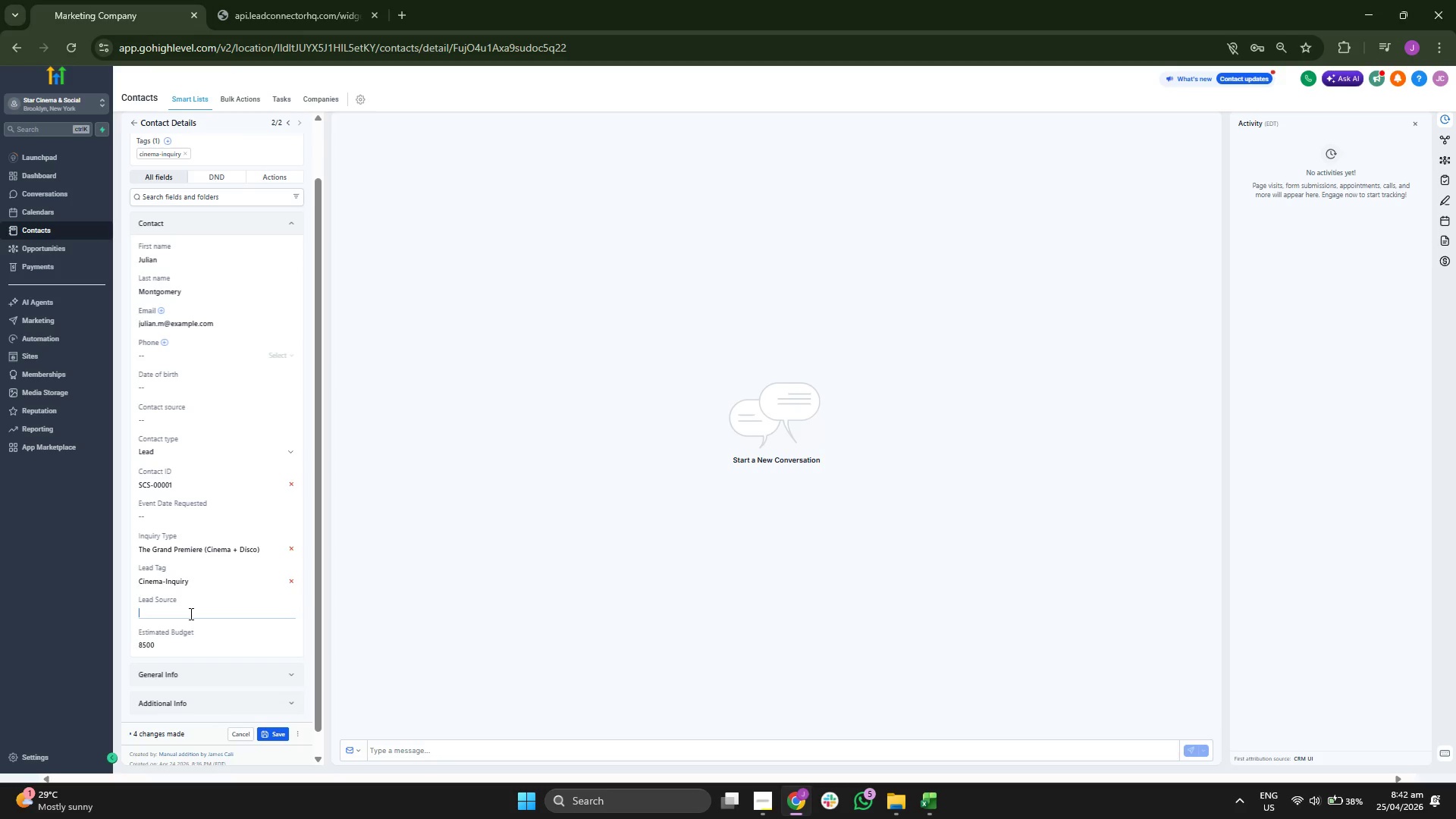 
key(Control+ControlLeft)
 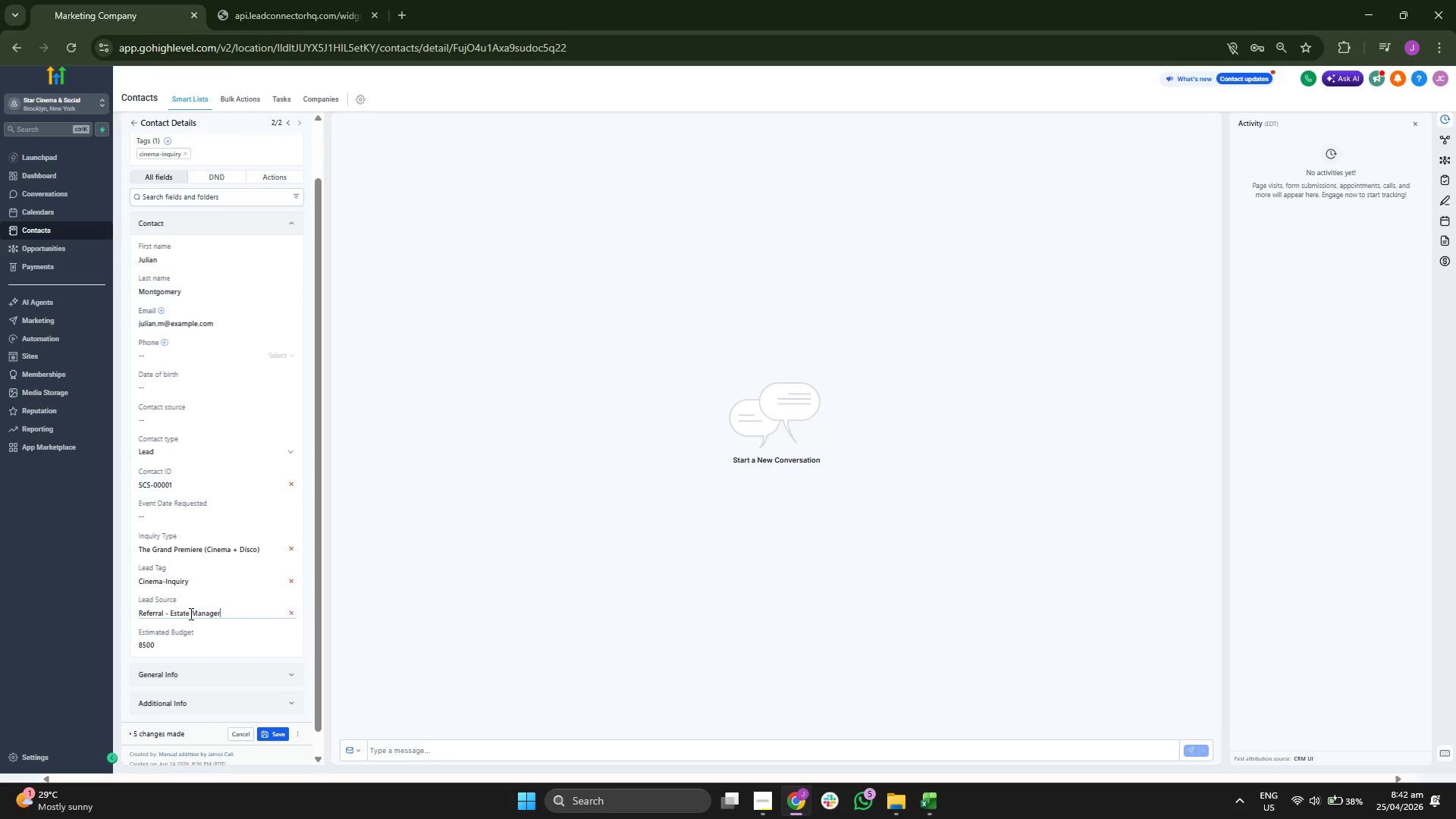 
key(Control+V)
 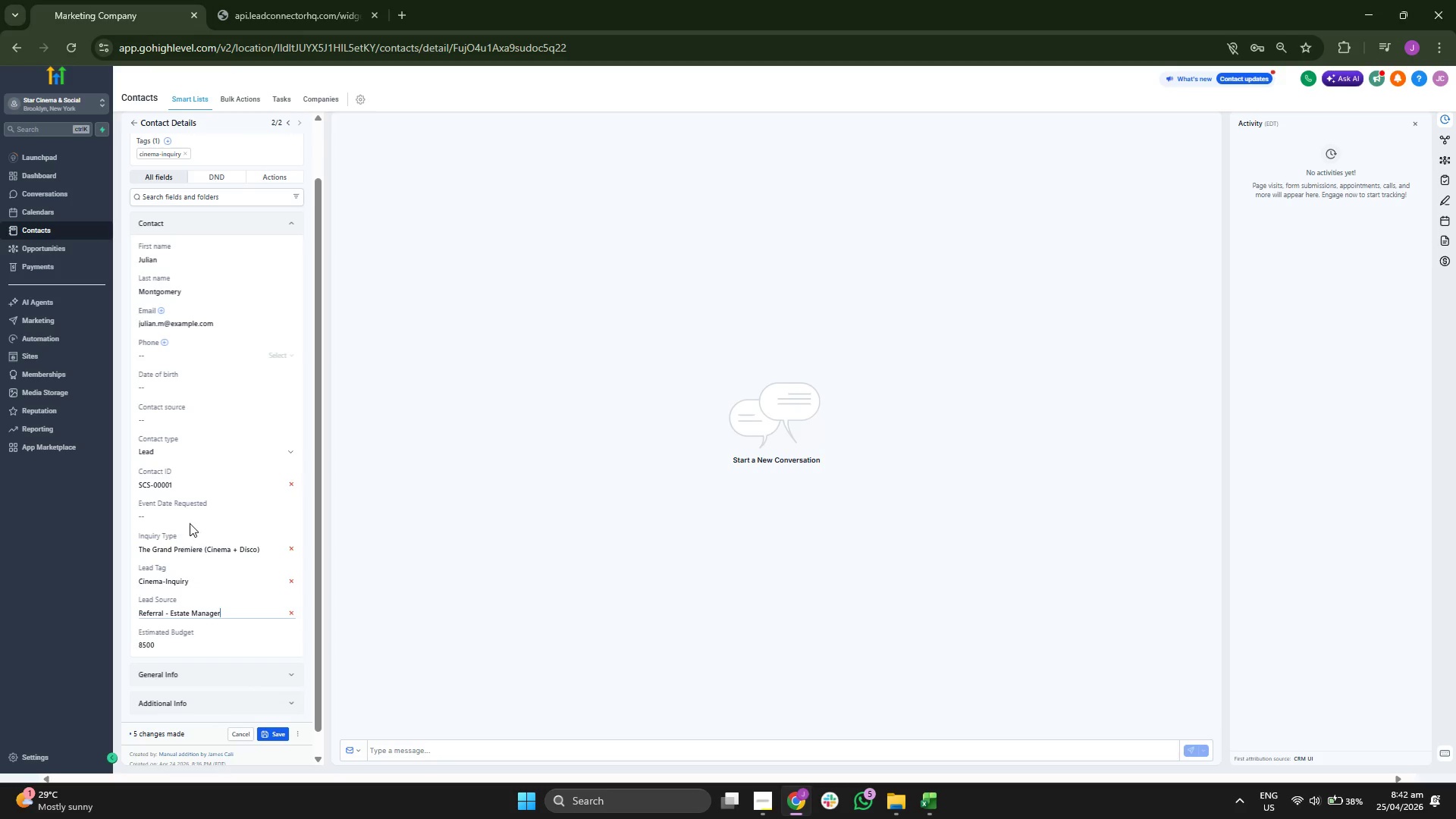 
left_click([200, 514])
 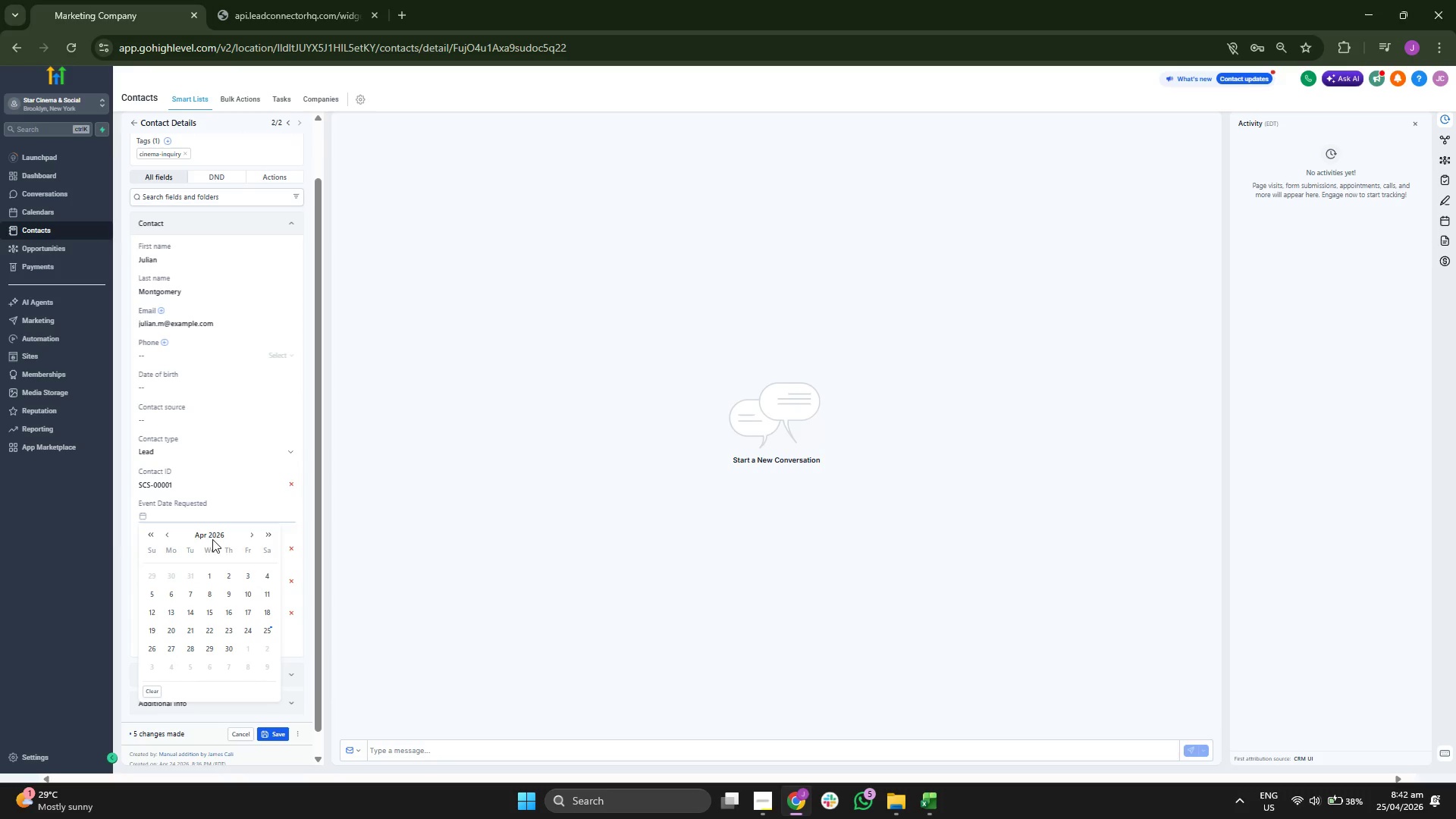 
left_click([205, 534])
 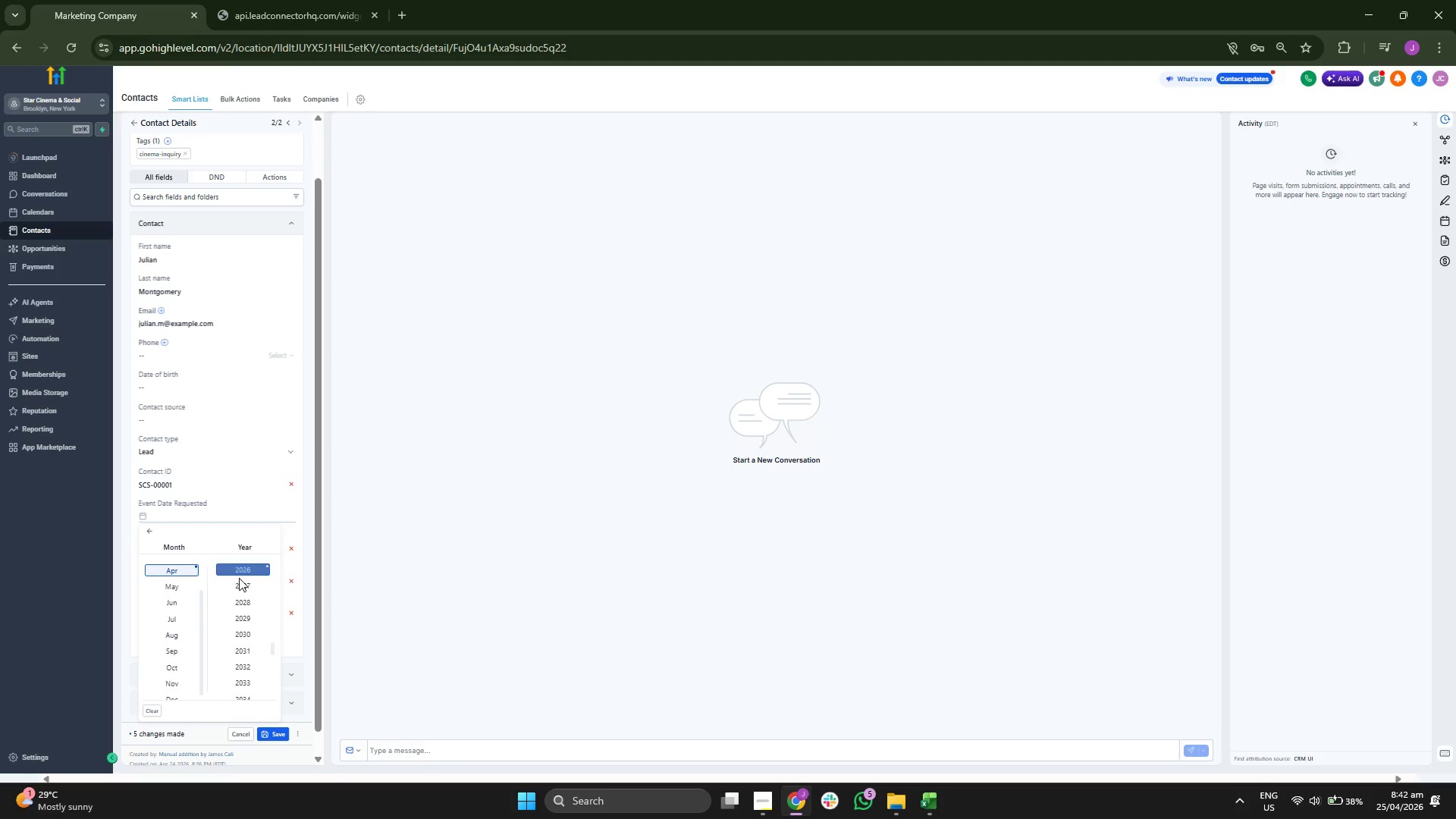 
scroll: coordinate [243, 581], scroll_direction: up, amount: 1.0
 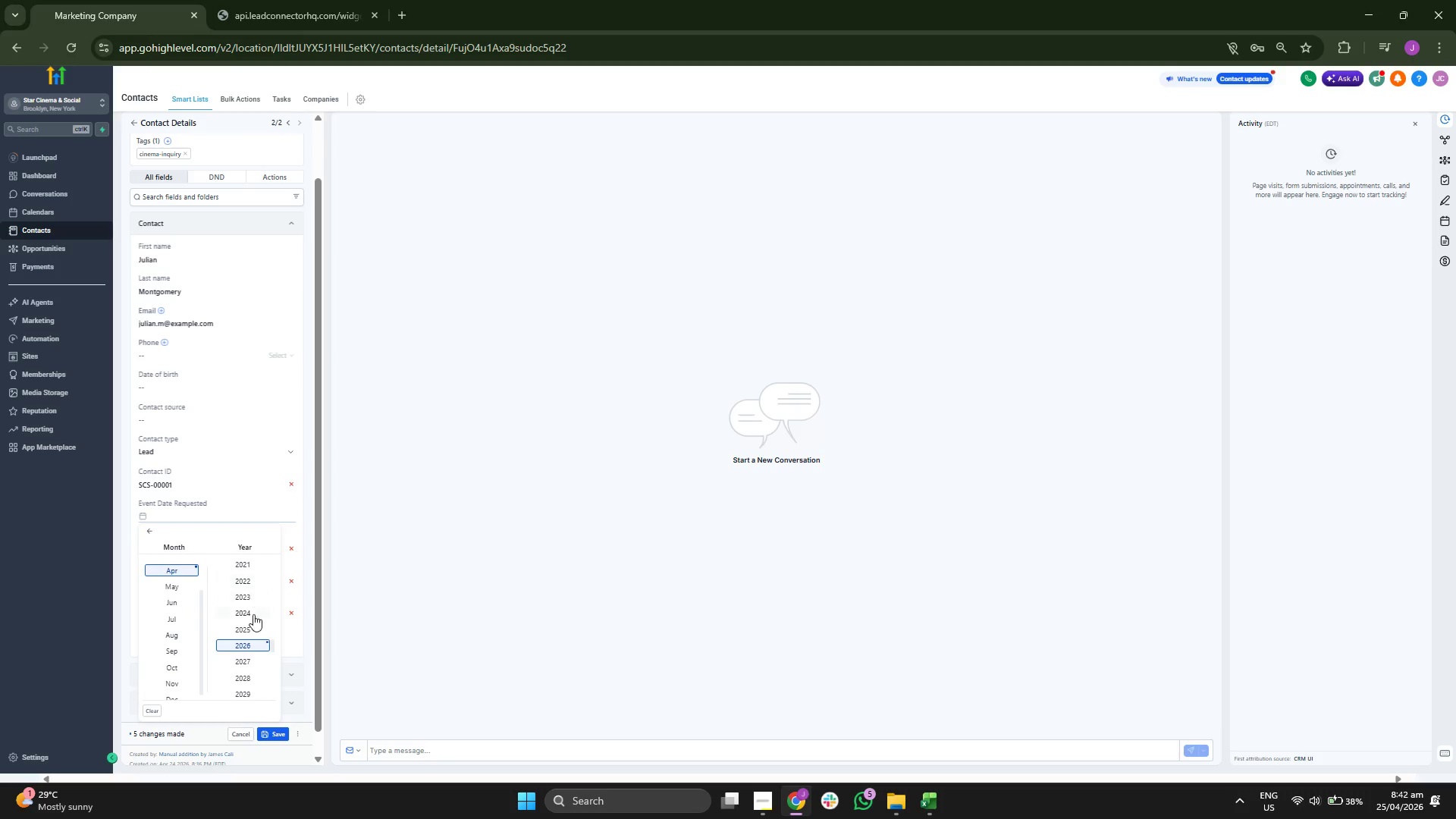 
left_click([251, 614])
 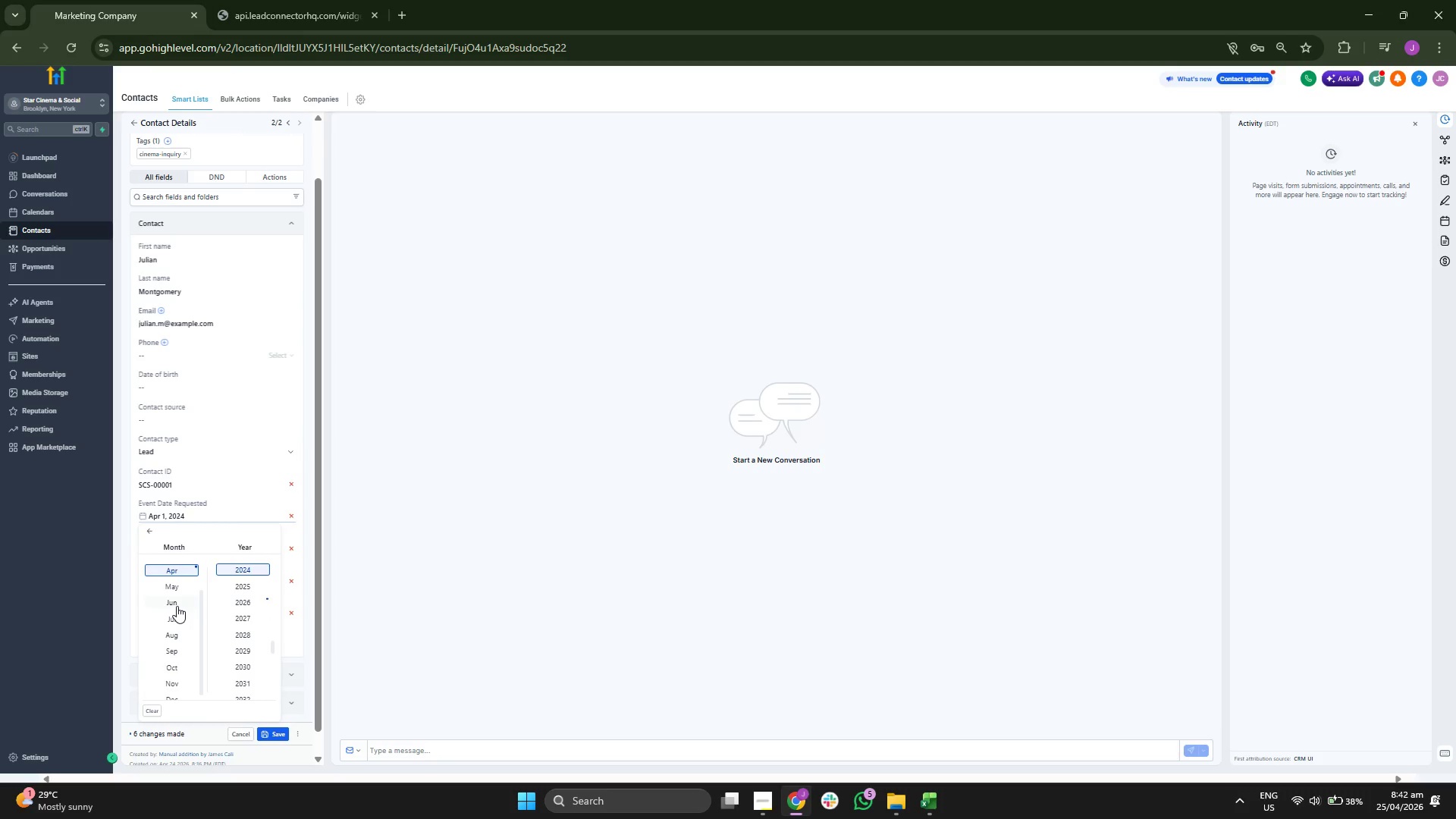 
scroll: coordinate [177, 606], scroll_direction: down, amount: 1.0
 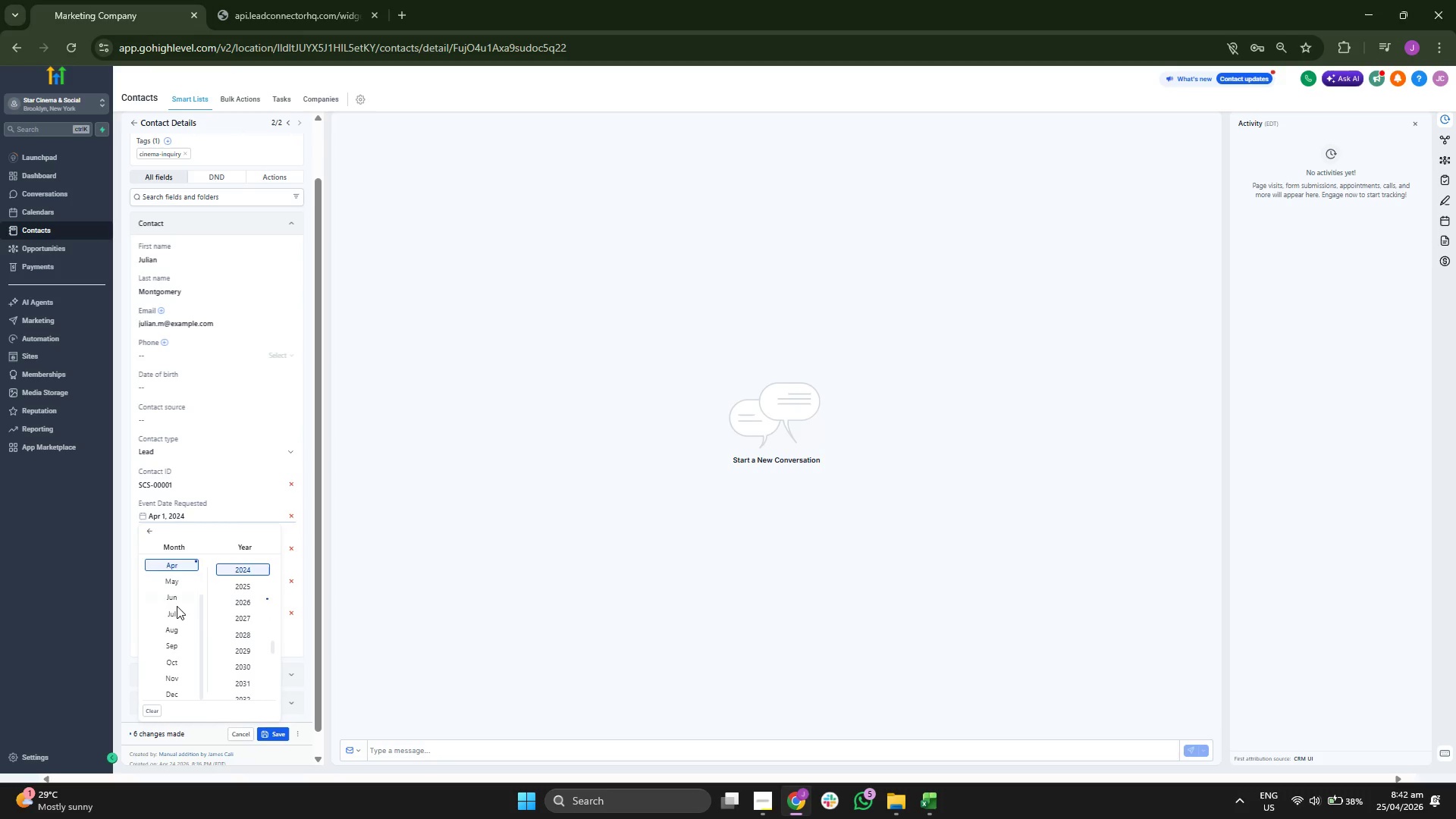 
scroll: coordinate [249, 591], scroll_direction: up, amount: 4.0
 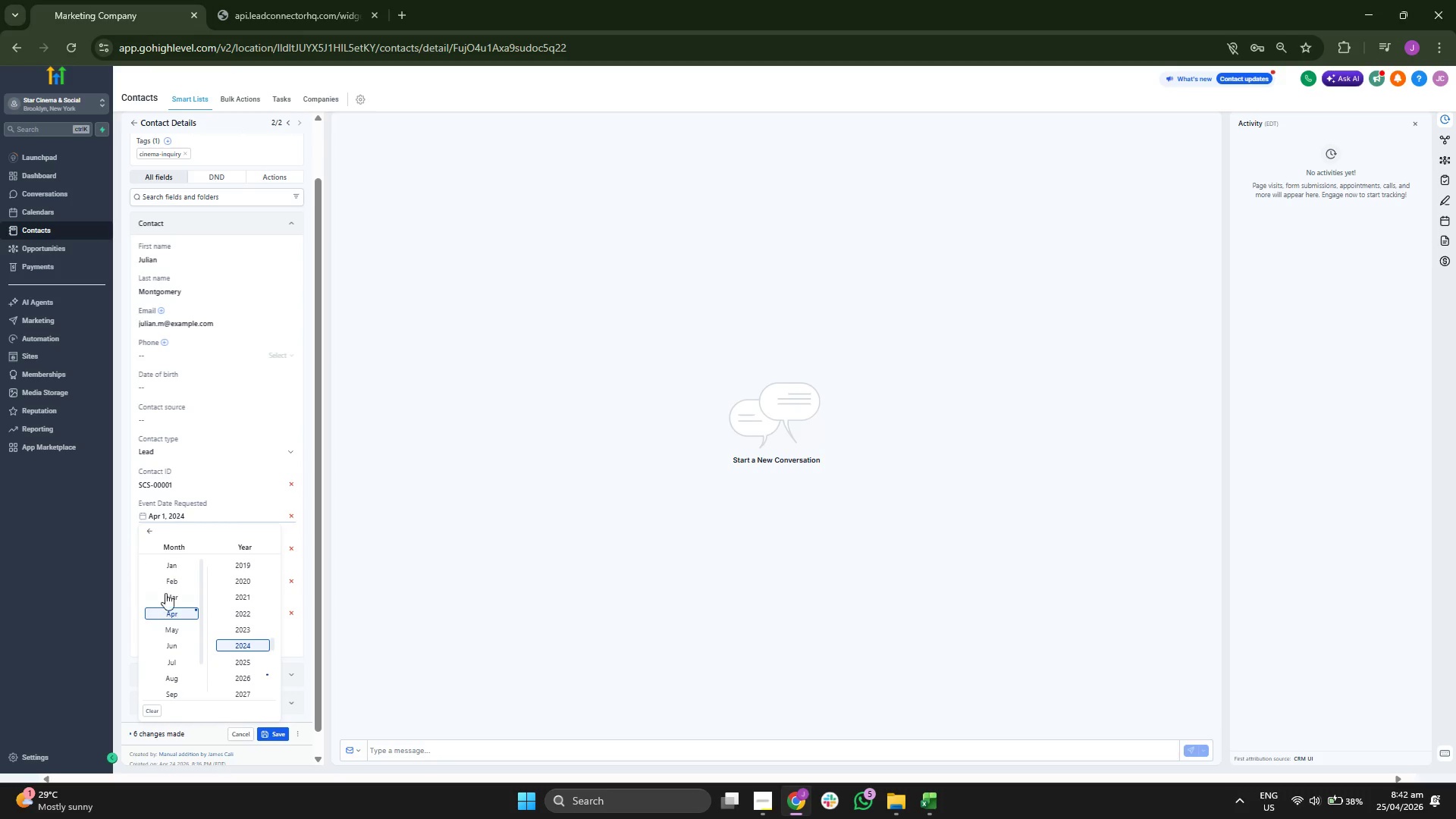 
scroll: coordinate [184, 656], scroll_direction: down, amount: 4.0
 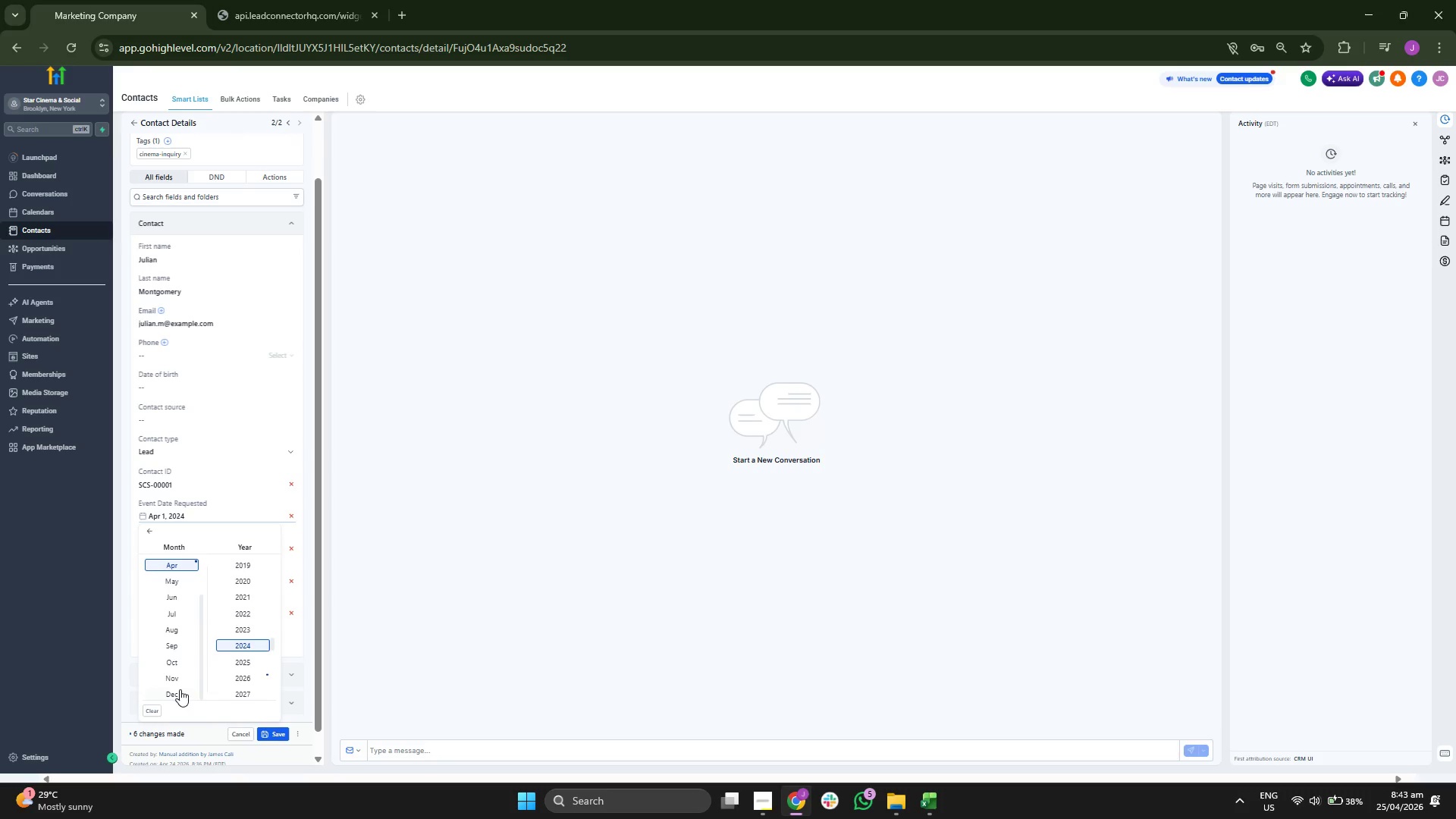 
left_click([174, 689])
 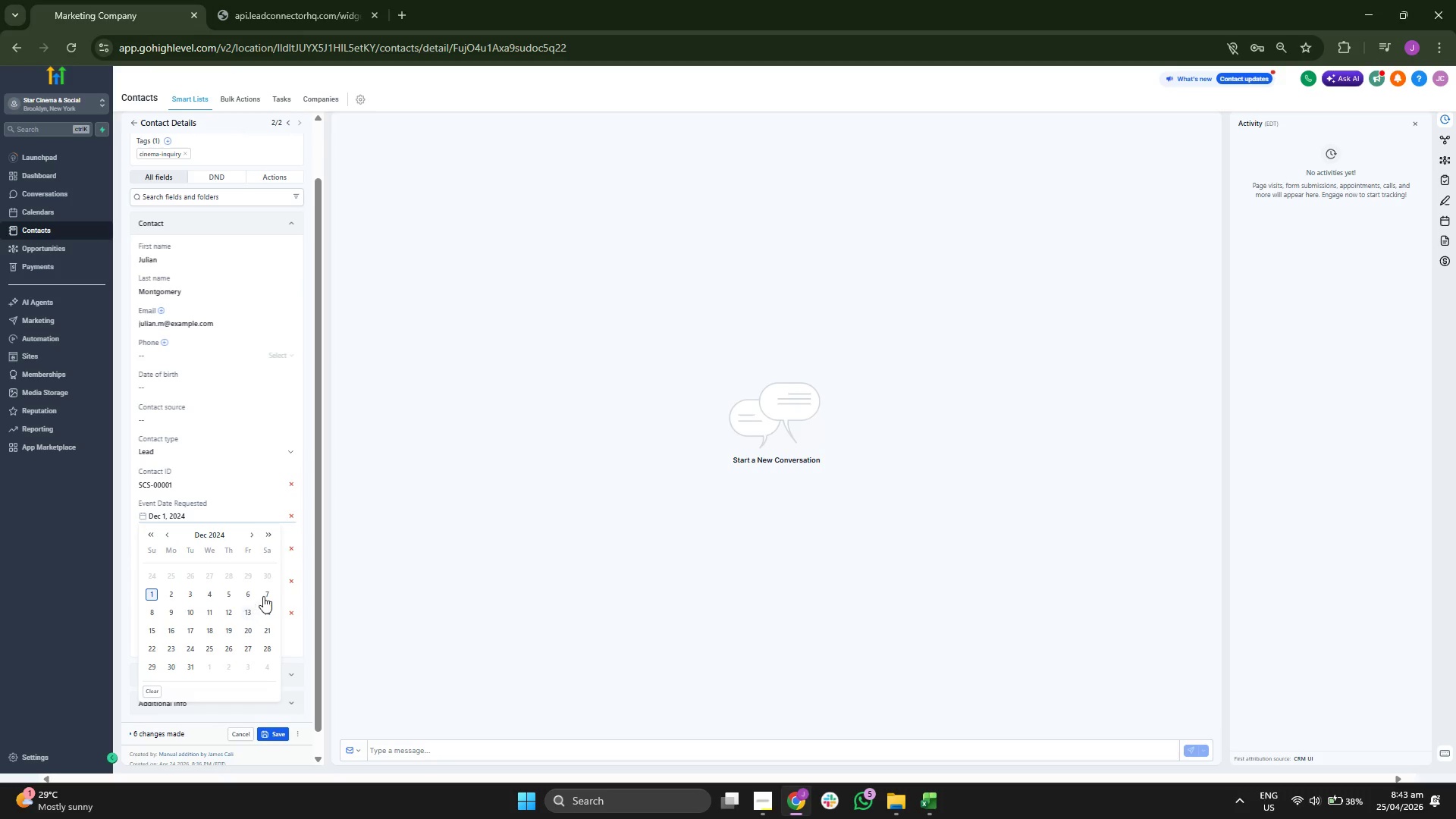 
left_click([212, 612])
 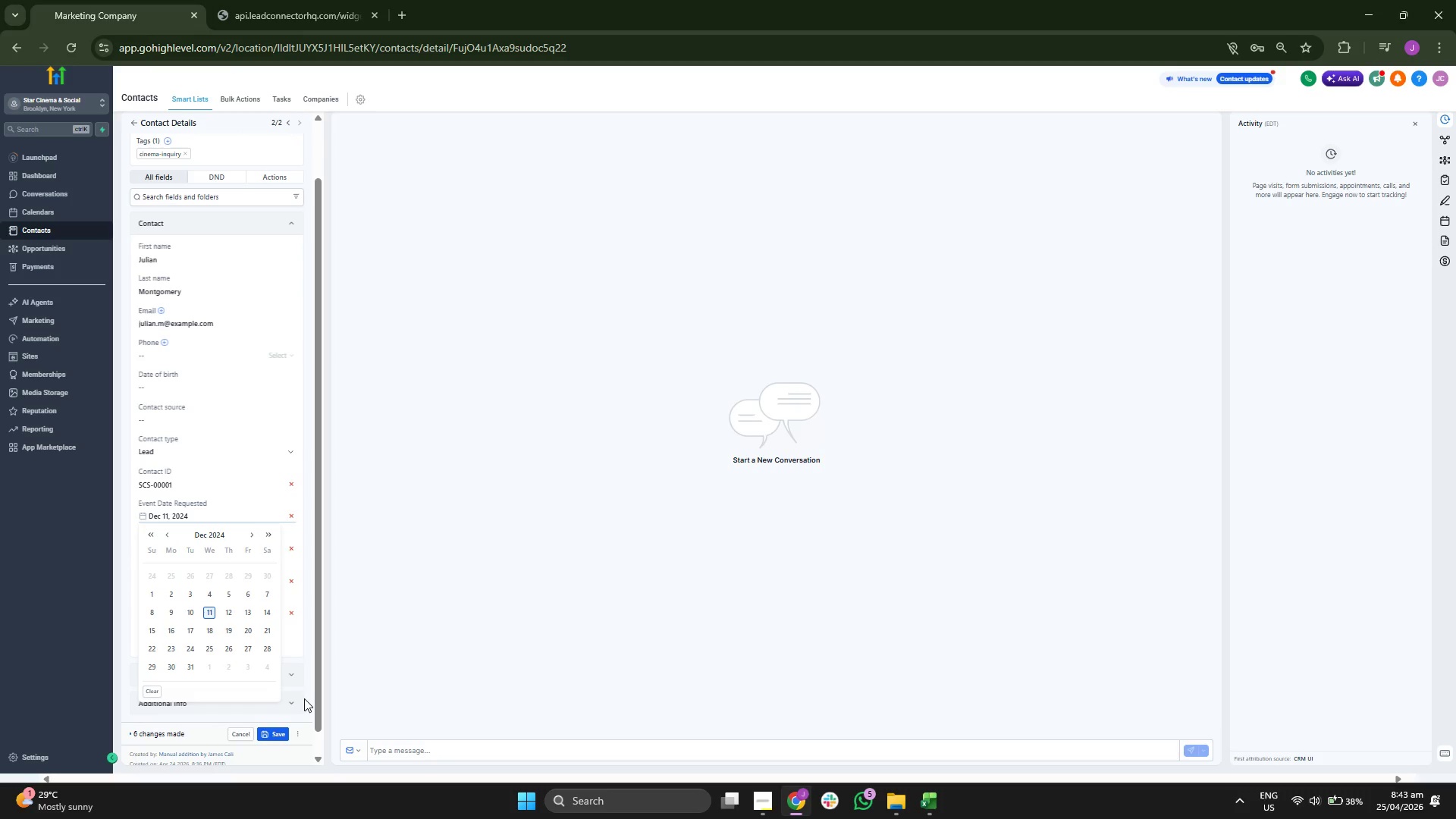 
left_click([311, 698])
 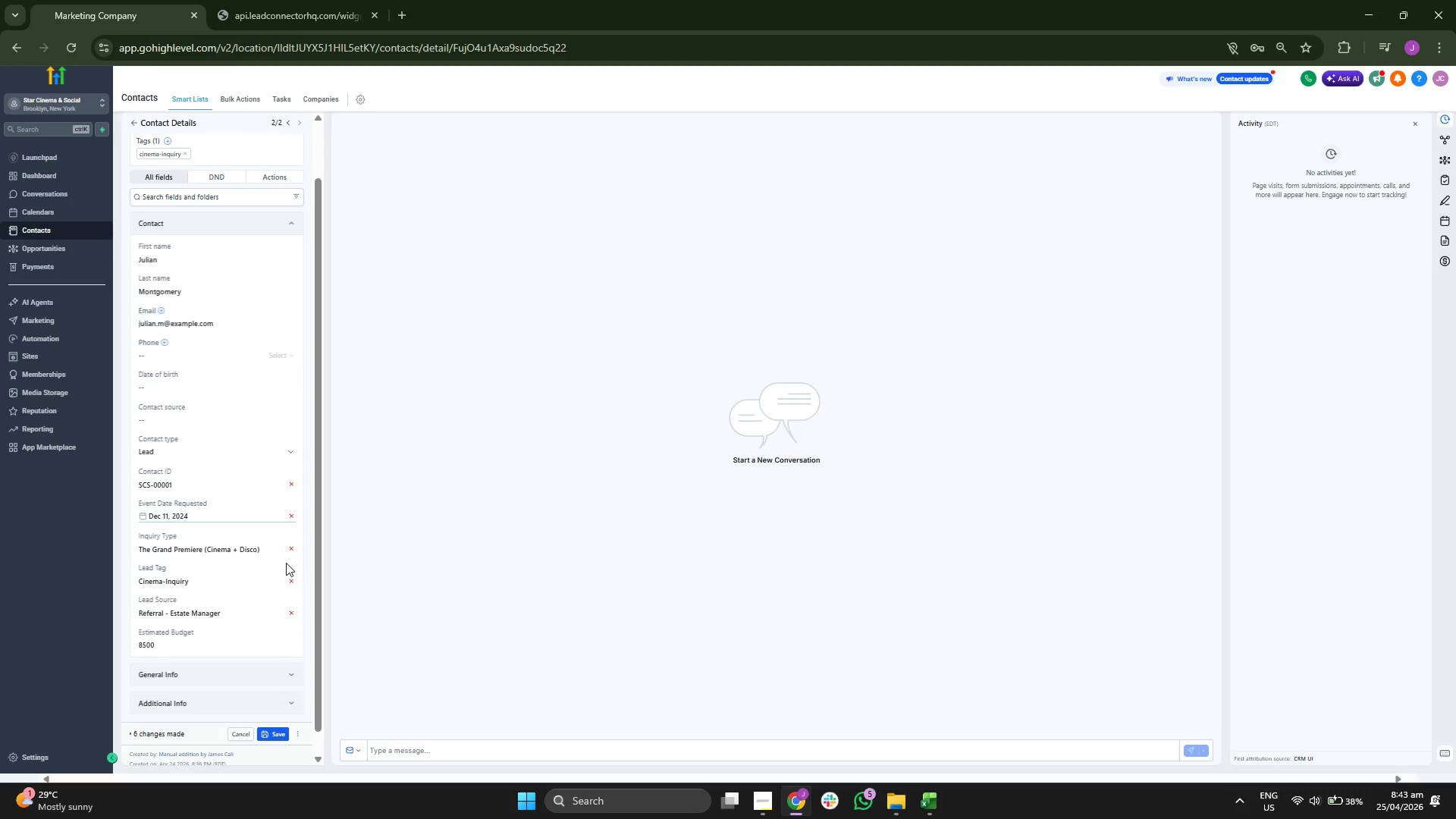 
scroll: coordinate [286, 563], scroll_direction: up, amount: 2.0
 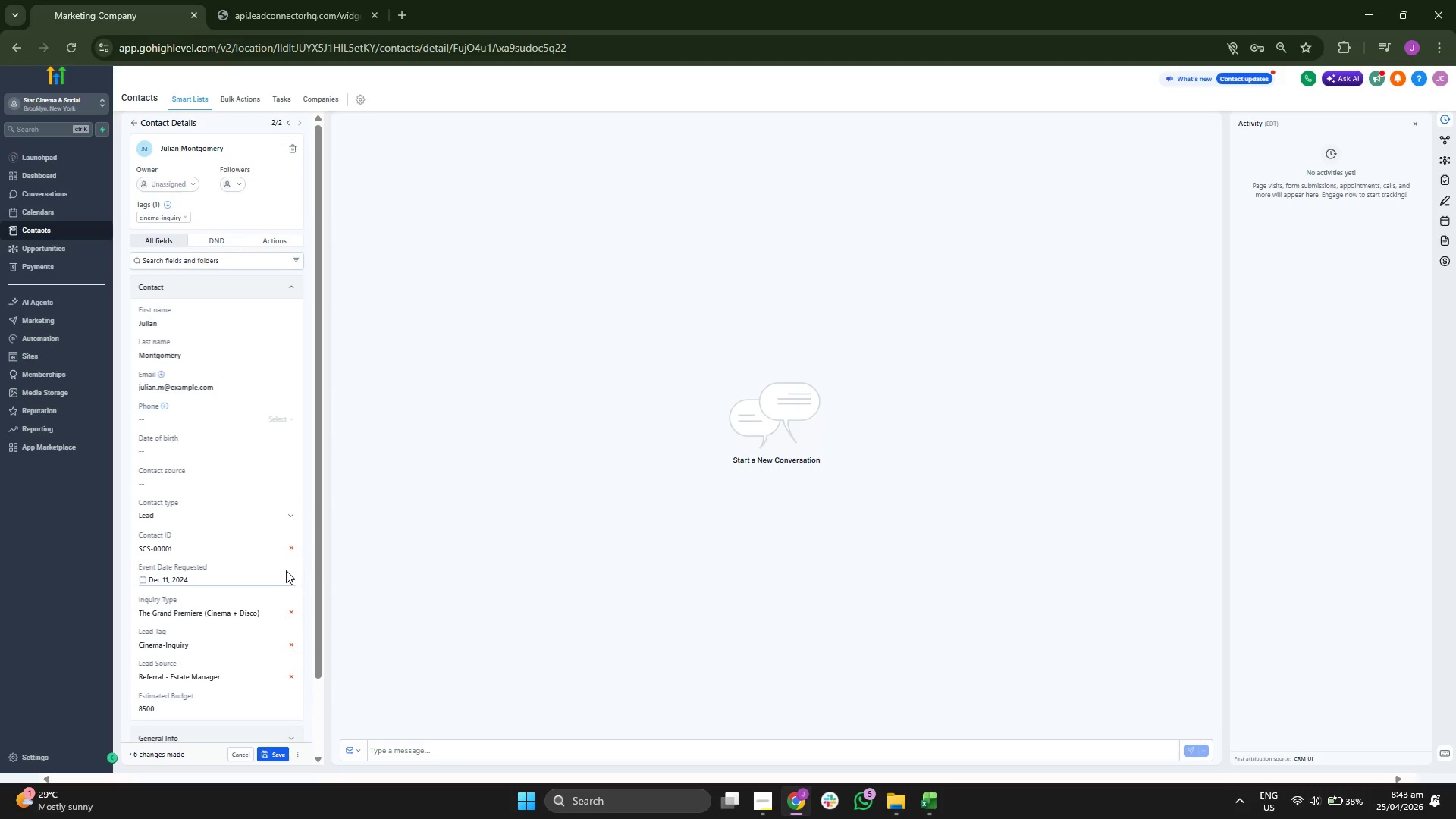 
scroll: coordinate [296, 579], scroll_direction: down, amount: 2.0
 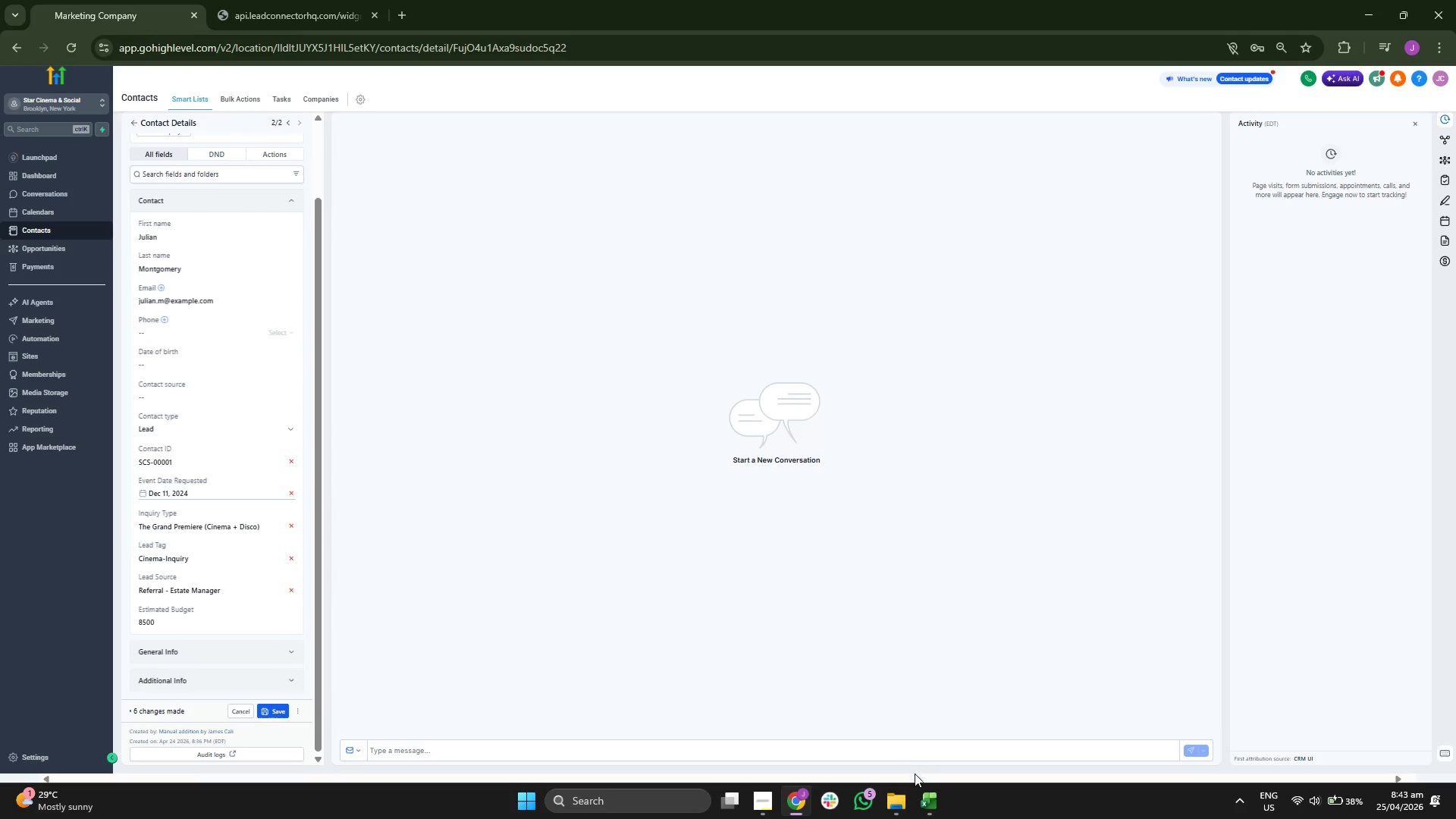 
left_click([934, 790])
 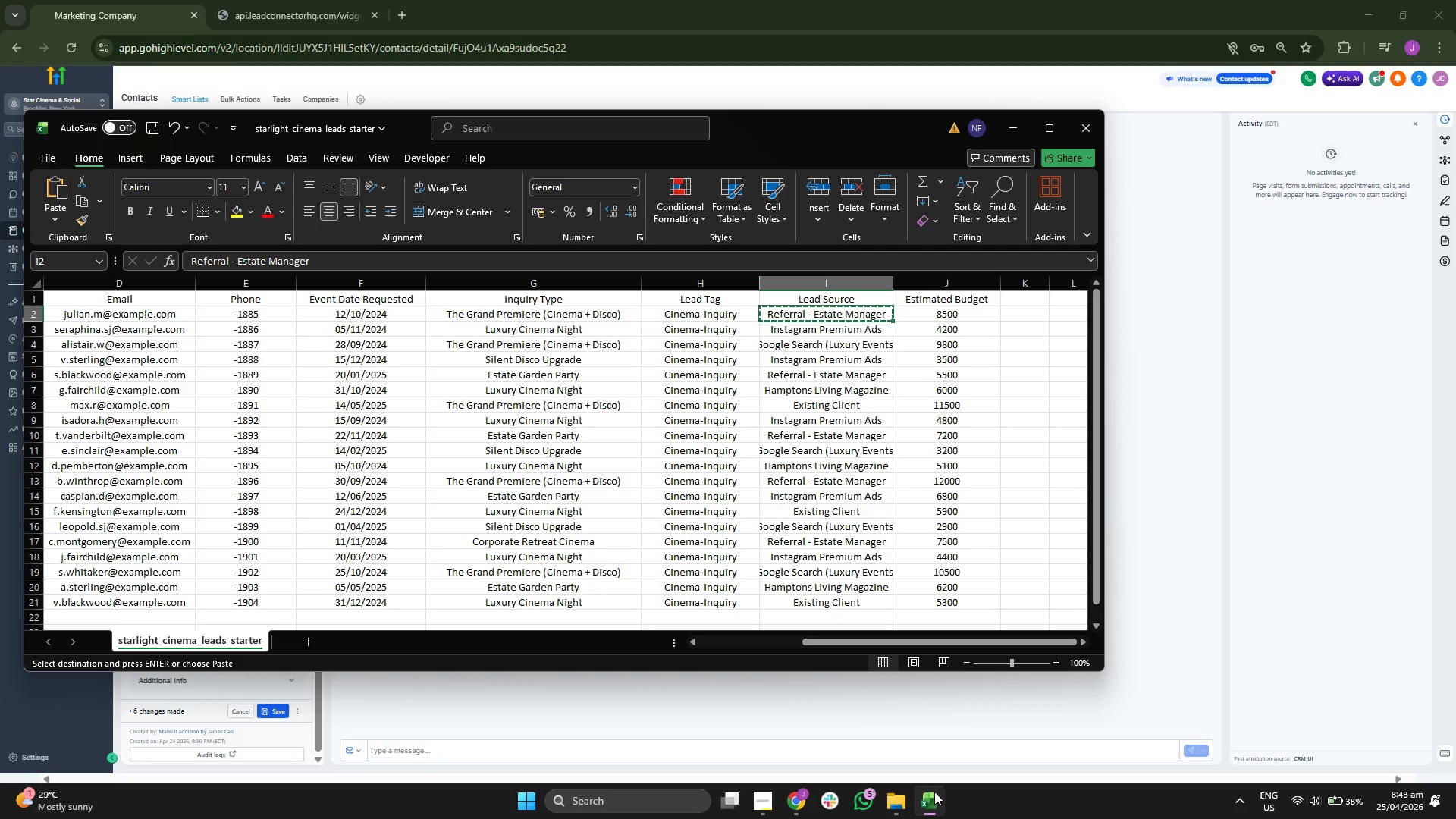 
left_click([934, 792])
 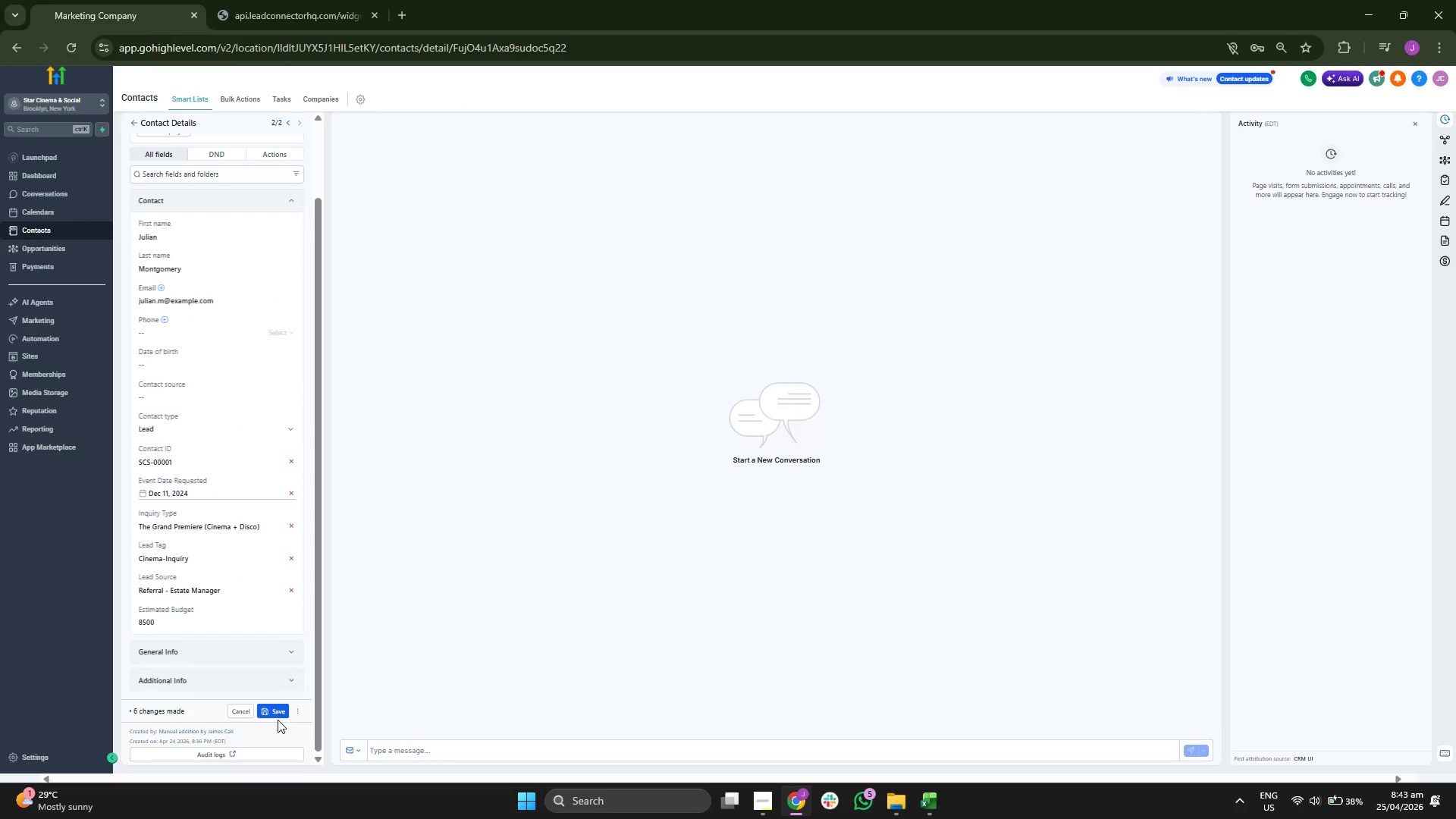 
left_click([278, 713])
 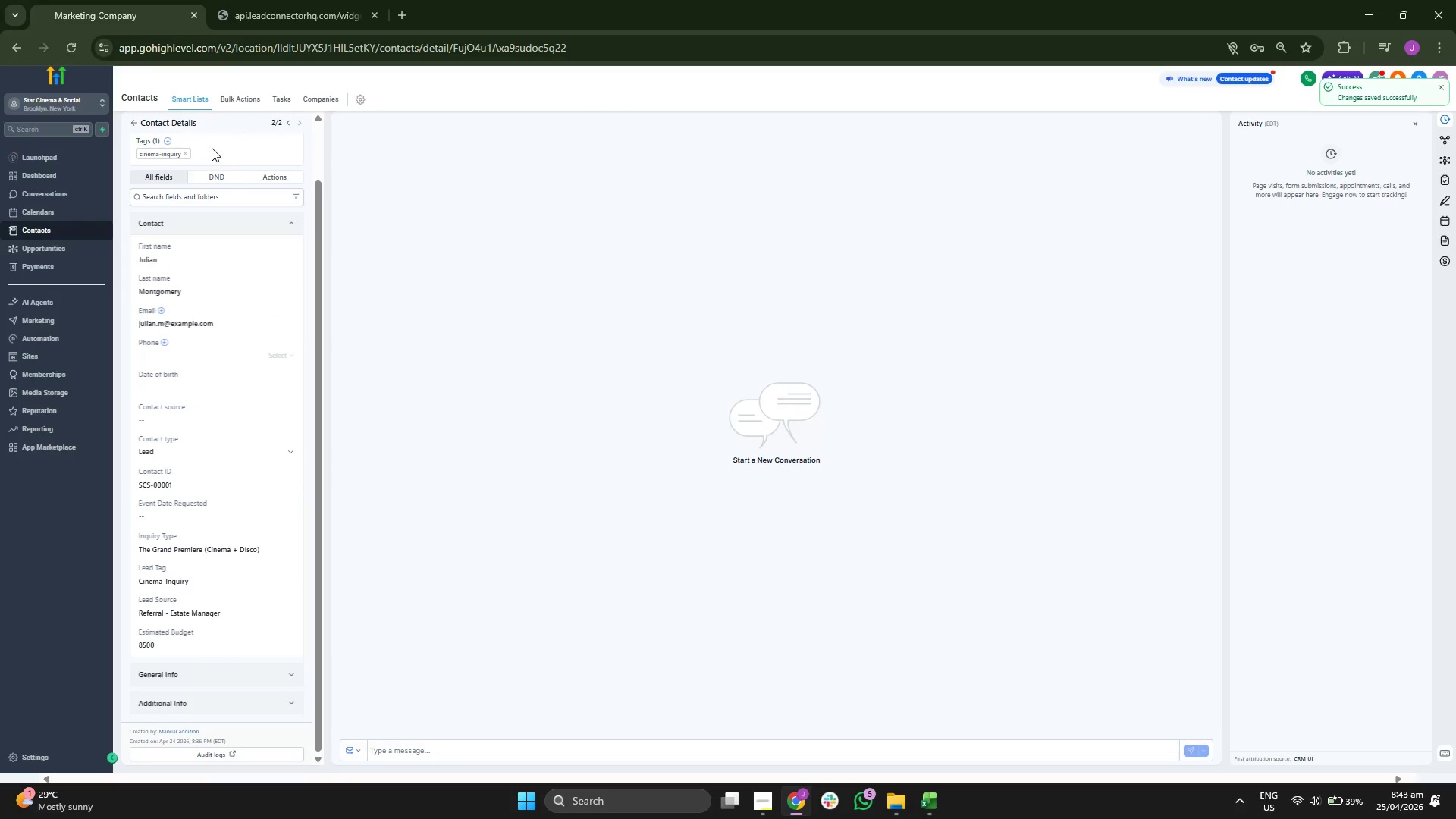 
left_click([128, 122])
 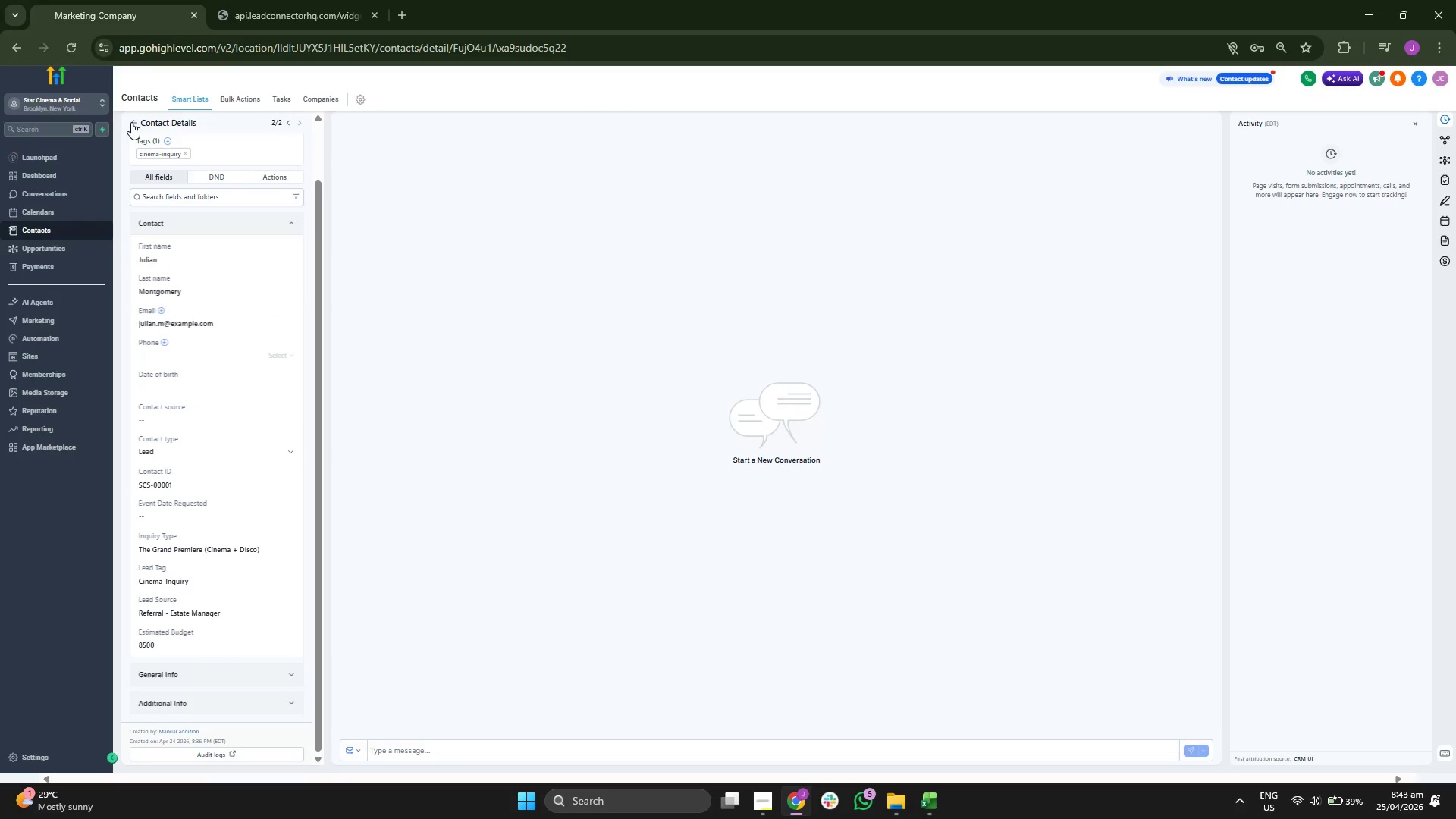 
left_click([132, 123])
 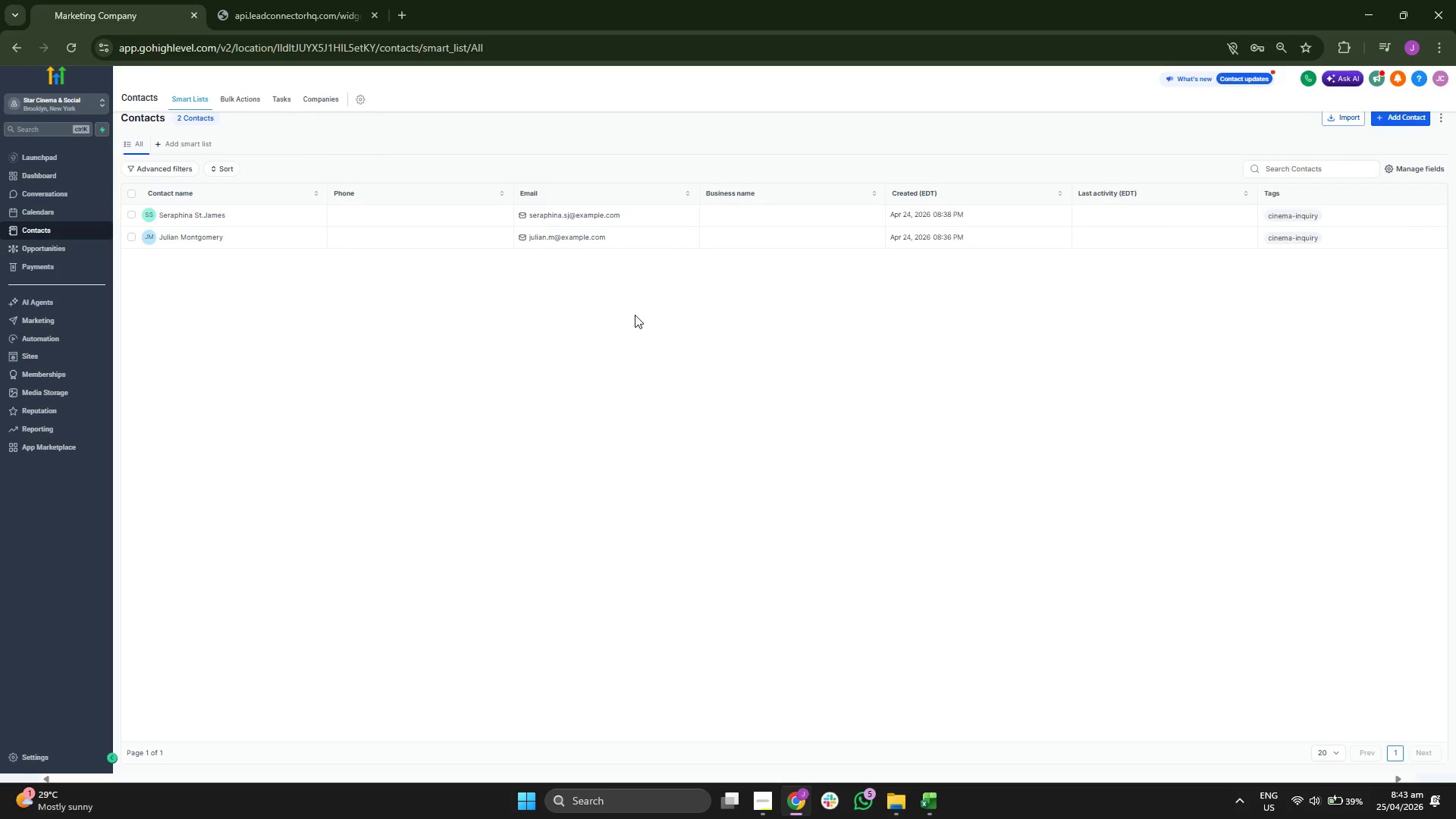 
wait(5.09)
 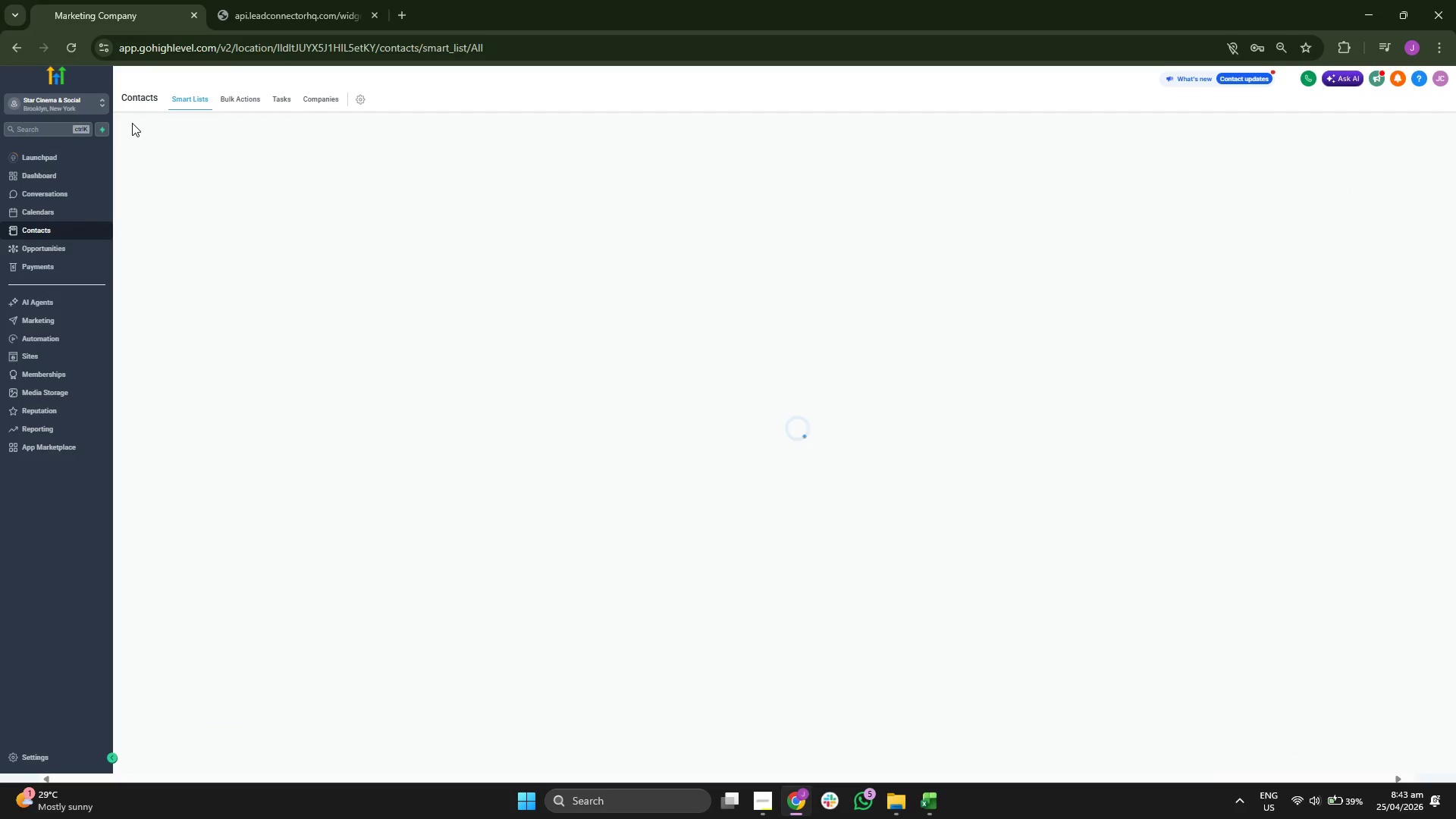 
left_click([1399, 118])
 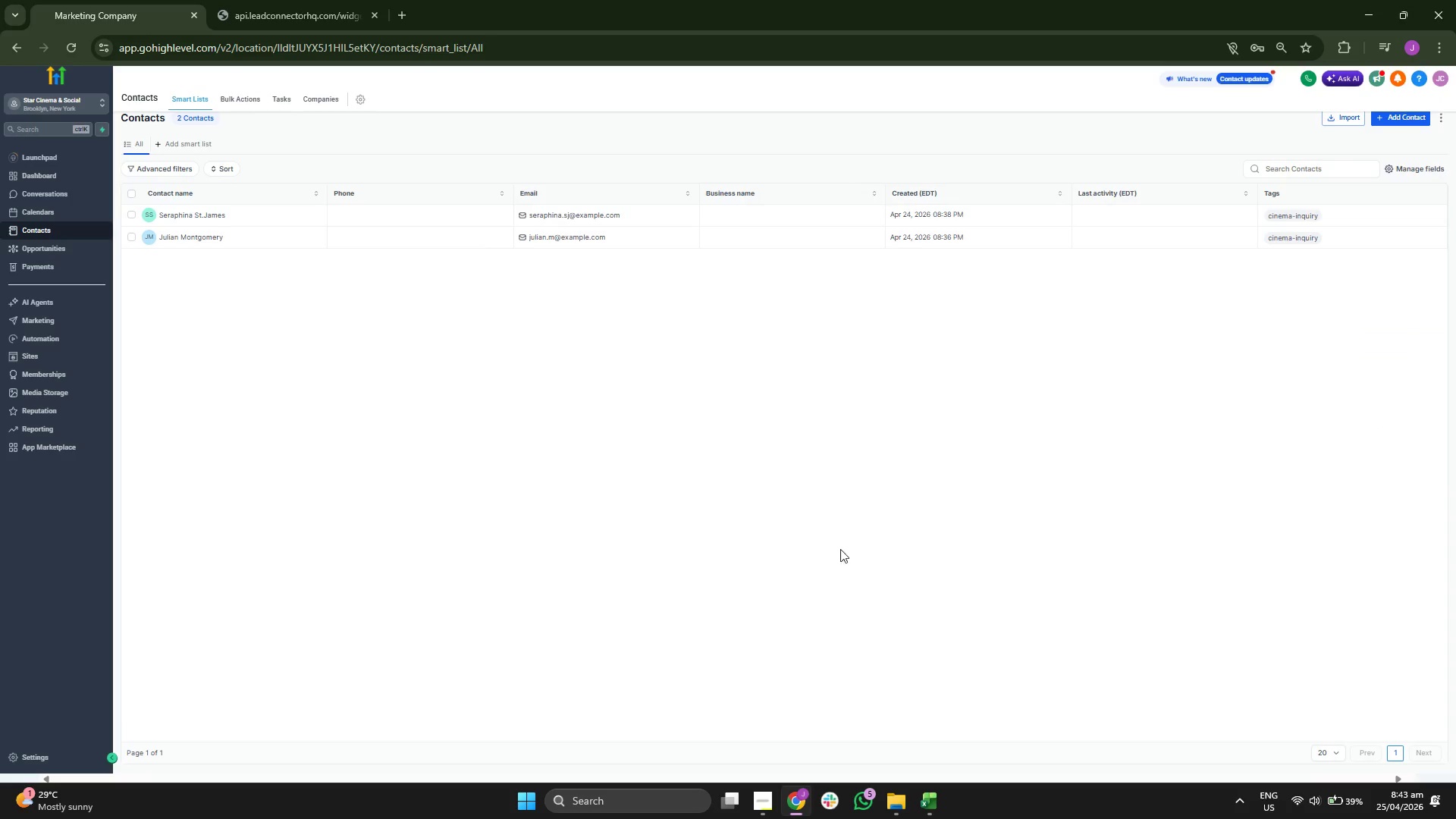 
hold_key(key=ControlLeft, duration=1.2)
 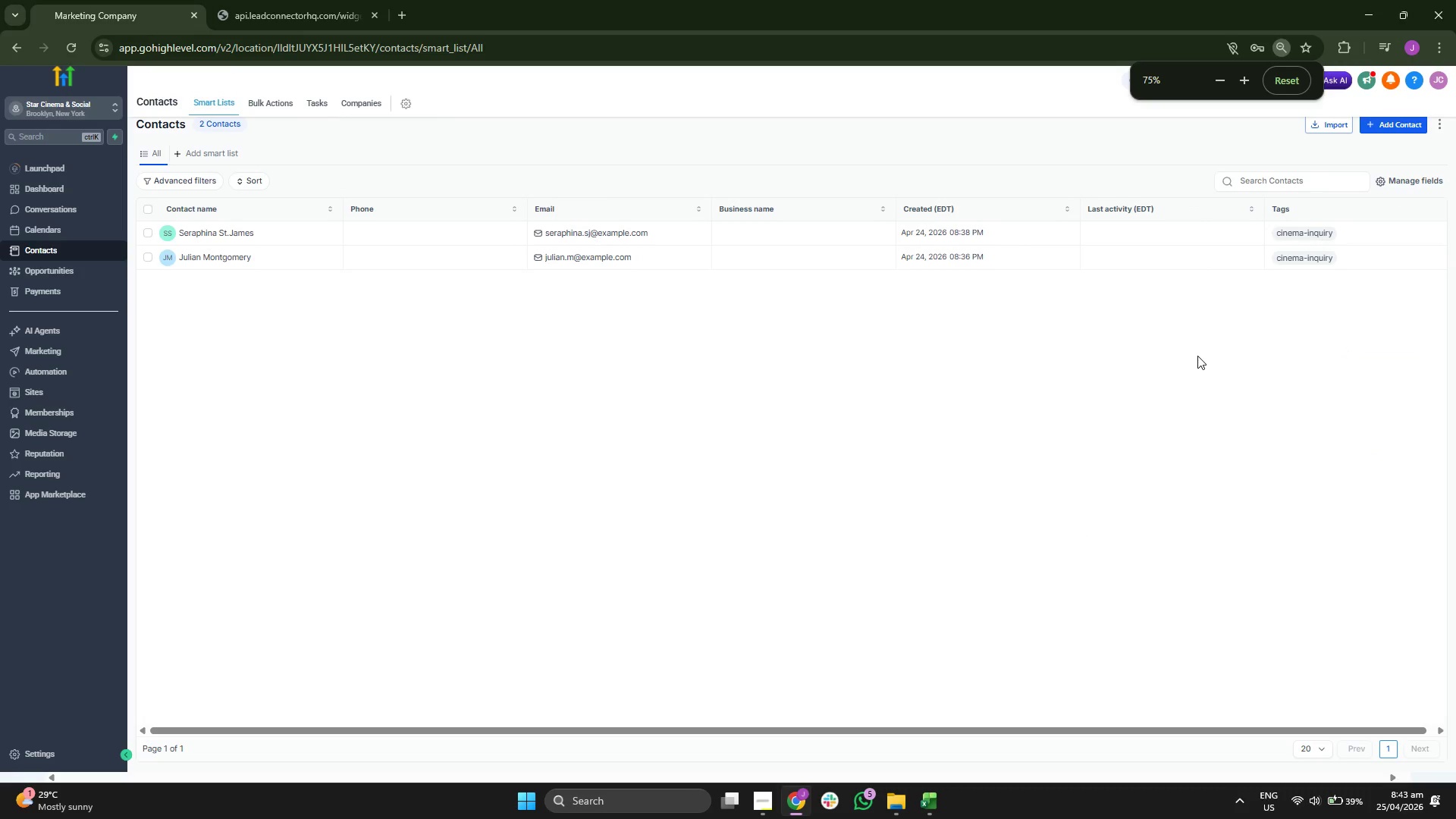 
scroll: coordinate [1218, 339], scroll_direction: up, amount: 2.0
 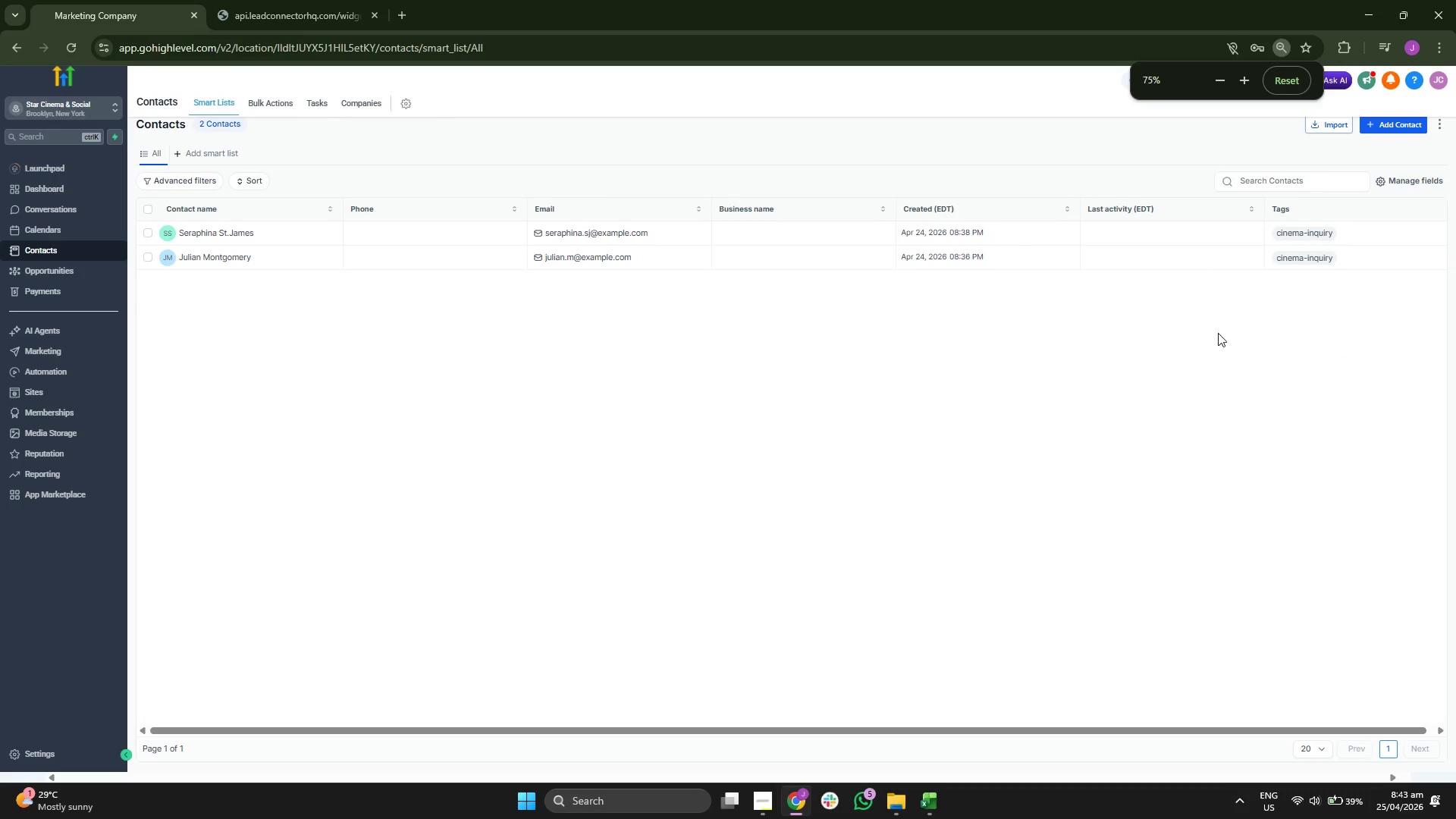 
left_click([1205, 342])
 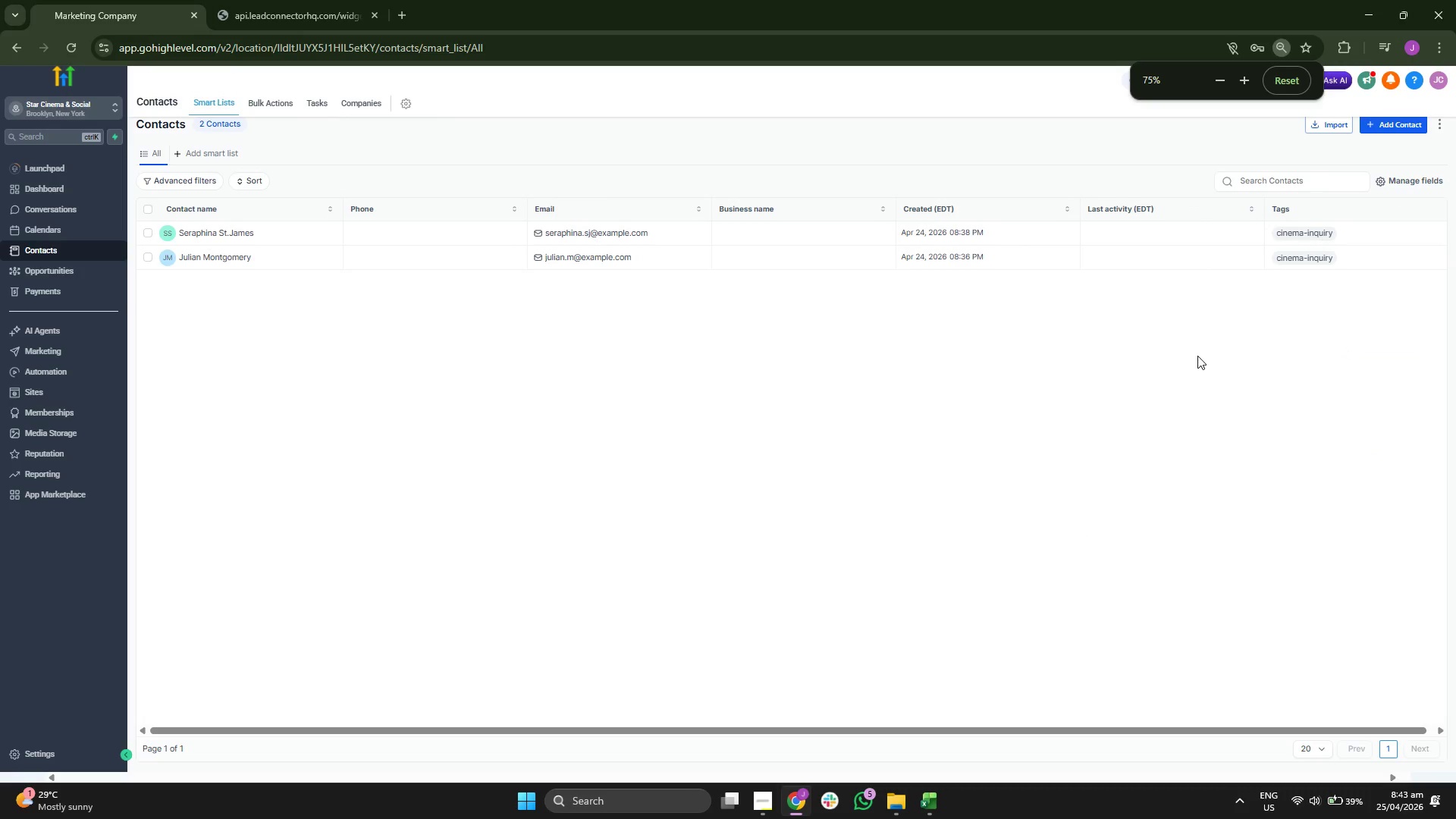 
scroll: coordinate [1197, 356], scroll_direction: up, amount: 4.0
 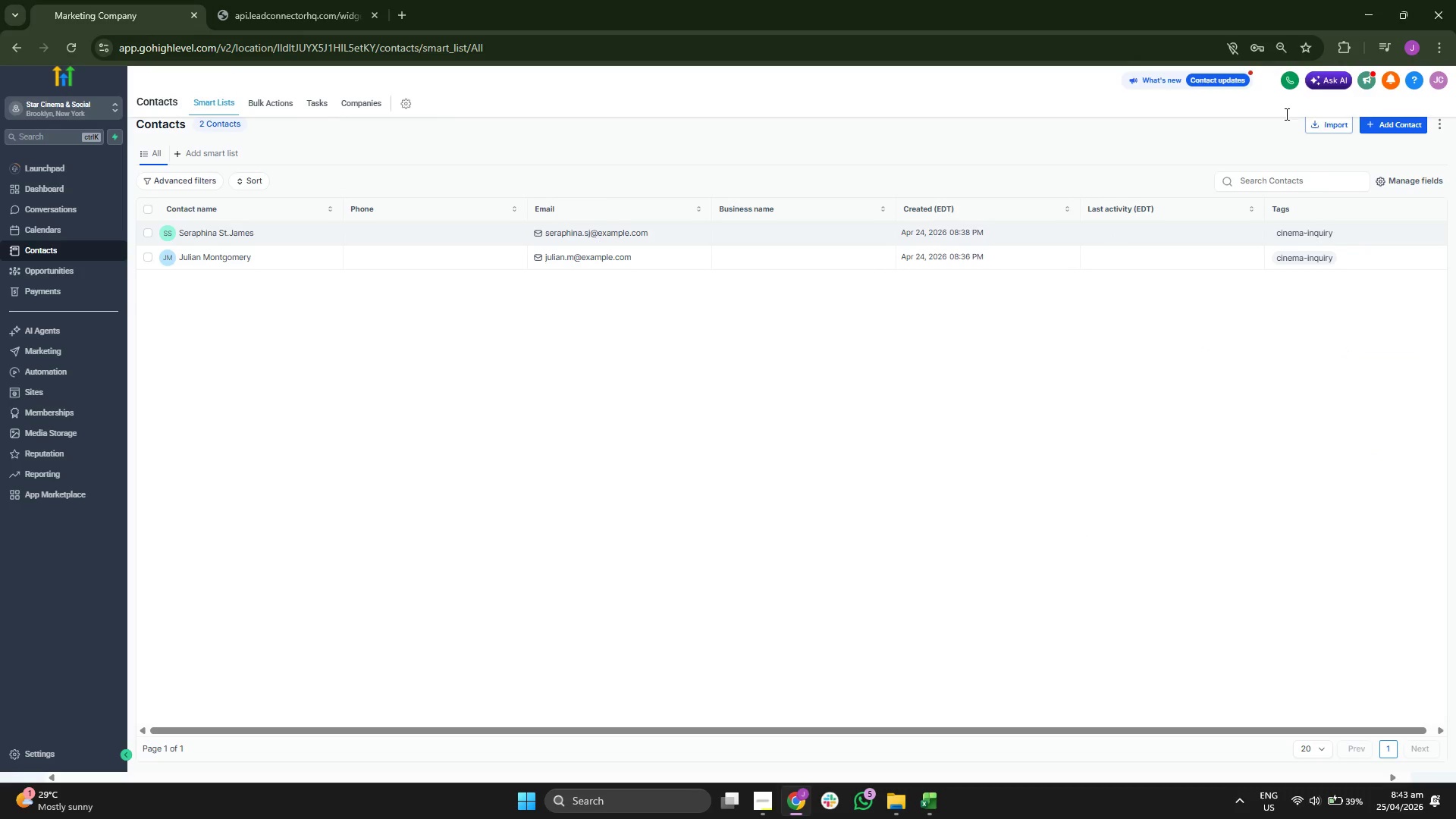 
left_click([1378, 118])
 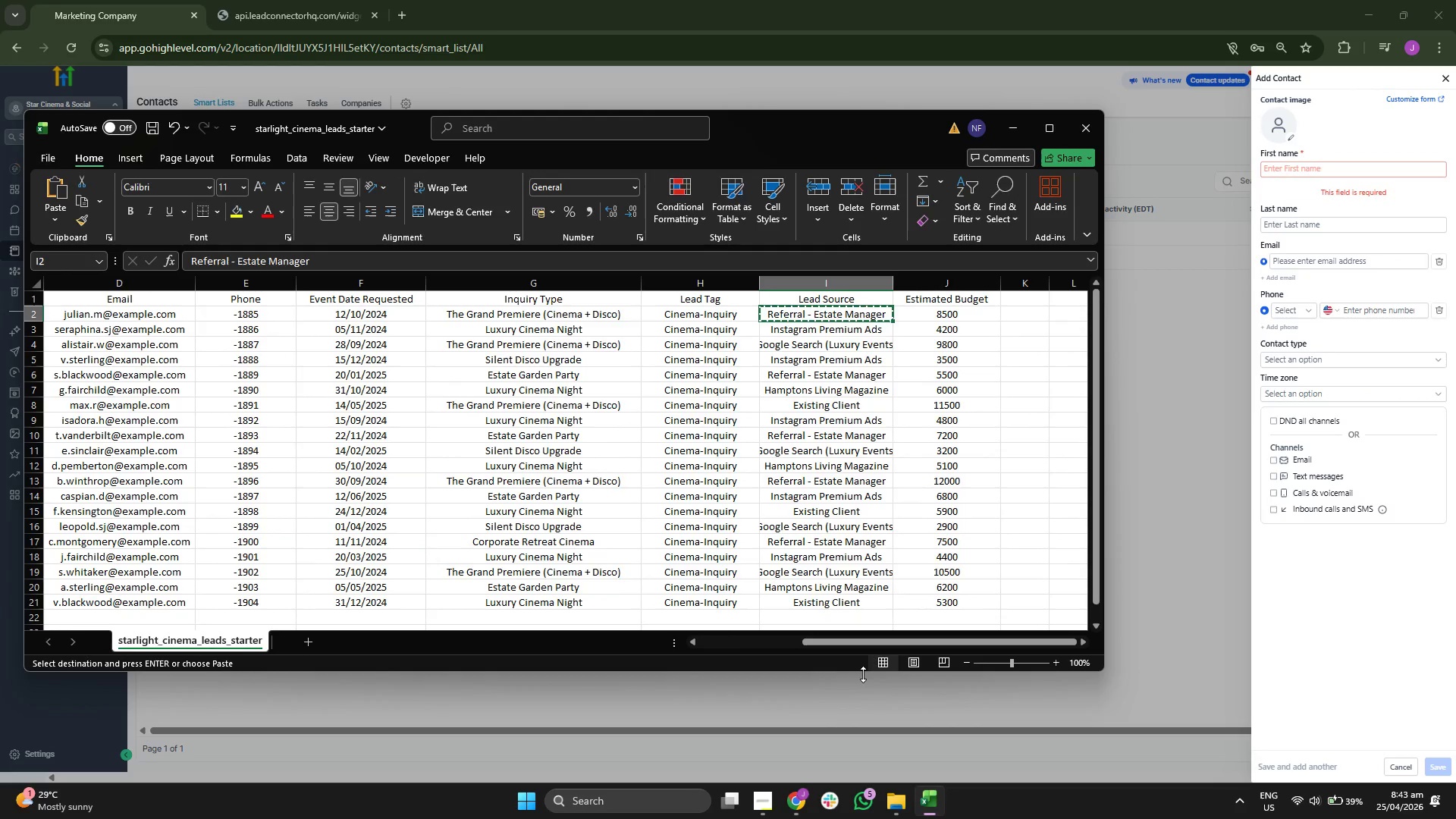 
key(ArrowLeft)
 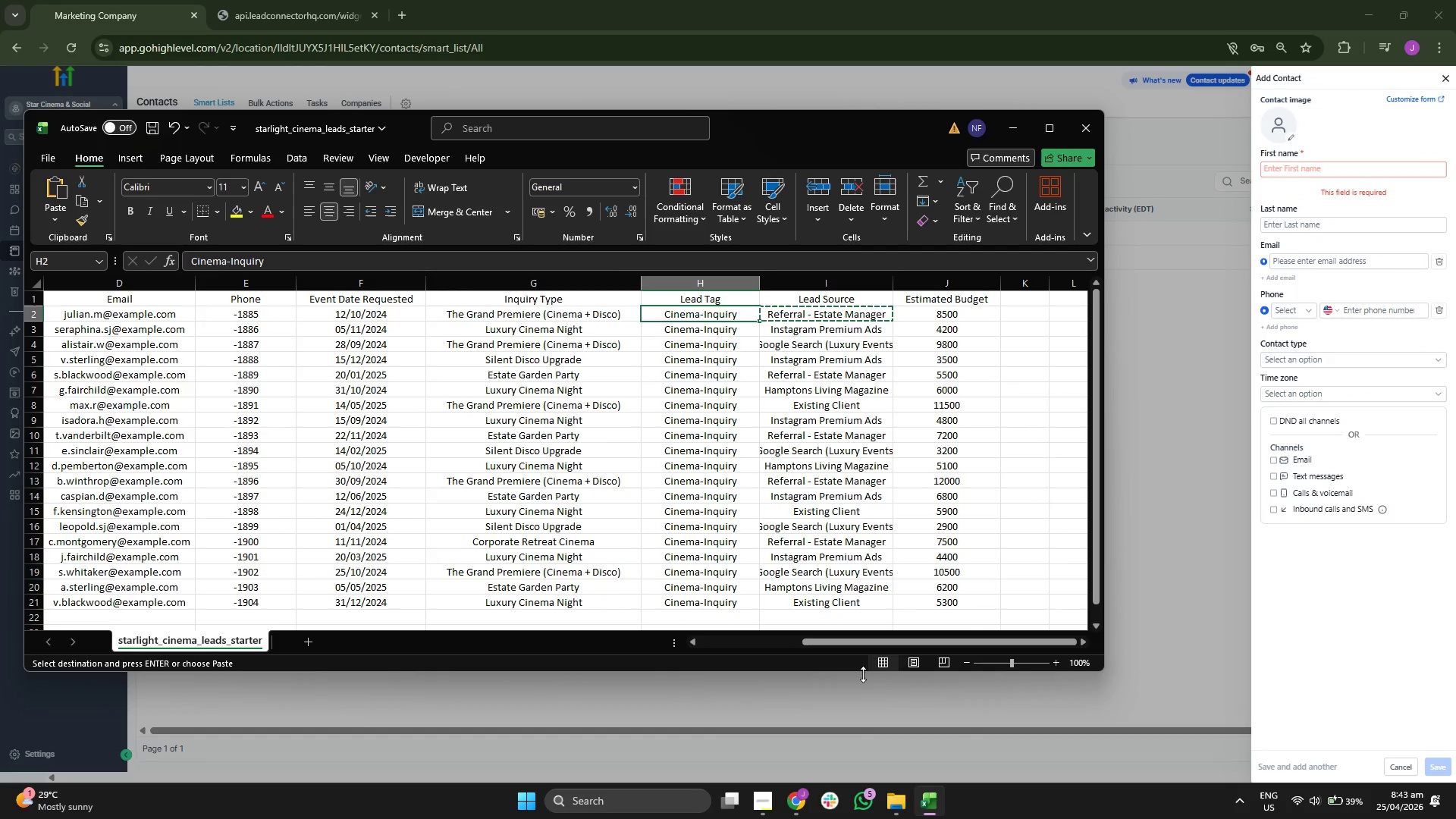 
key(ArrowLeft)
 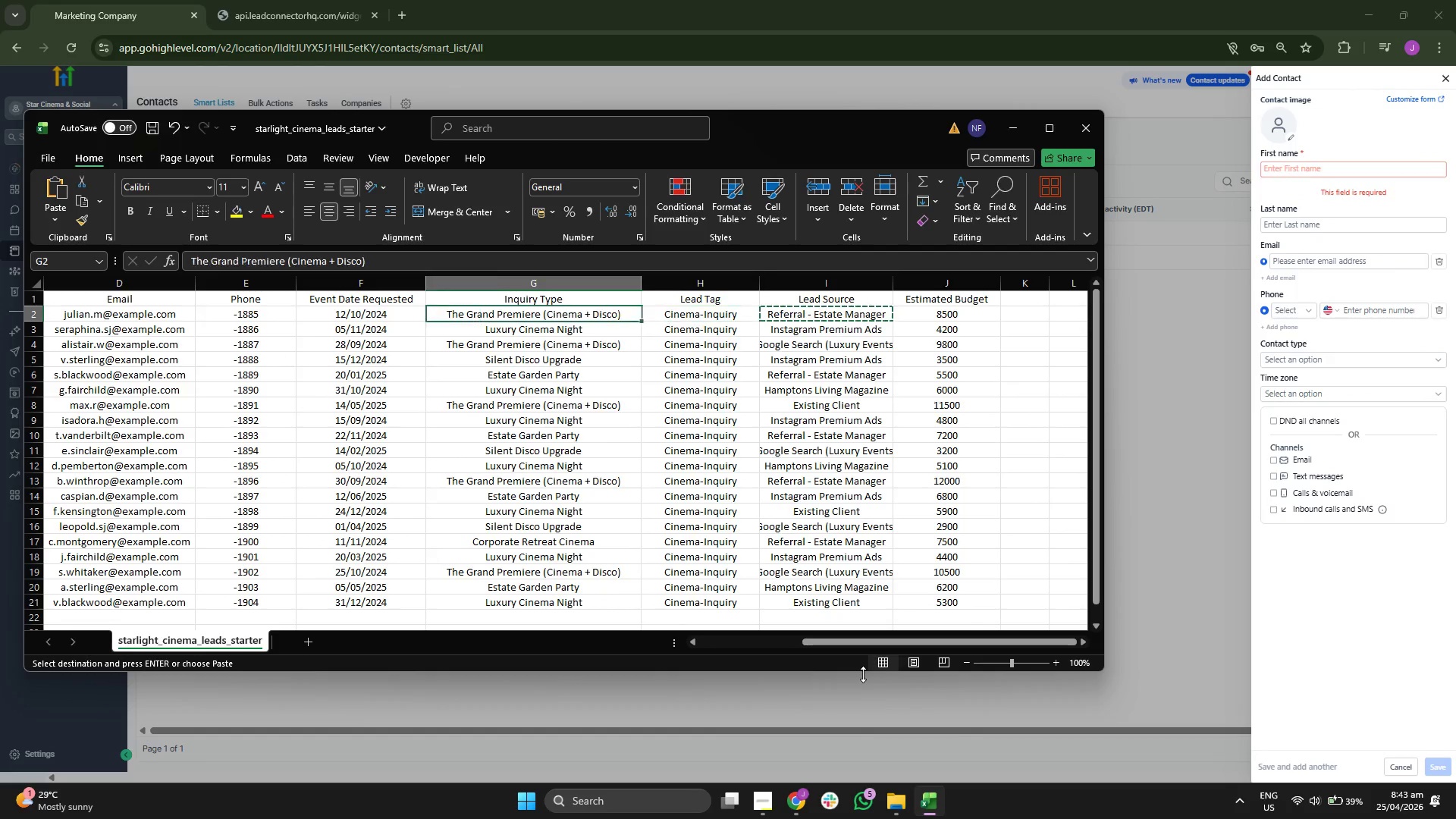 
key(ArrowLeft)
 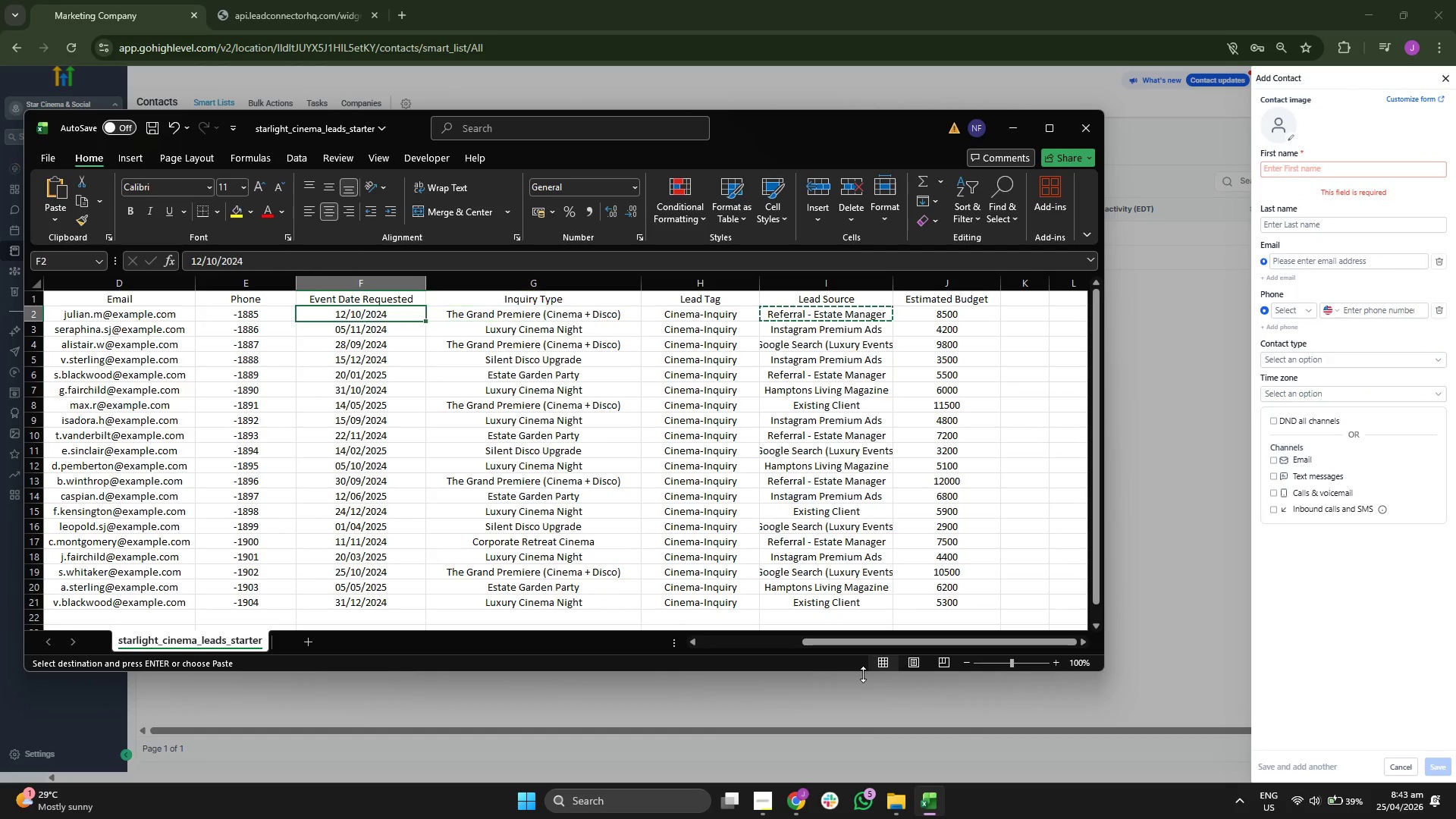 
key(ArrowLeft)
 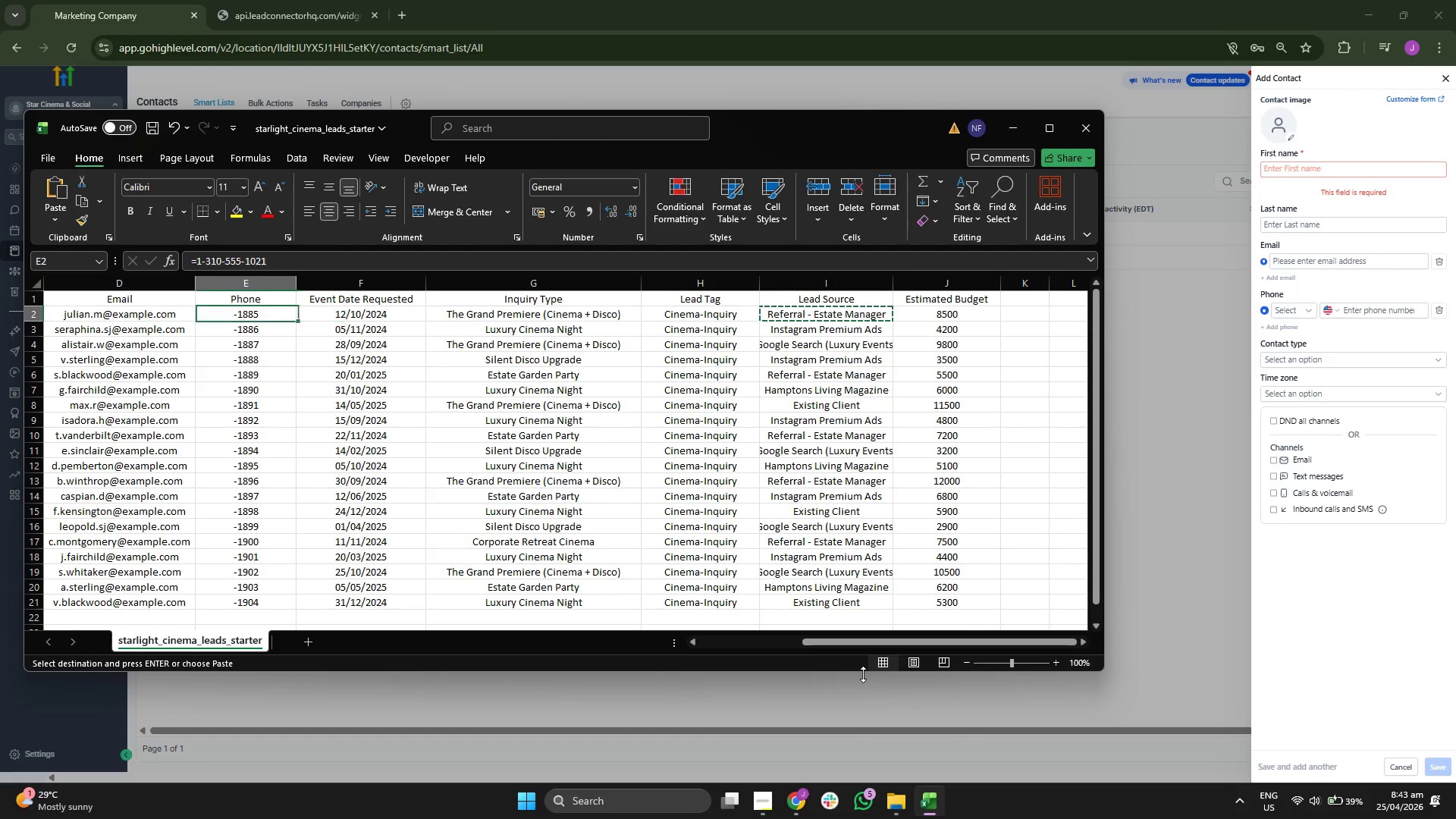 
key(ArrowLeft)
 